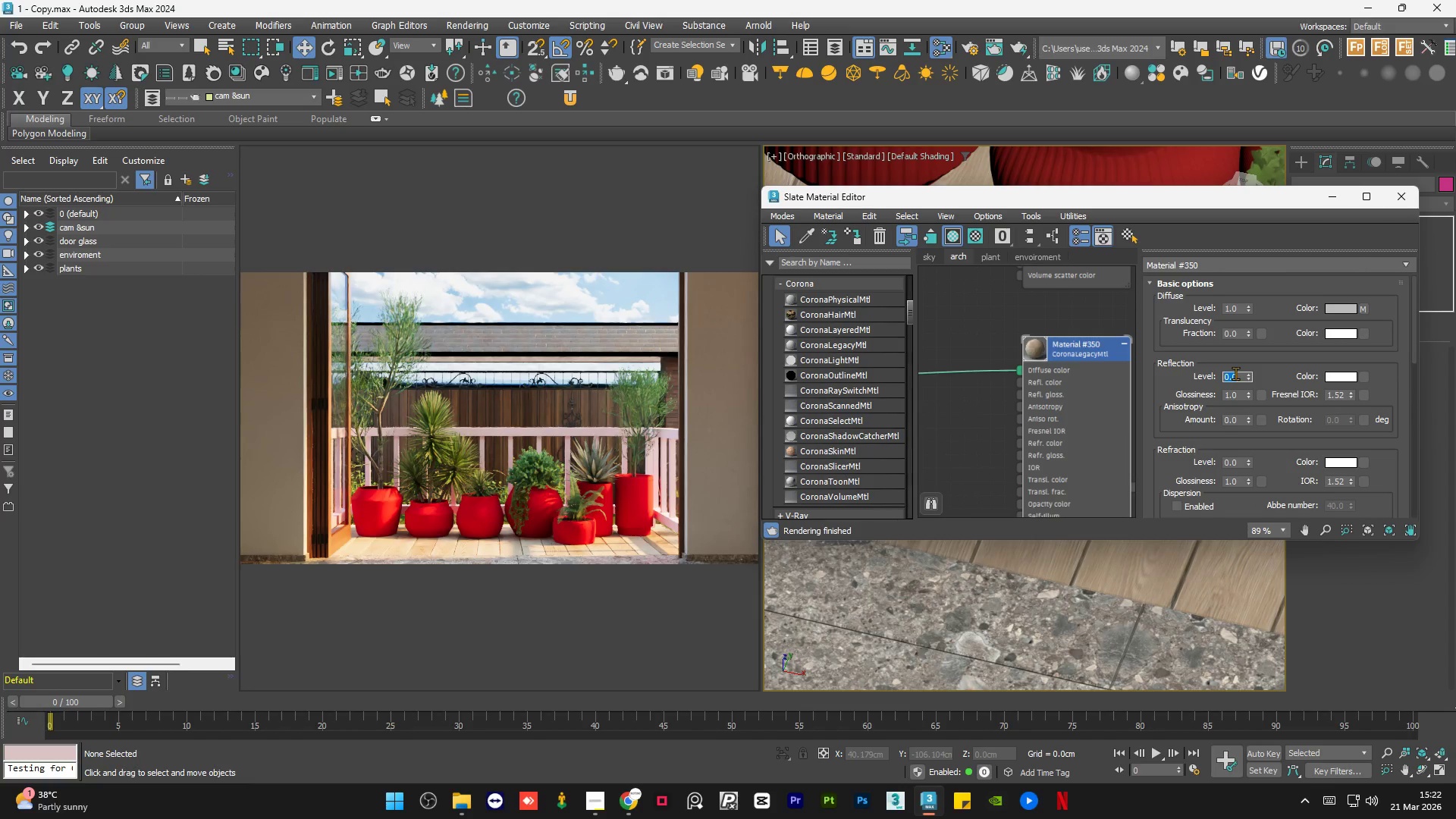 
key(Numpad1)
 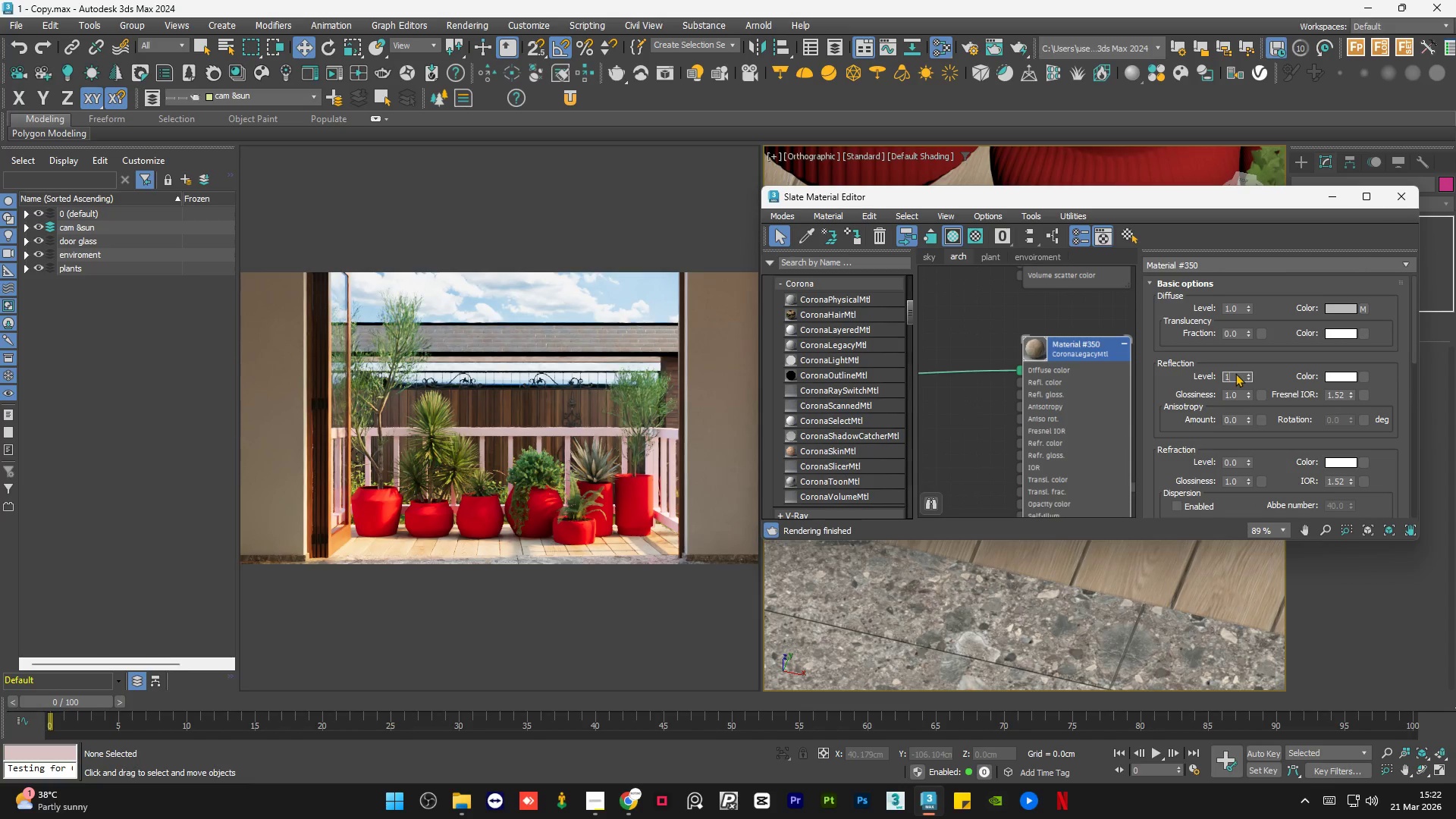 
key(NumpadEnter)
 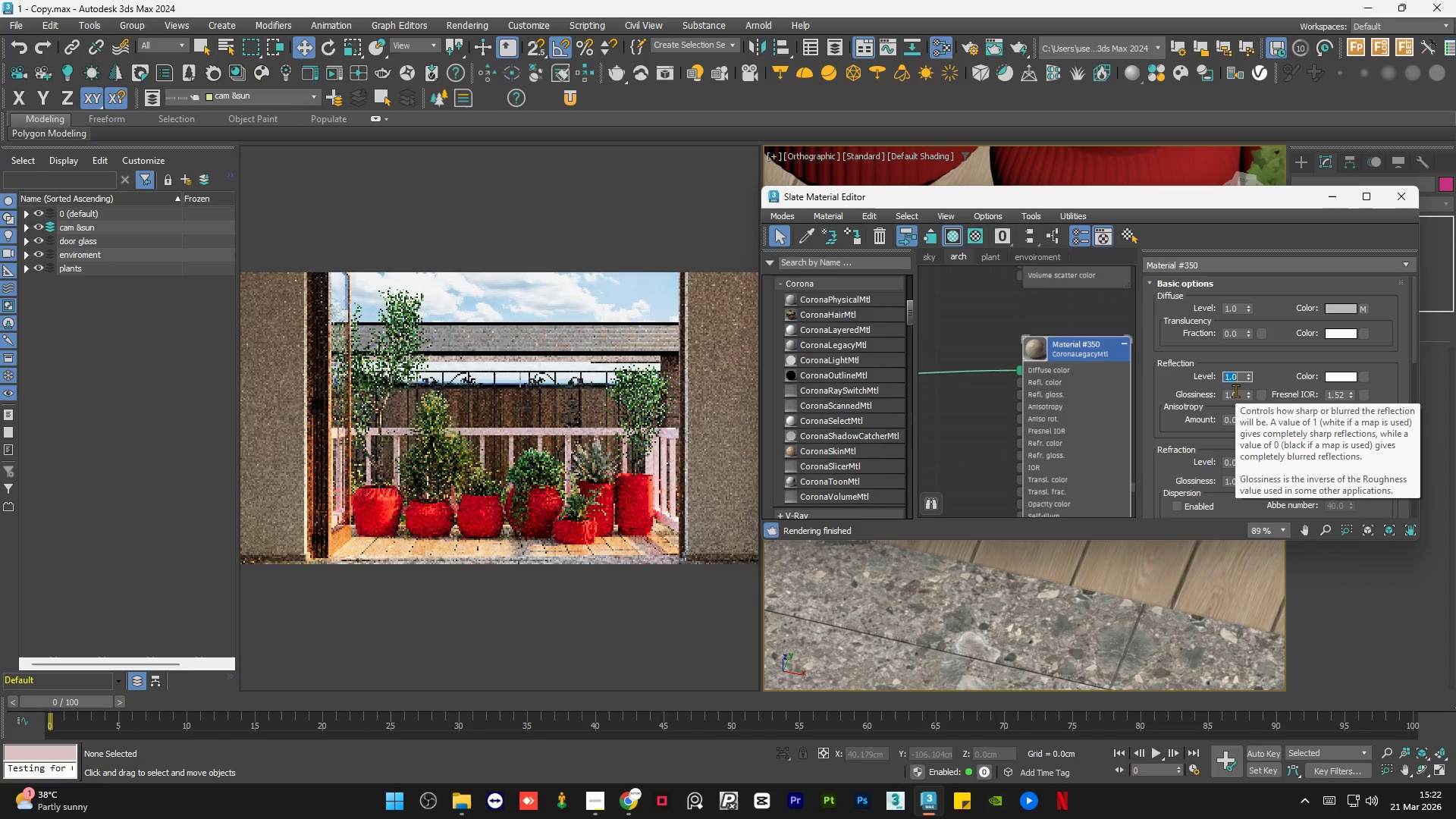 
double_click([1235, 391])
 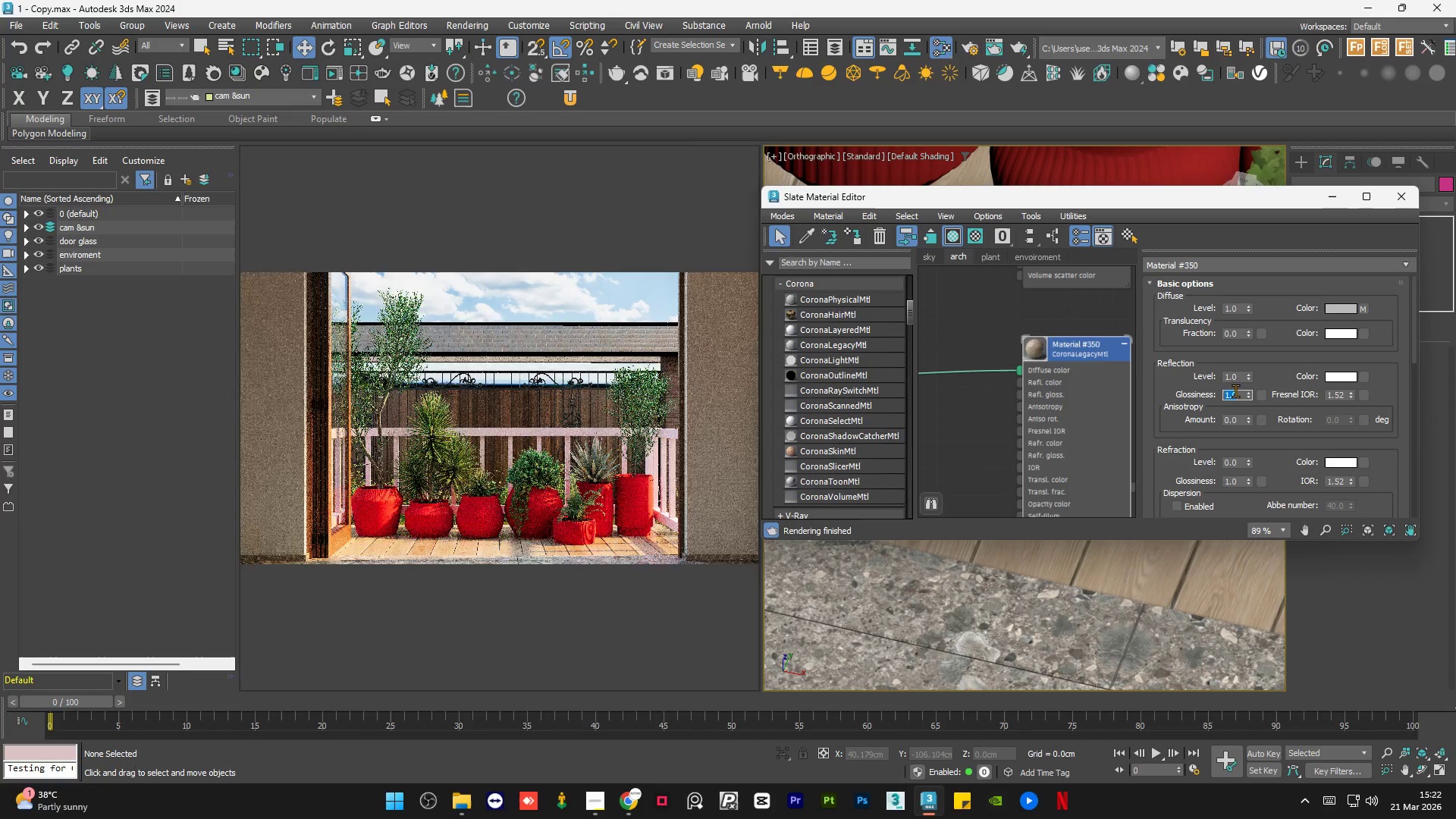 
key(NumpadDecimal)
 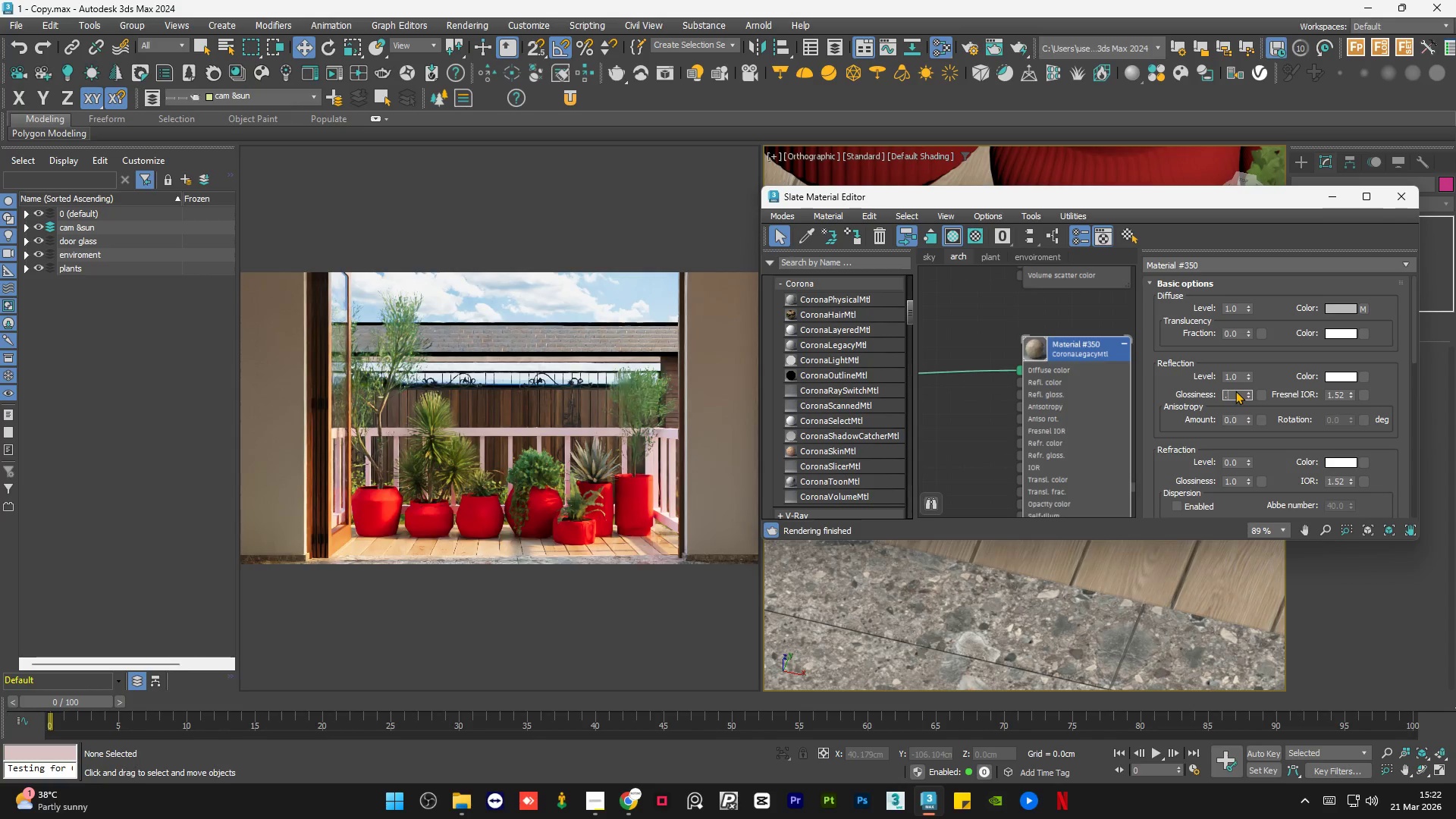 
key(Numpad6)
 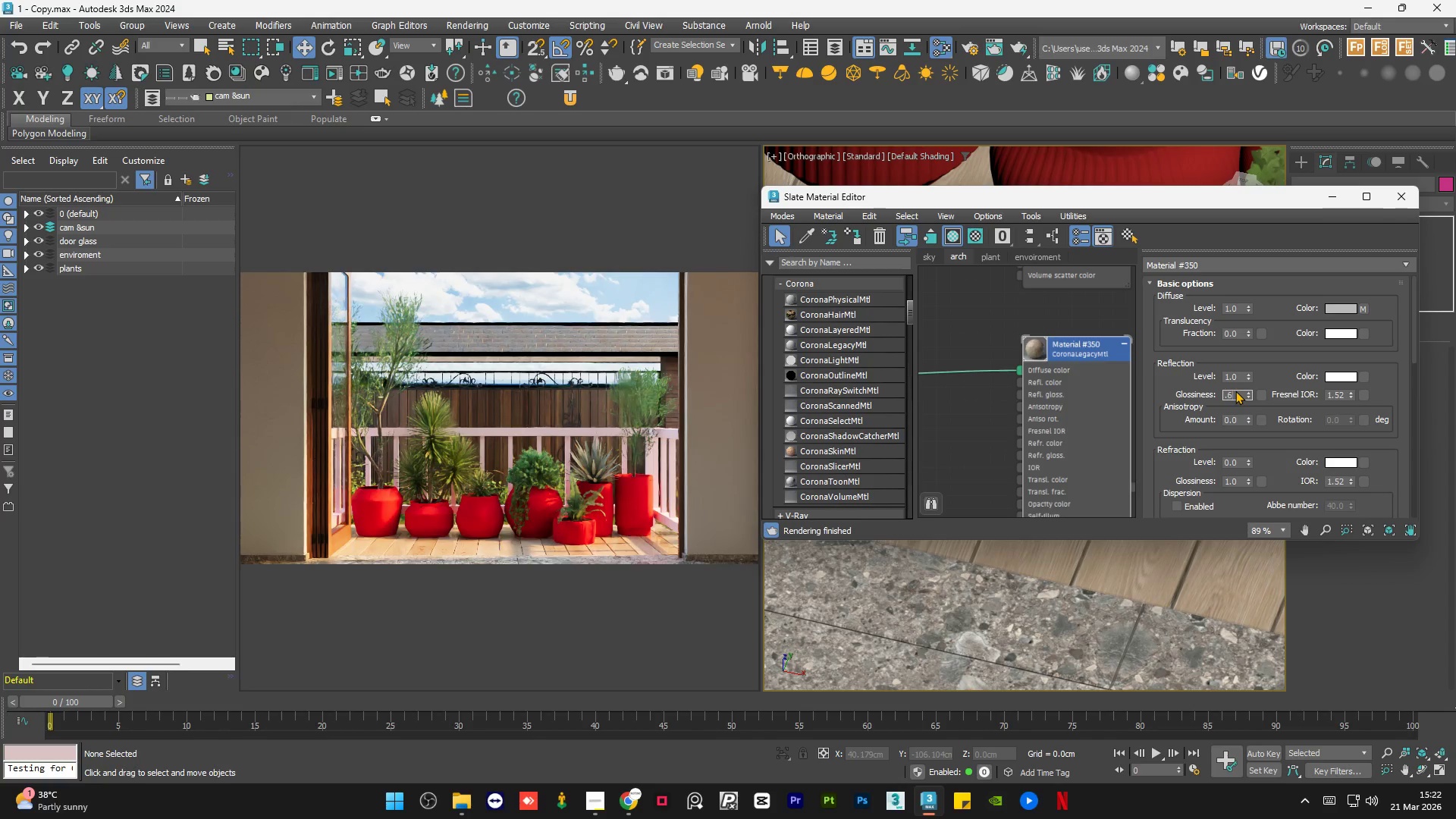 
key(NumpadEnter)
 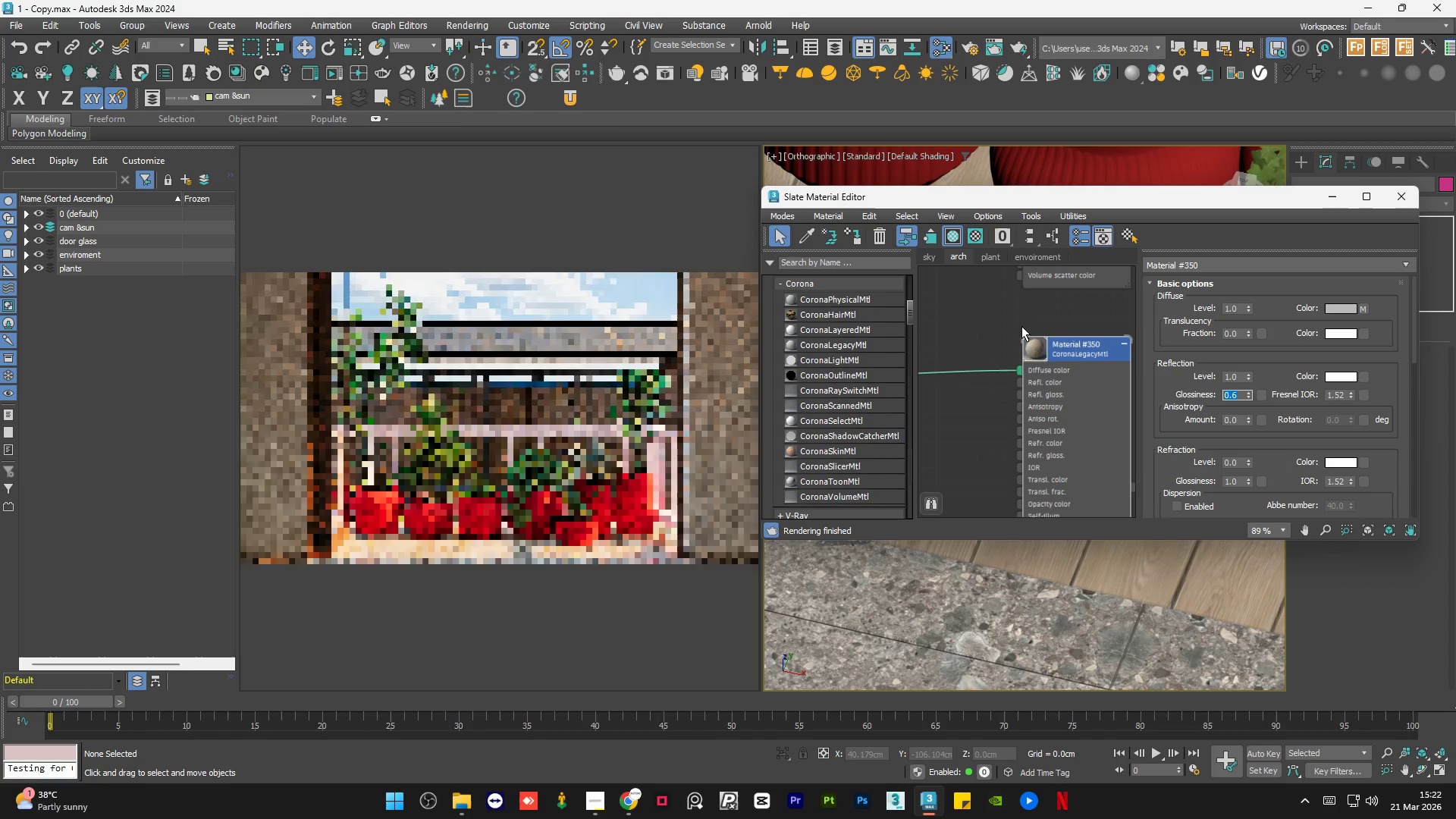 
scroll: coordinate [1043, 337], scroll_direction: up, amount: 4.0
 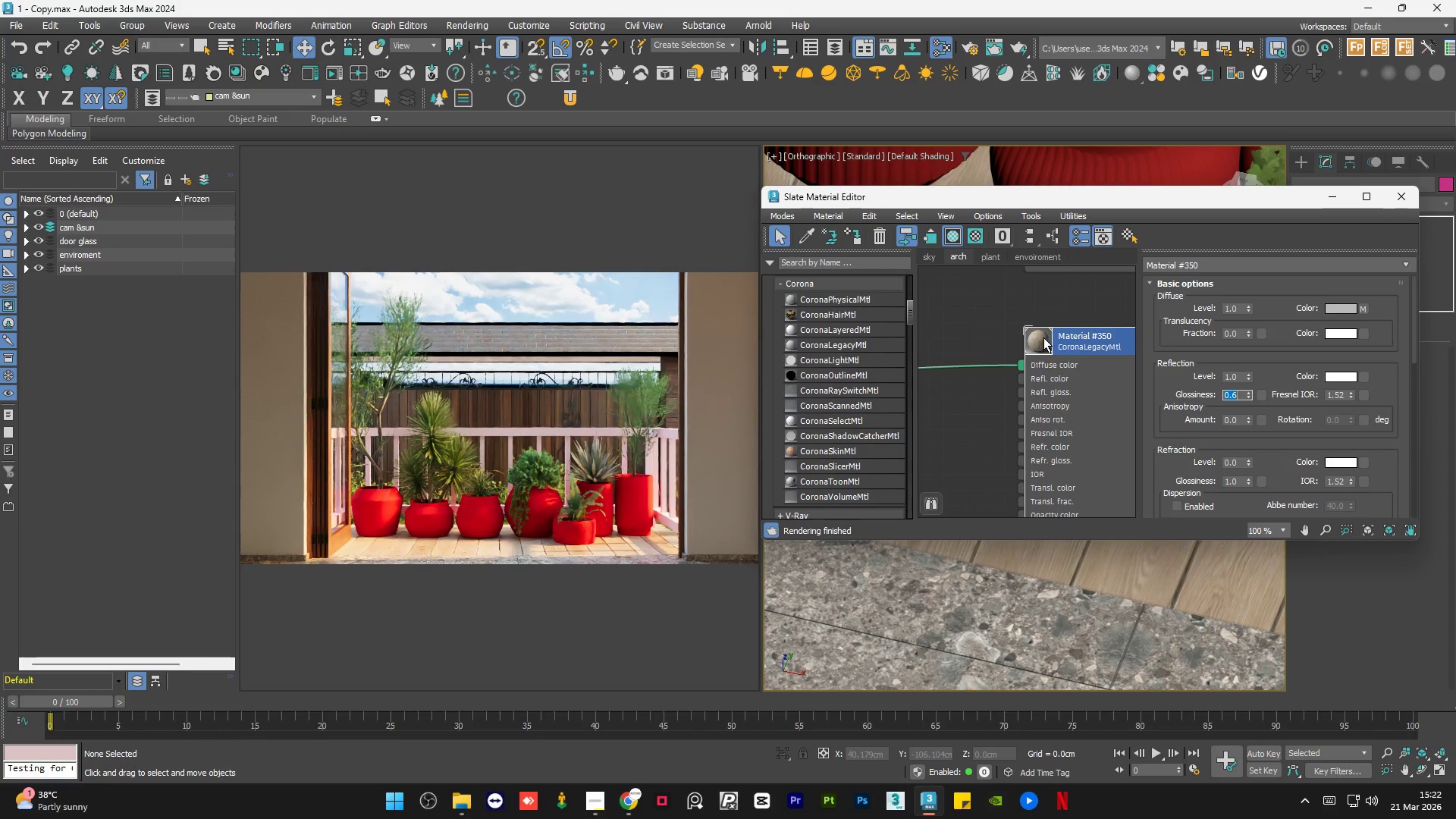 
key(NumpadDecimal)
 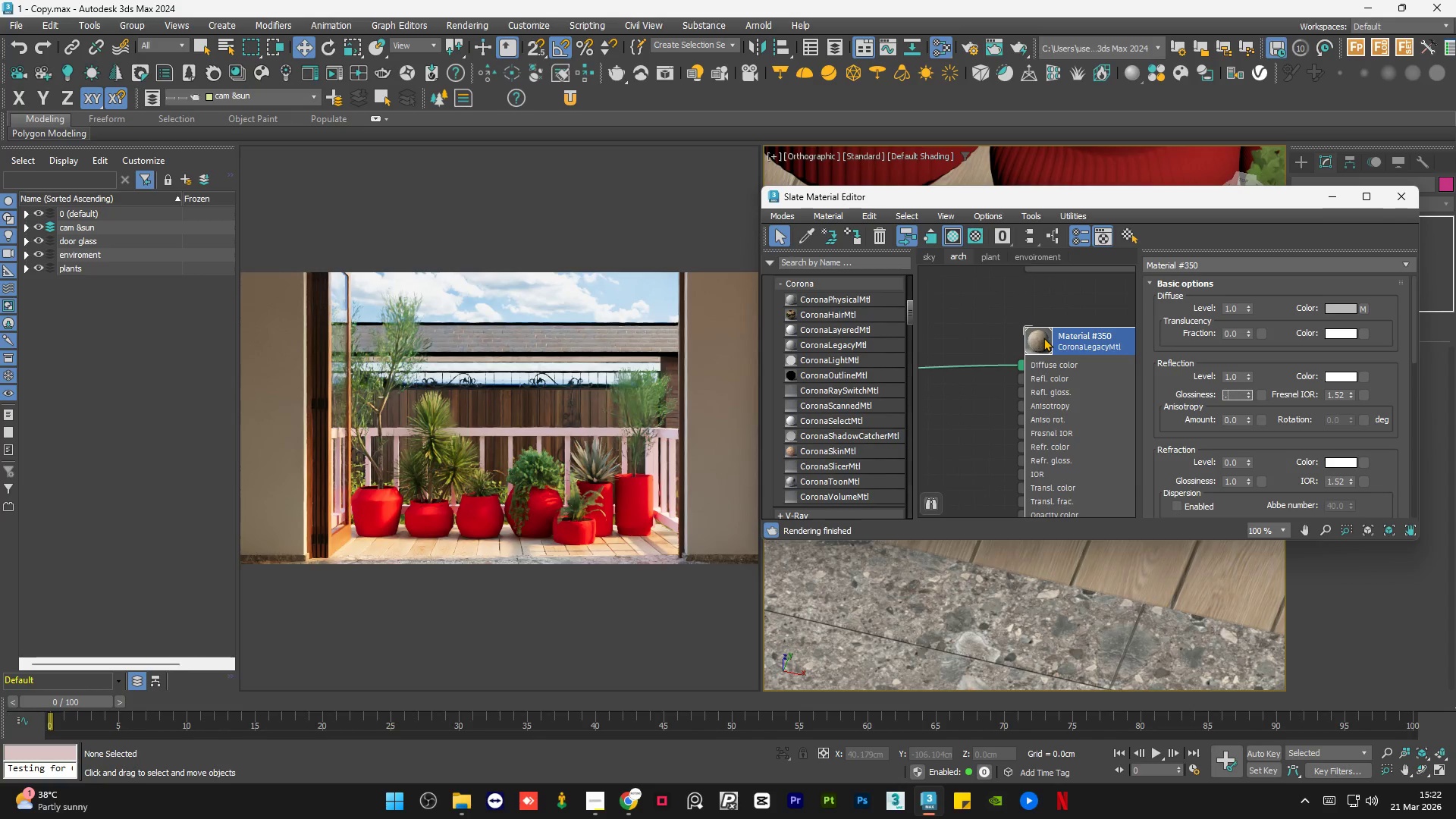 
key(Numpad7)
 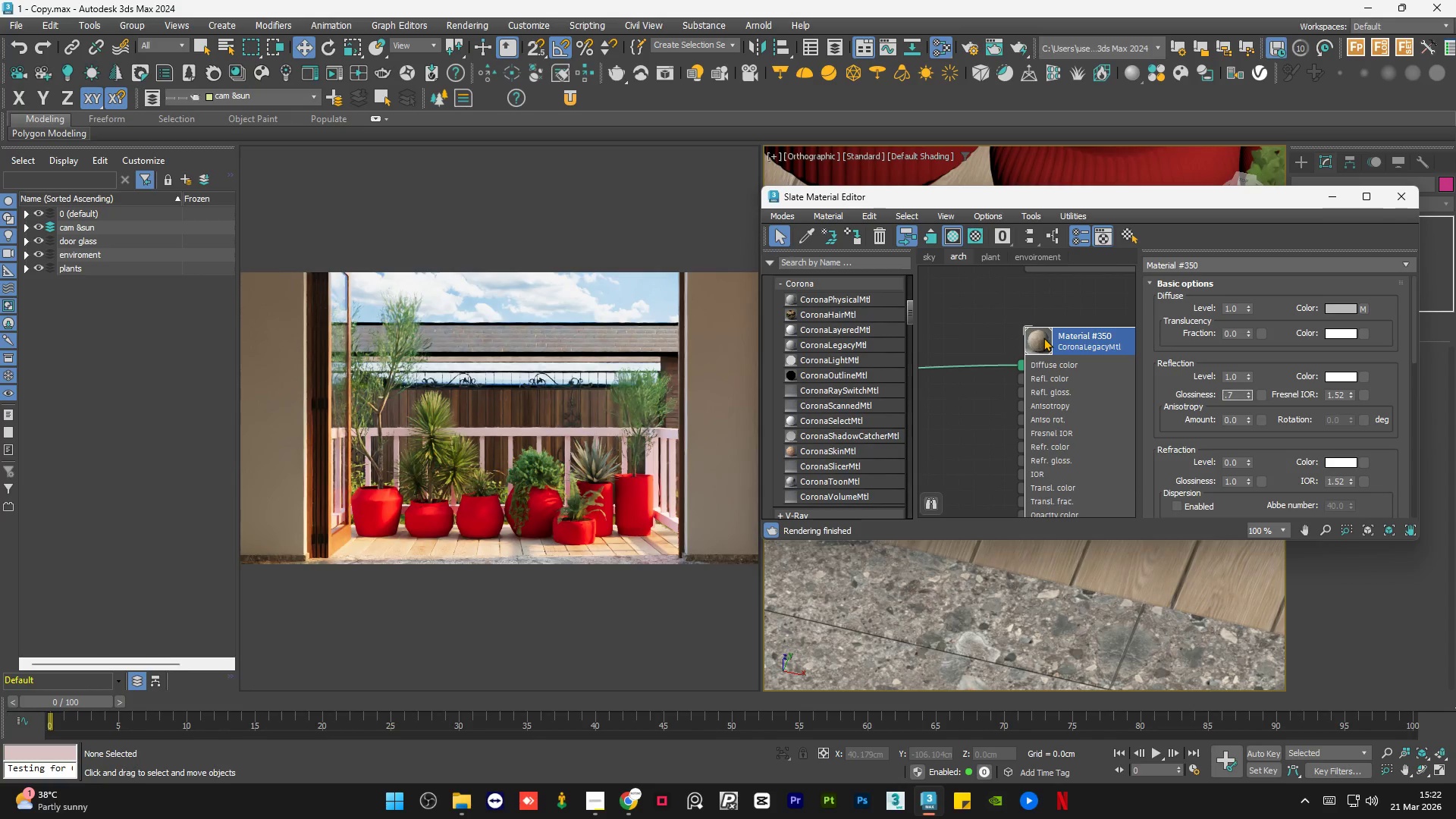 
key(NumpadEnter)
 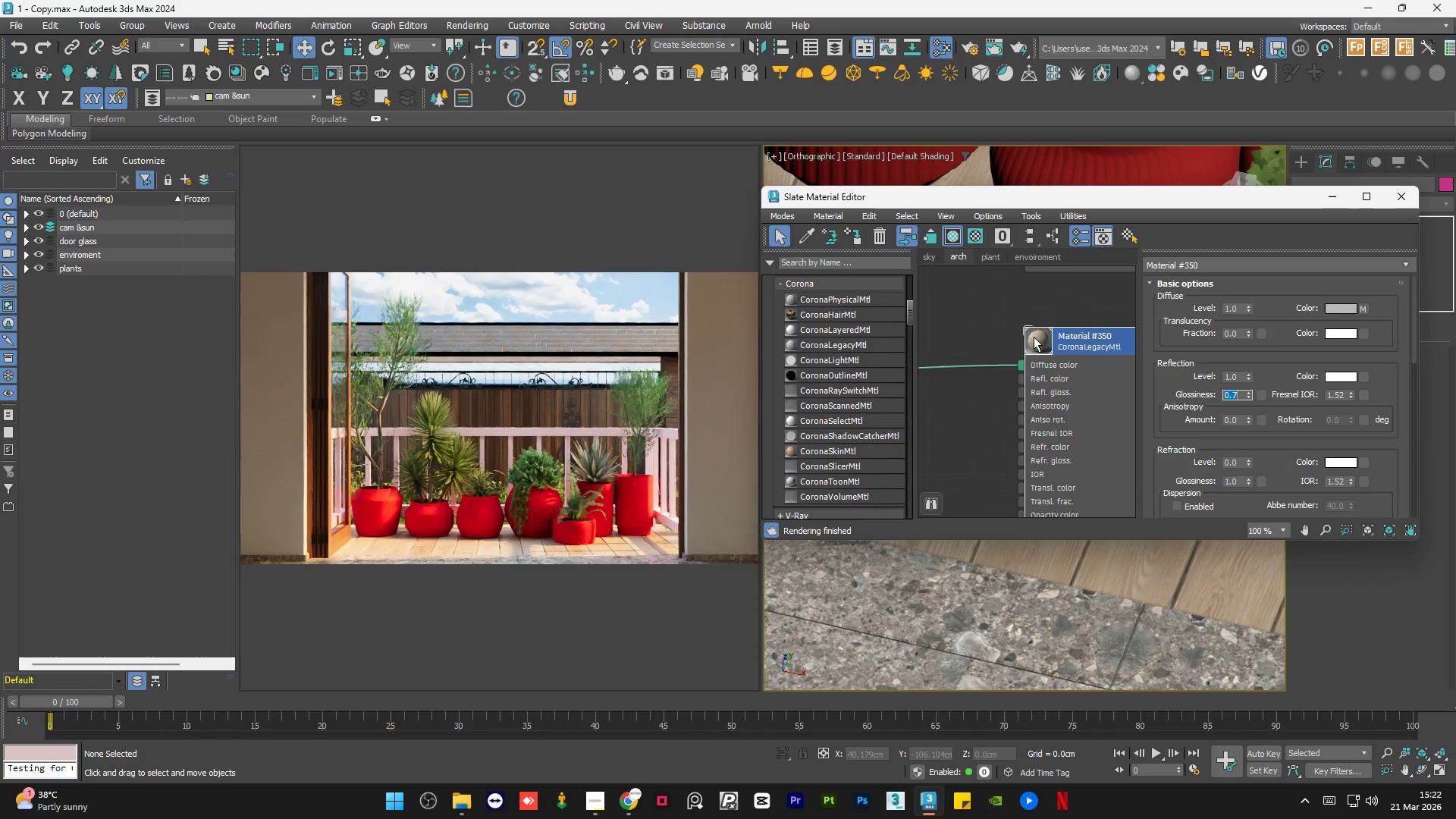 
left_click([989, 342])
 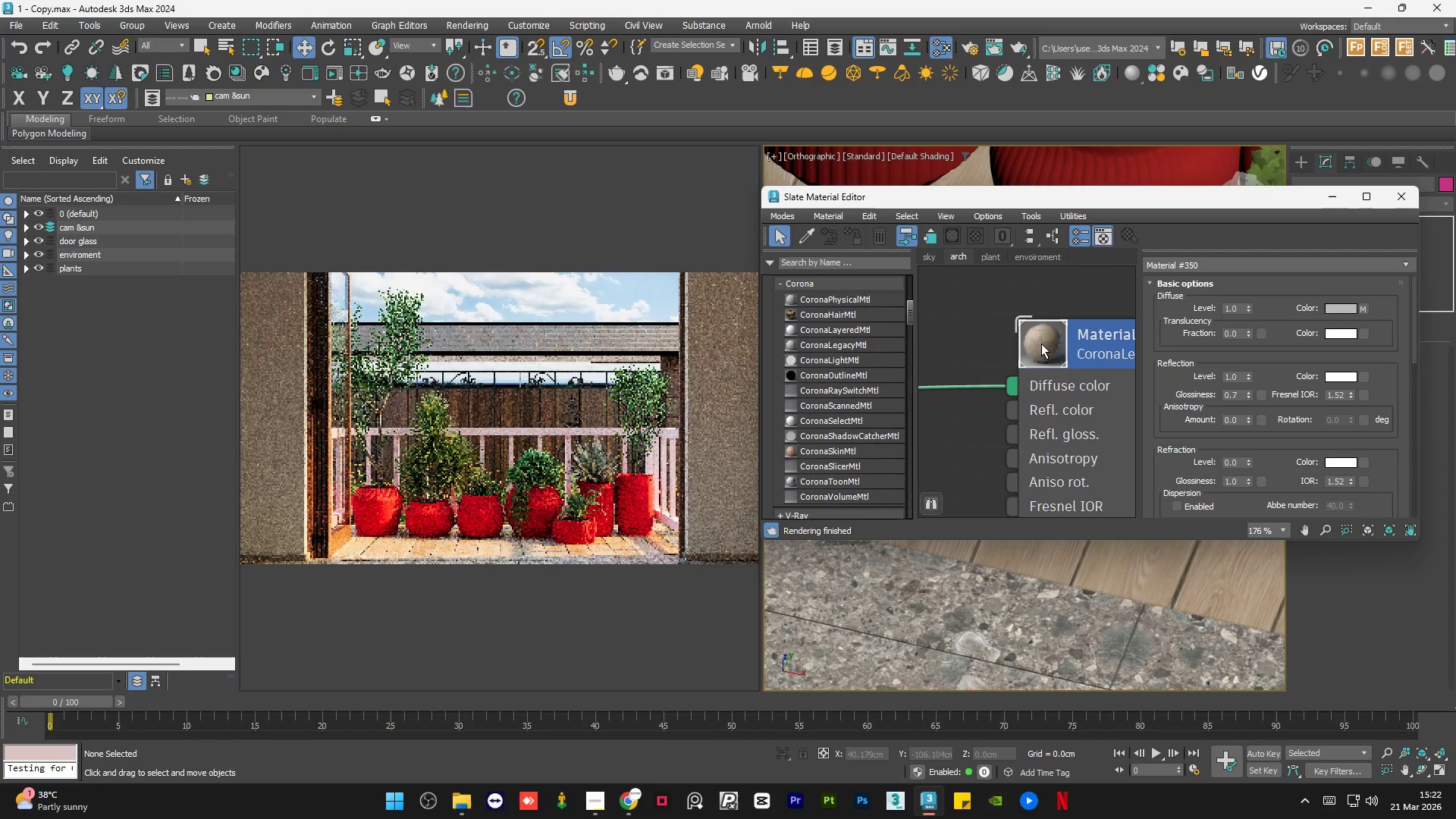 
scroll: coordinate [1034, 337], scroll_direction: up, amount: 7.0
 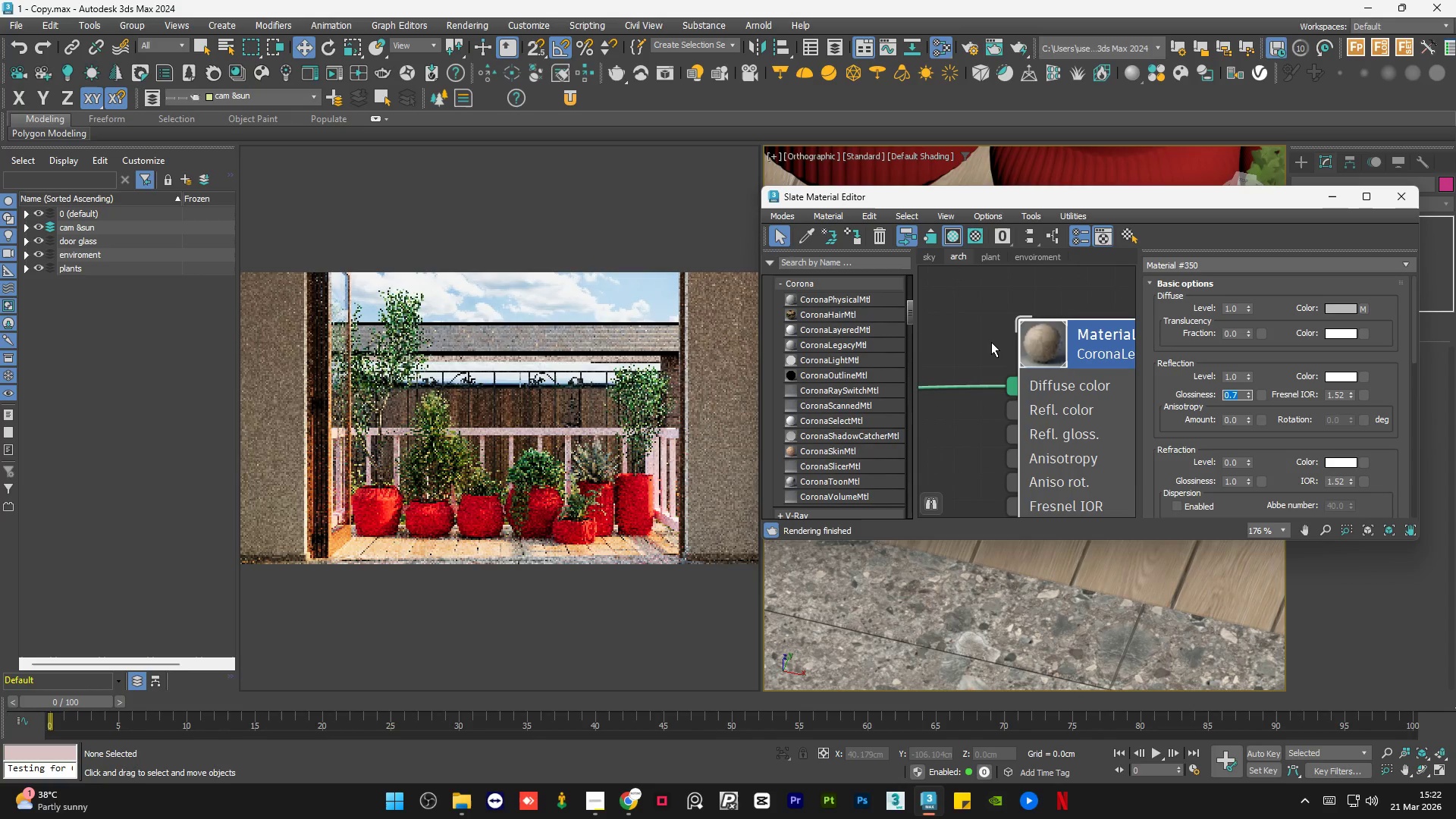 
right_click([1045, 344])
 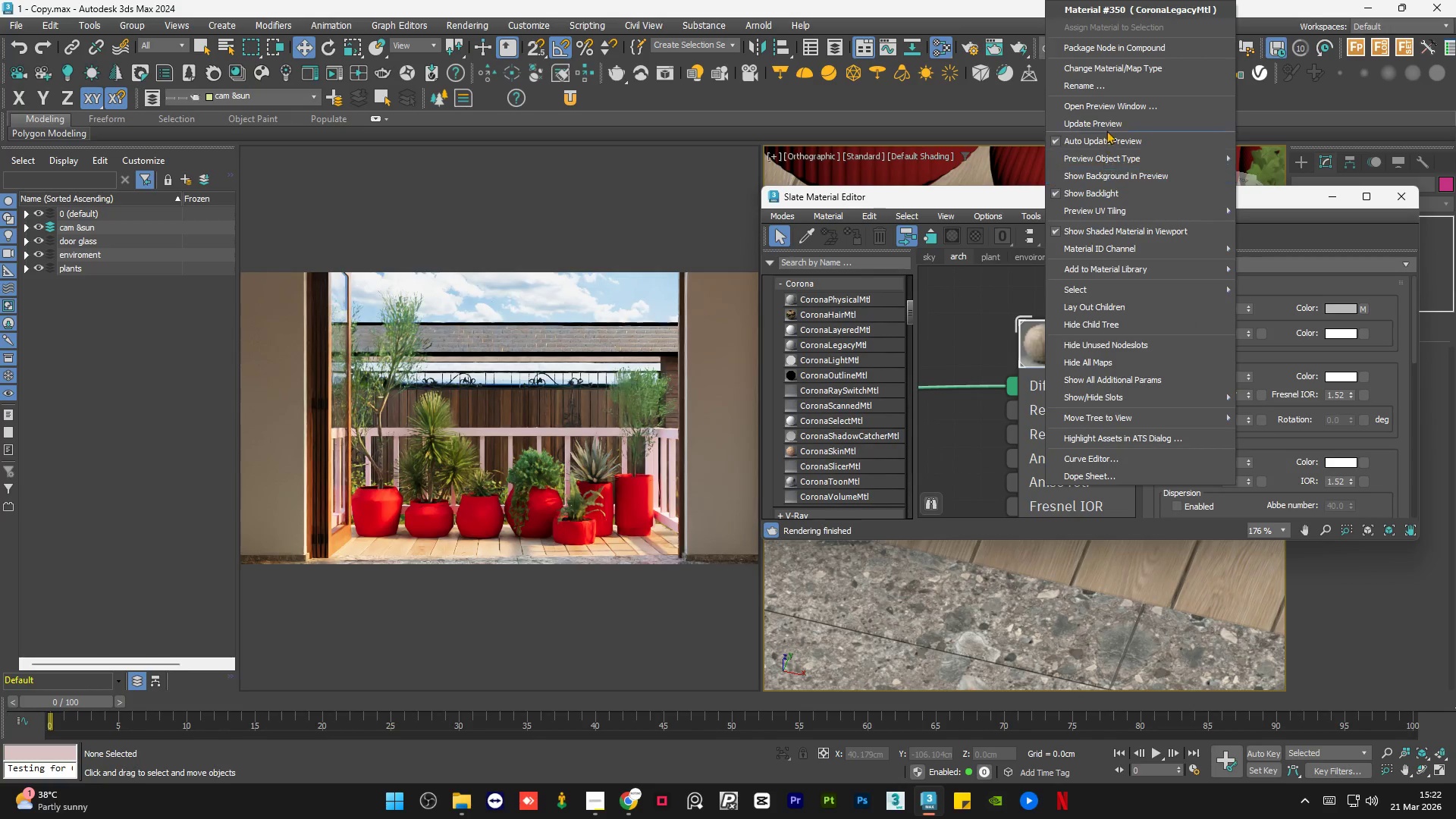 
left_click([1107, 128])
 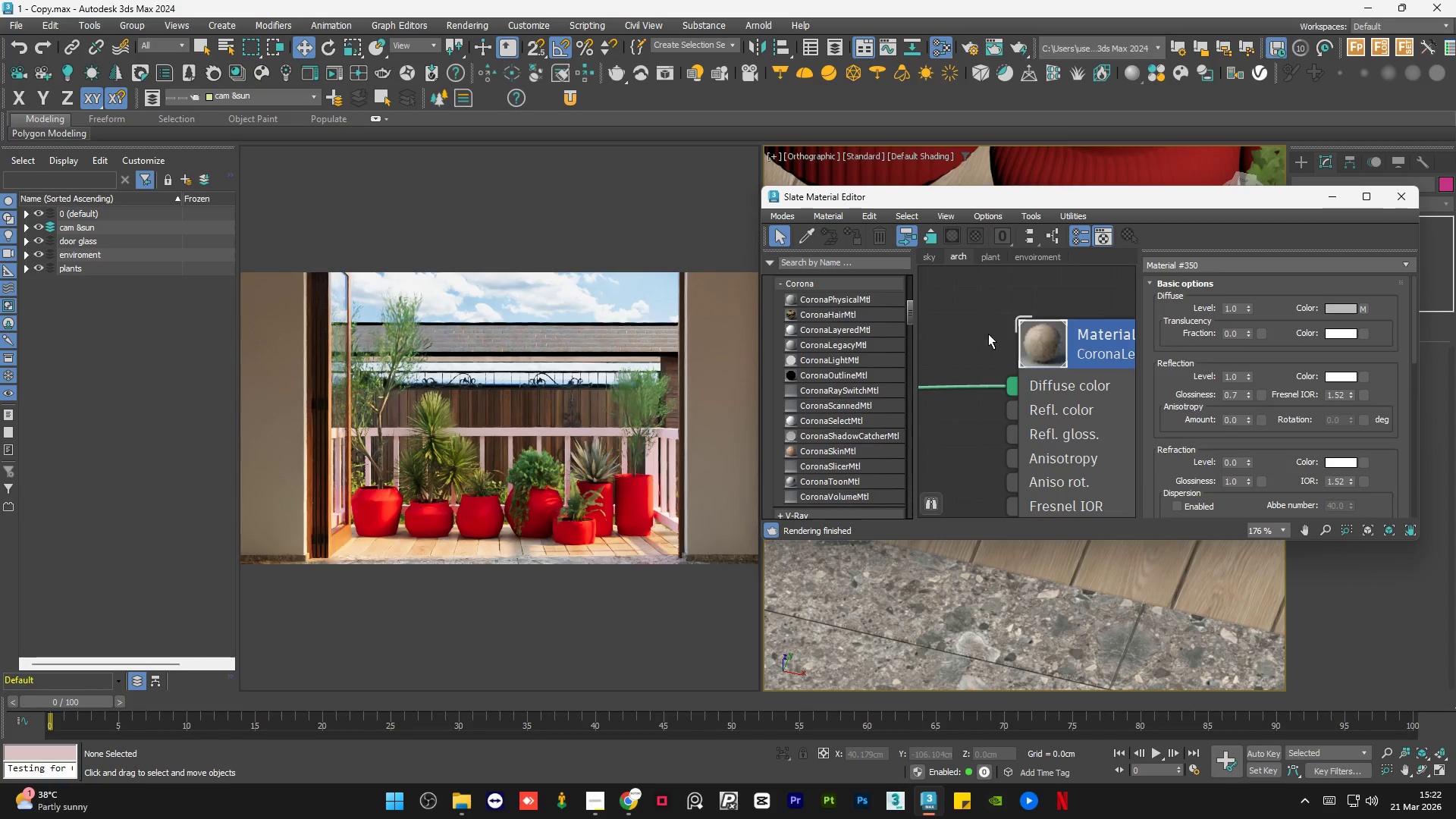 
left_click([984, 340])
 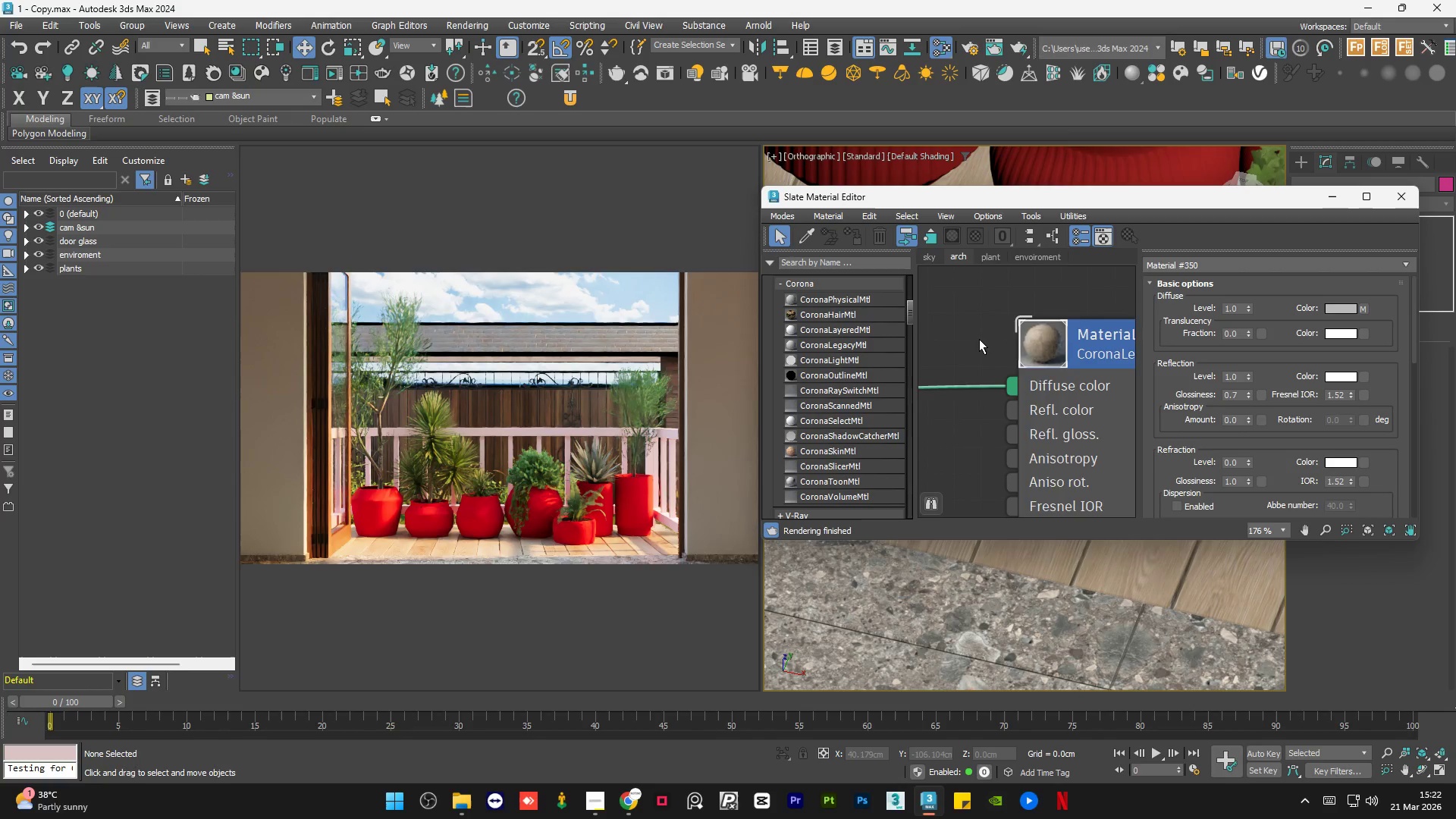 
scroll: coordinate [1068, 357], scroll_direction: down, amount: 14.0
 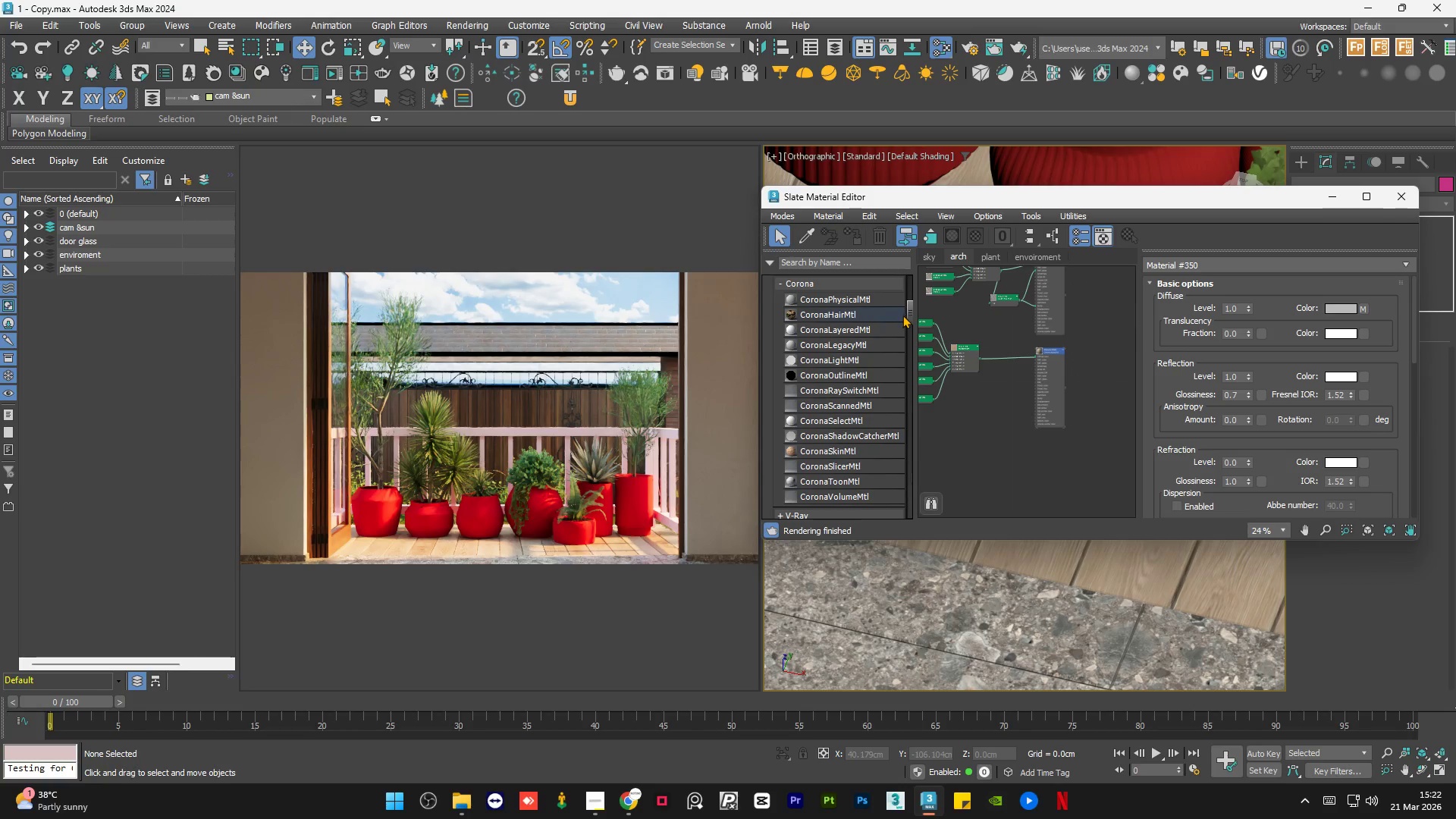 
left_click_drag(start_coordinate=[910, 309], to_coordinate=[922, 403])
 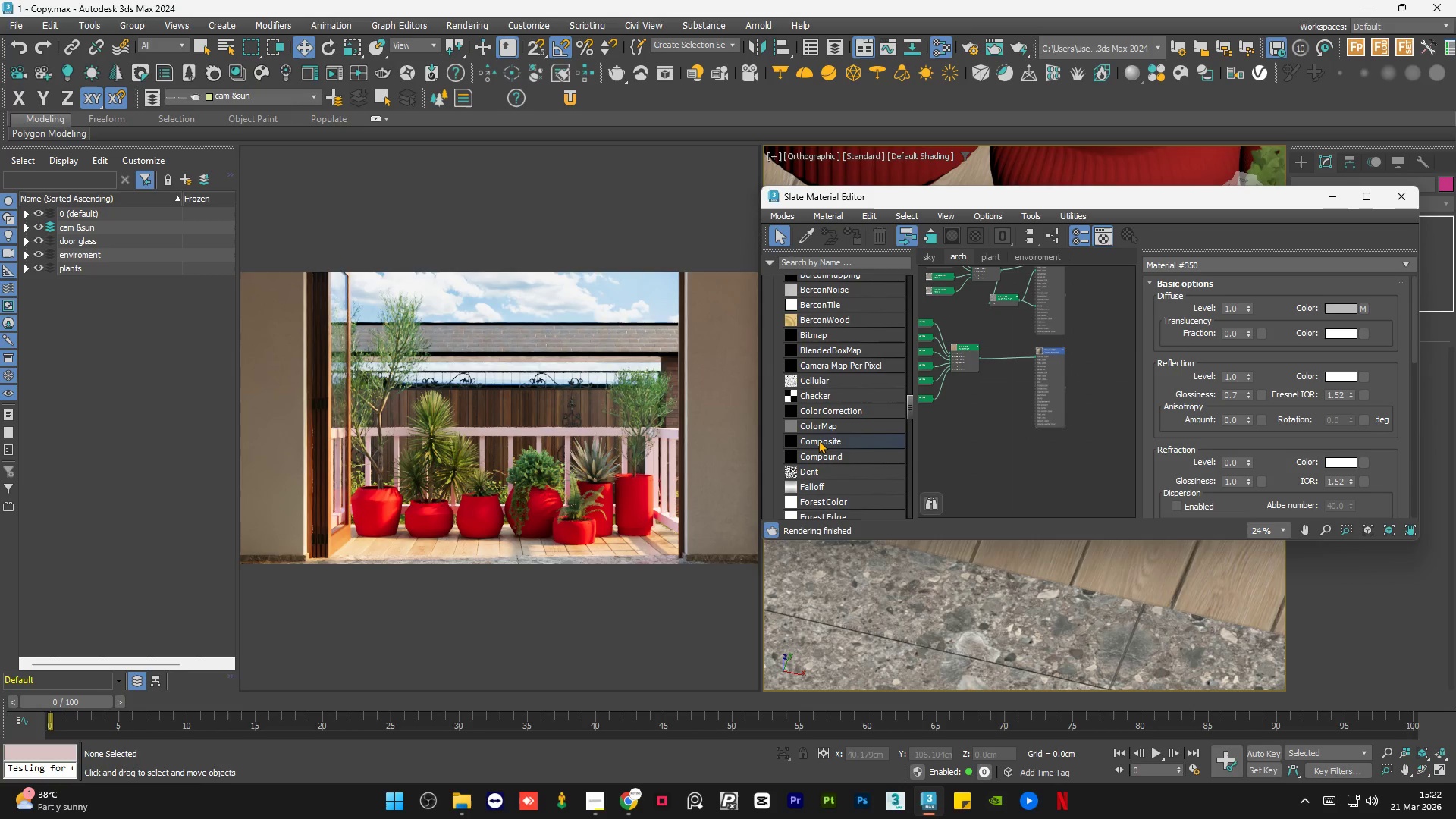 
left_click_drag(start_coordinate=[818, 441], to_coordinate=[999, 381])
 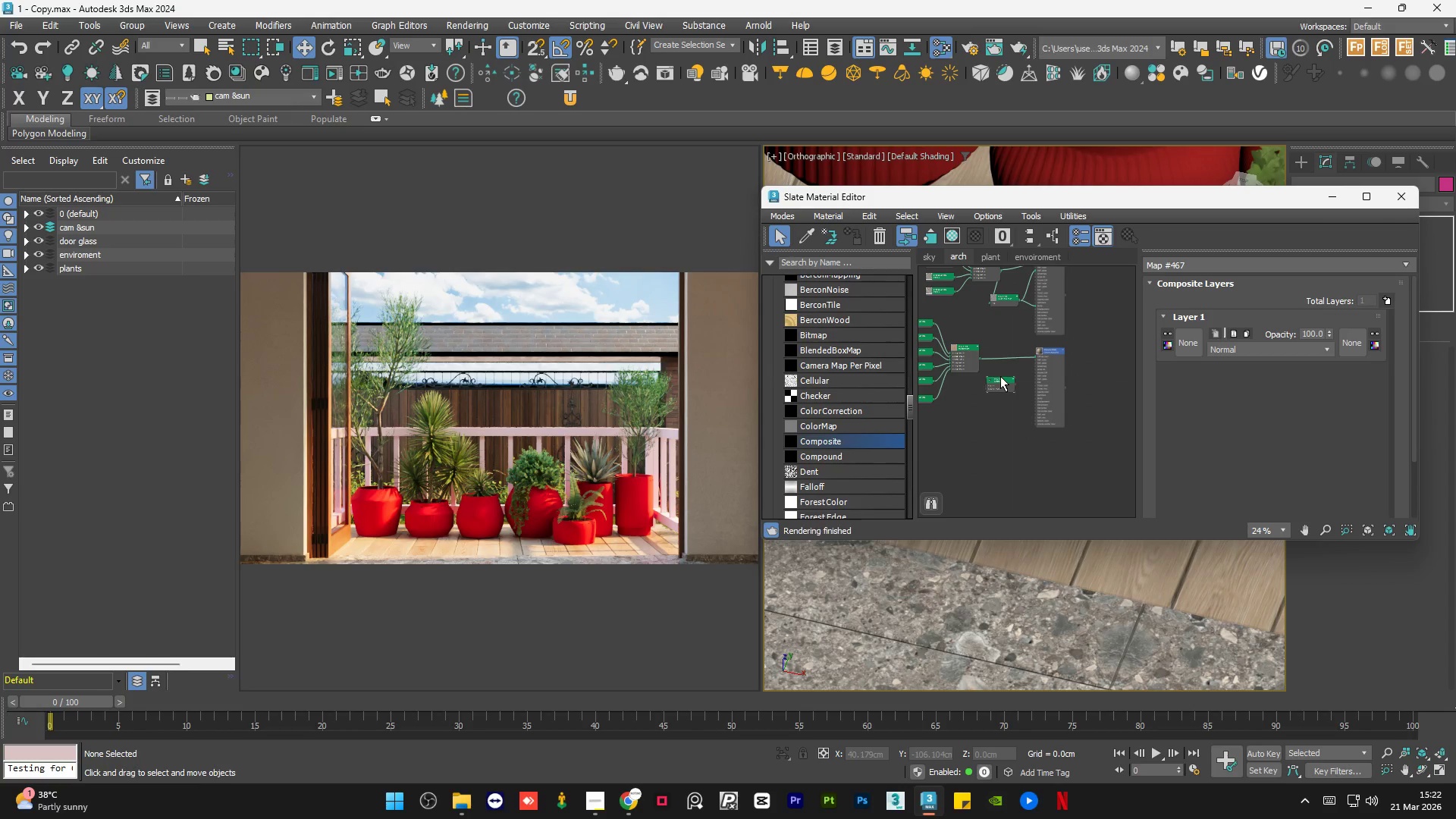 
key(Delete)
 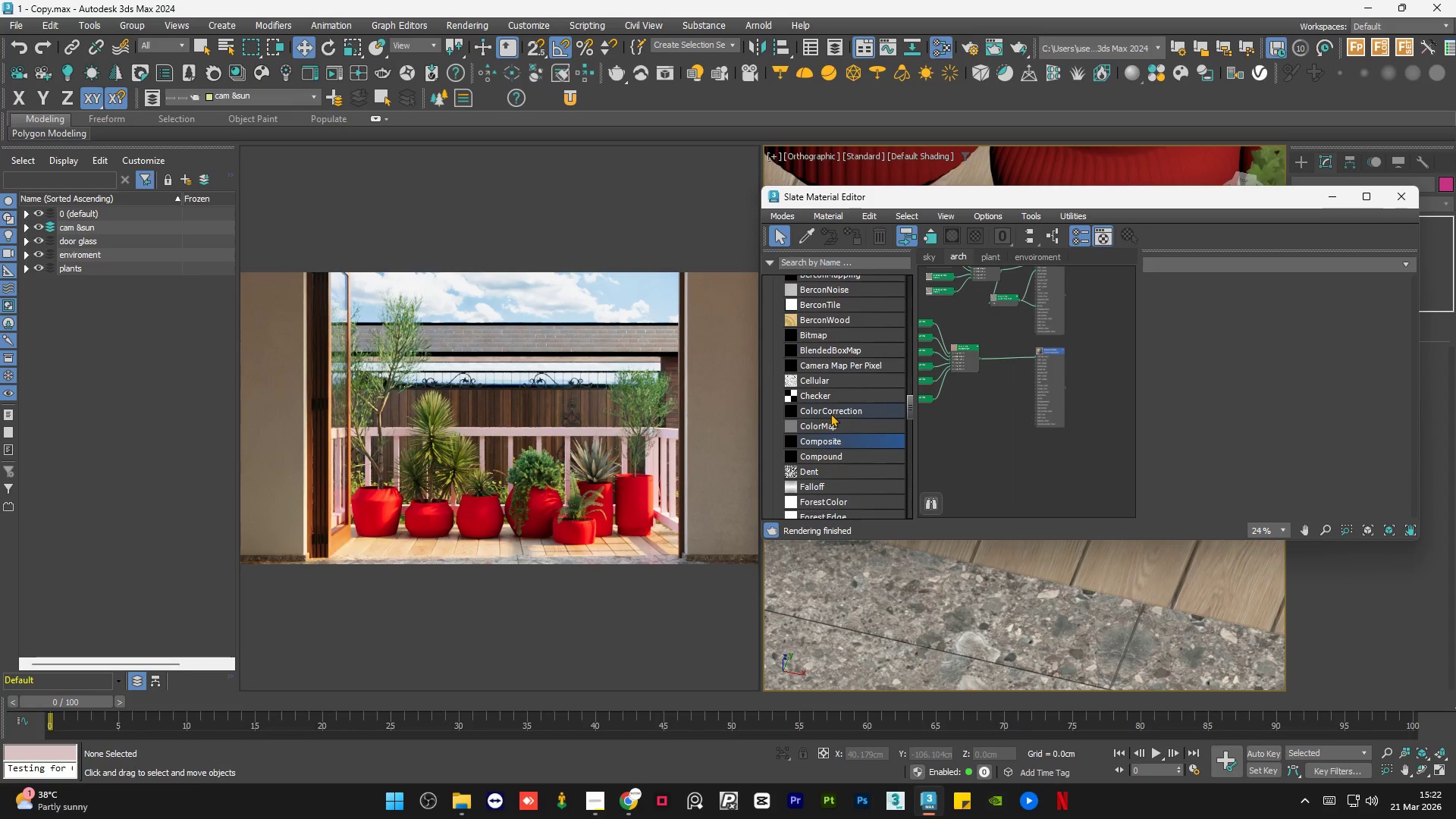 
left_click_drag(start_coordinate=[829, 416], to_coordinate=[1003, 372])
 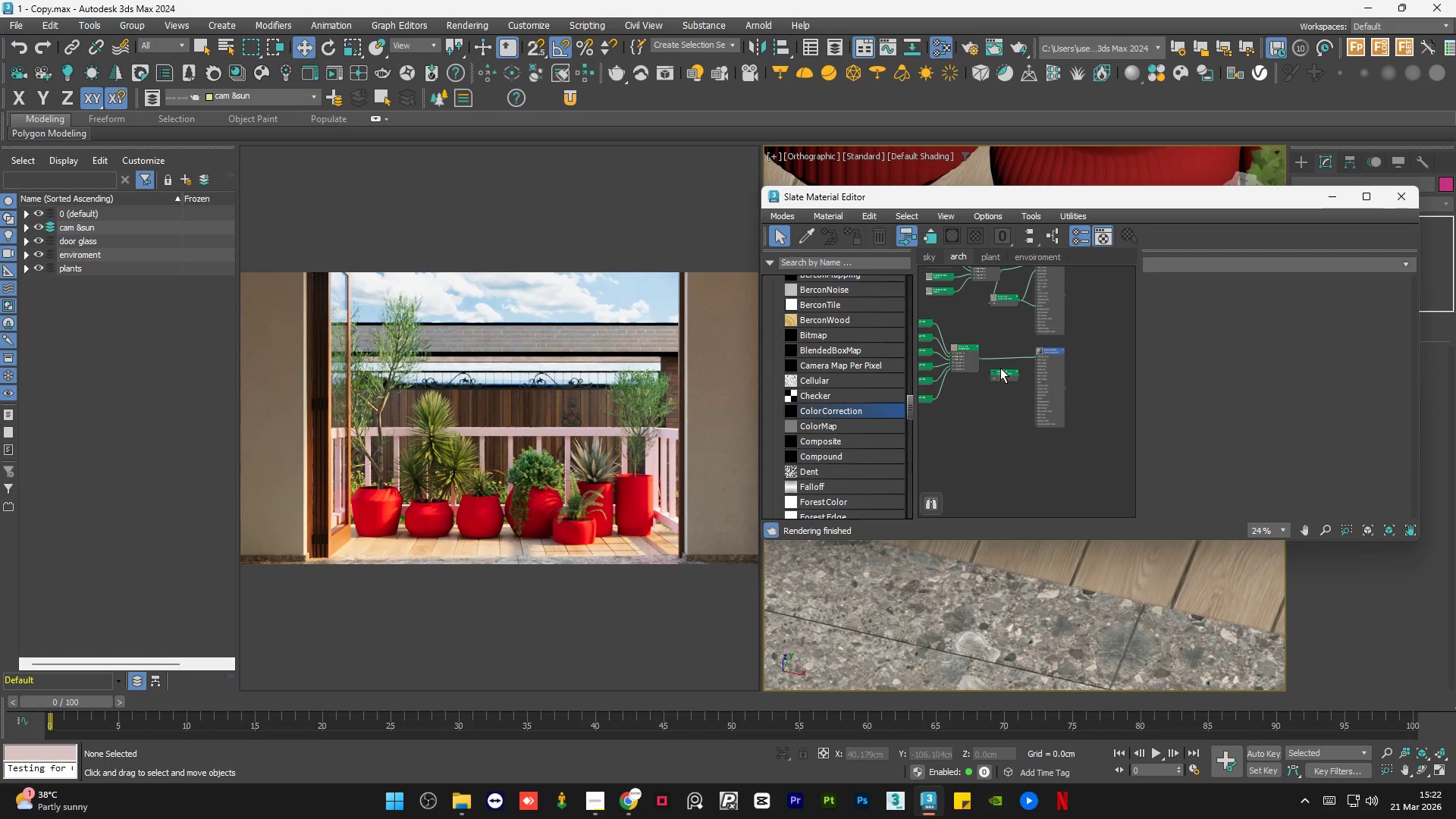 
scroll: coordinate [1000, 375], scroll_direction: up, amount: 9.0
 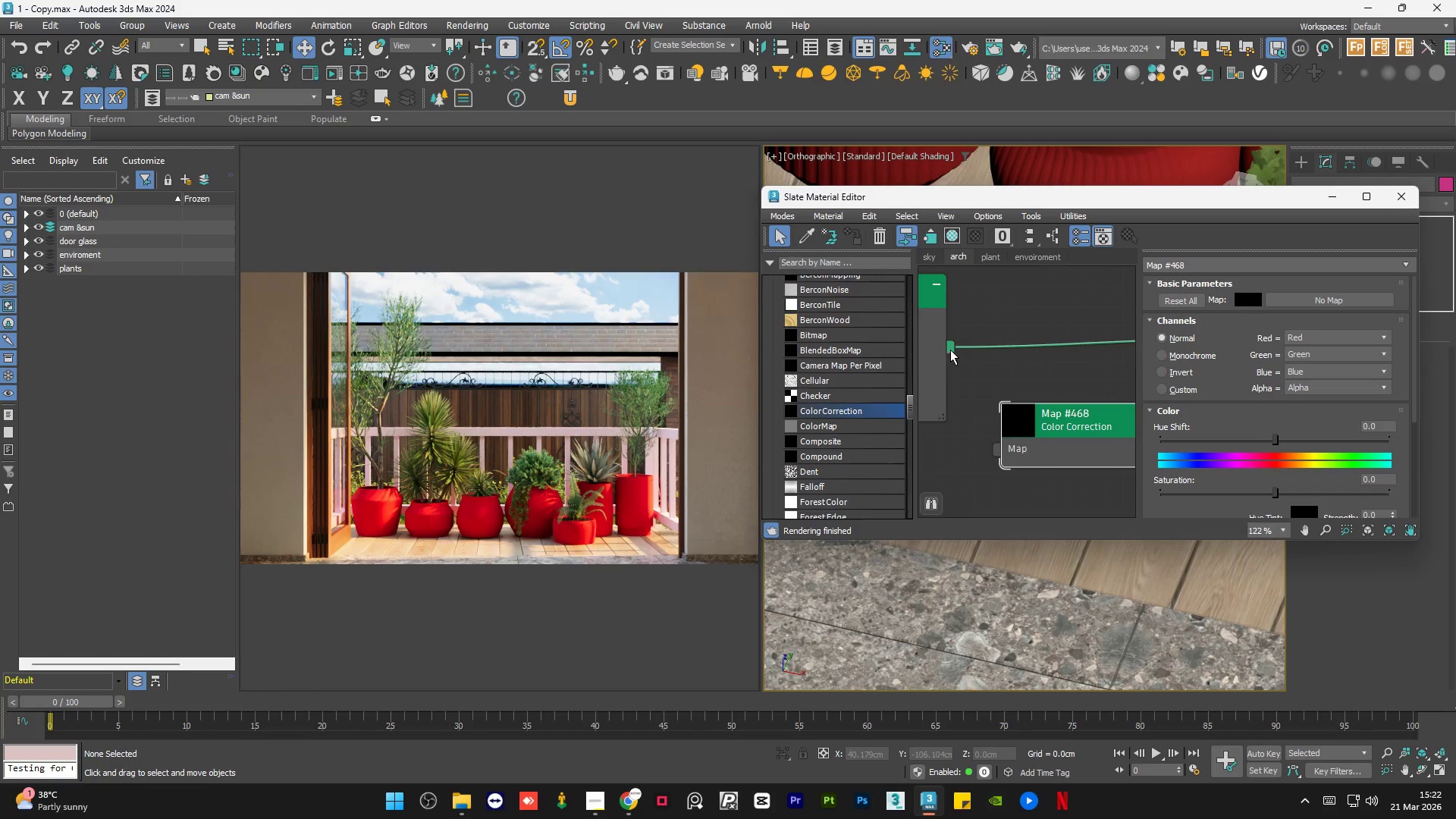 
left_click_drag(start_coordinate=[949, 349], to_coordinate=[1002, 453])
 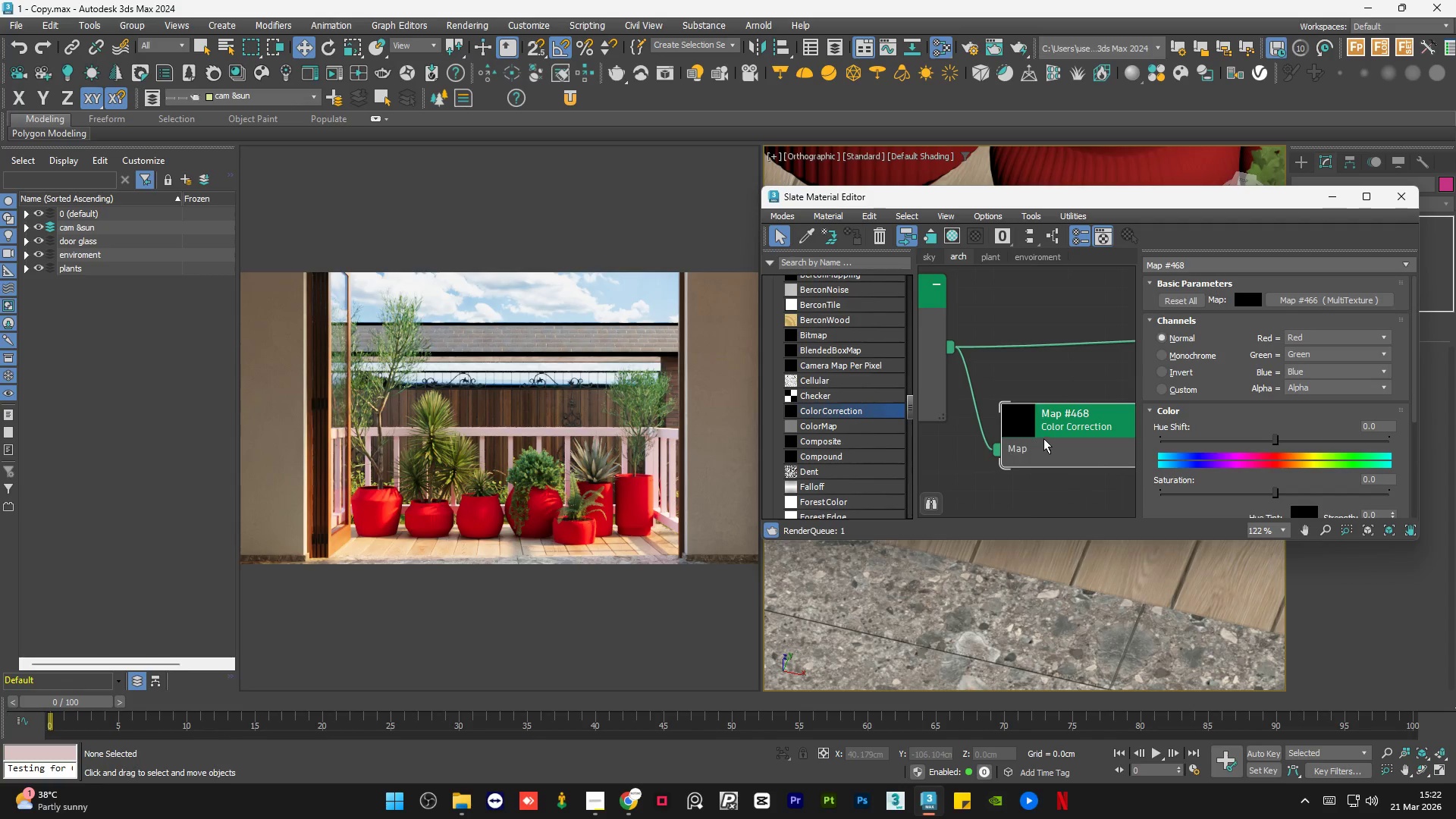 
left_click([1043, 438])
 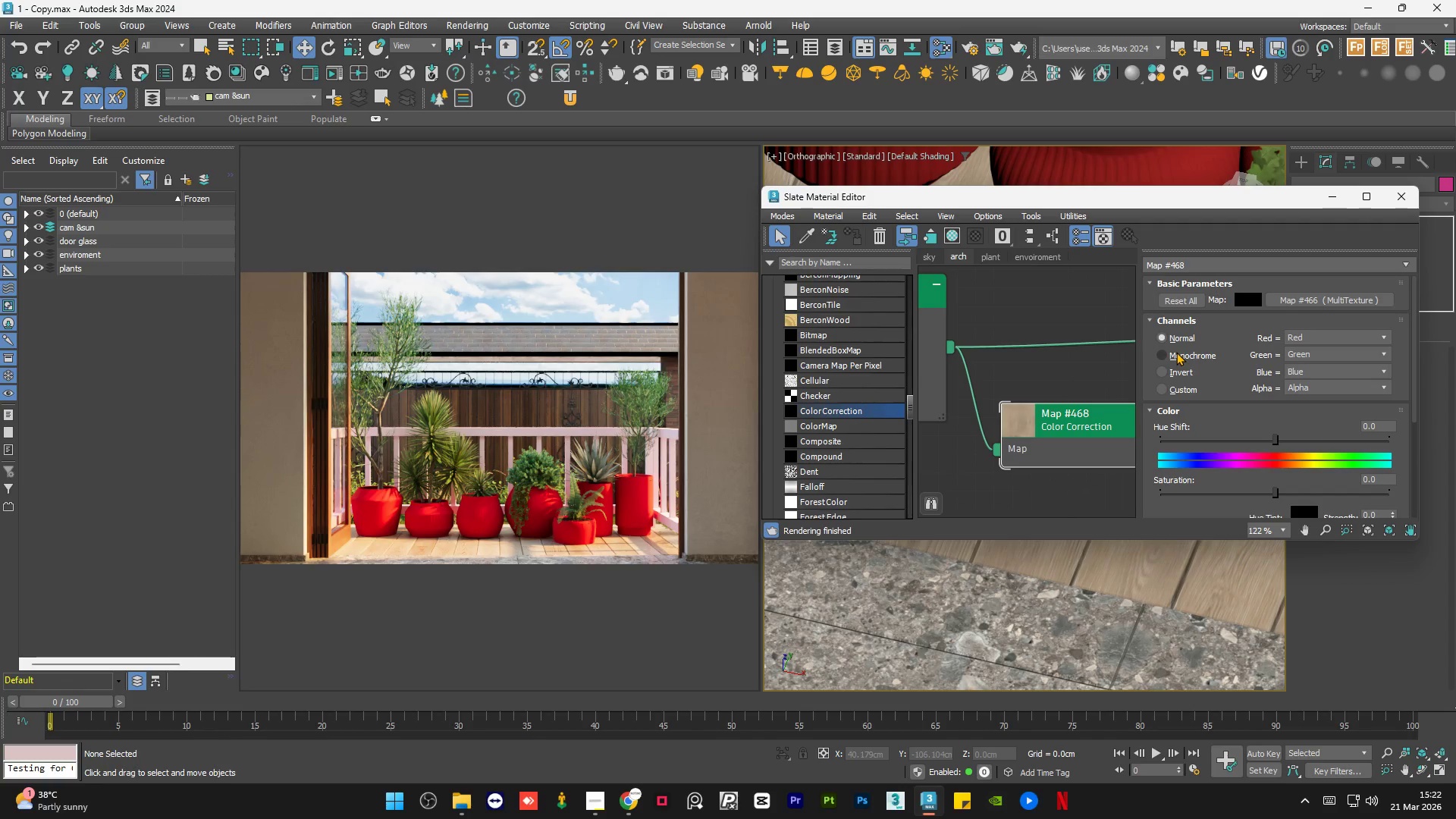 
left_click([1176, 352])
 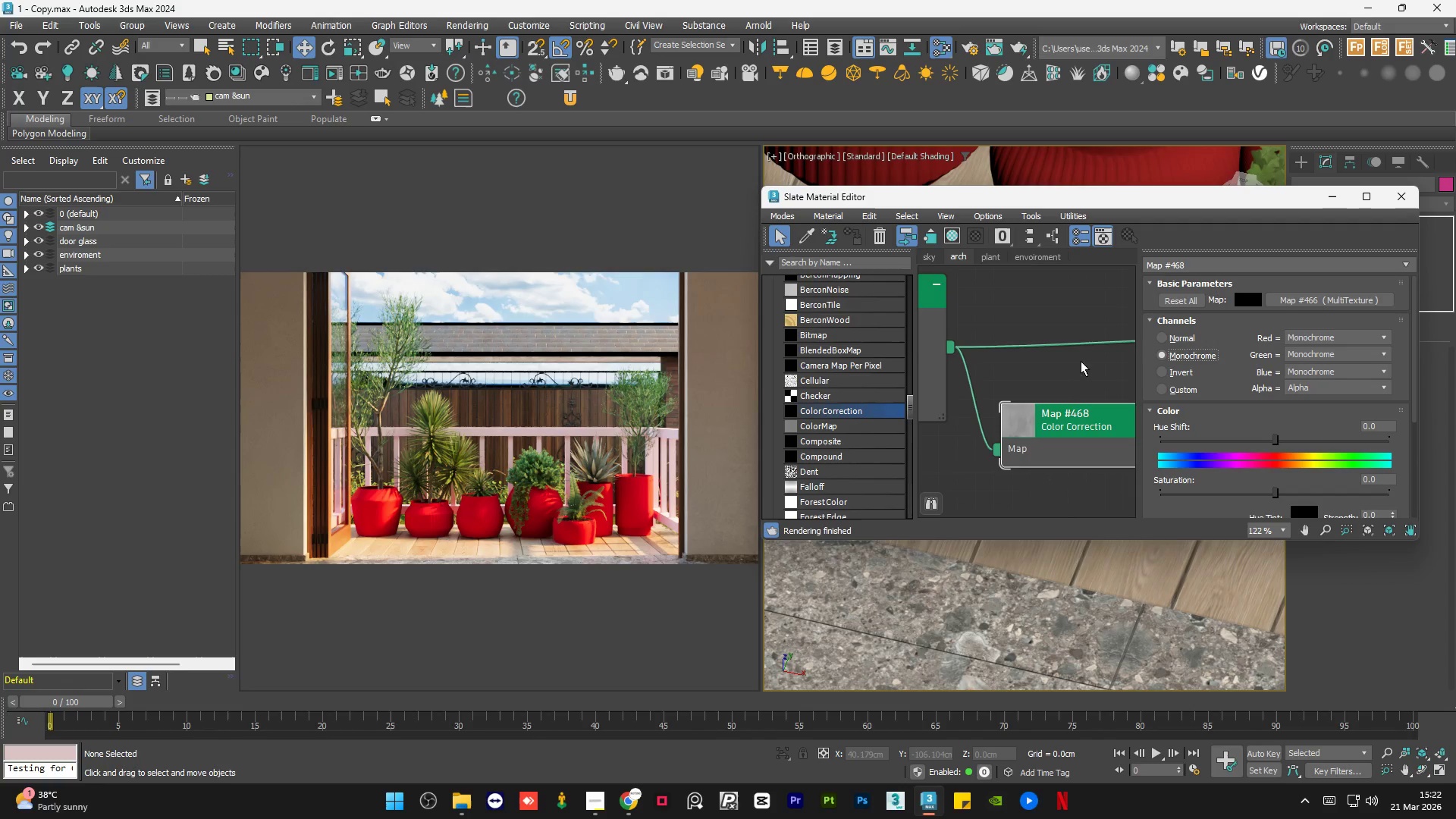 
scroll: coordinate [1091, 378], scroll_direction: down, amount: 1.0
 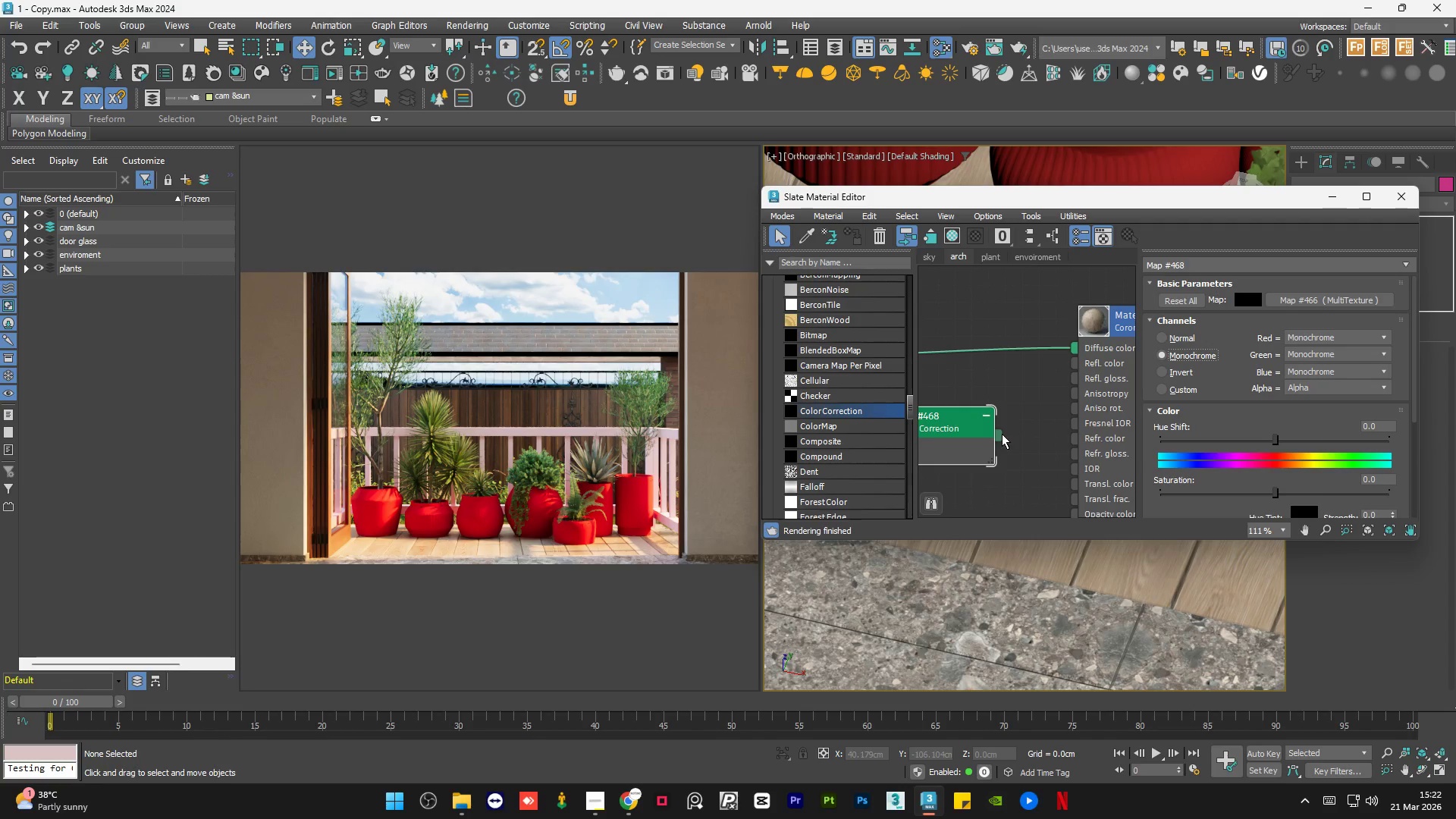 
left_click_drag(start_coordinate=[997, 435], to_coordinate=[1081, 382])
 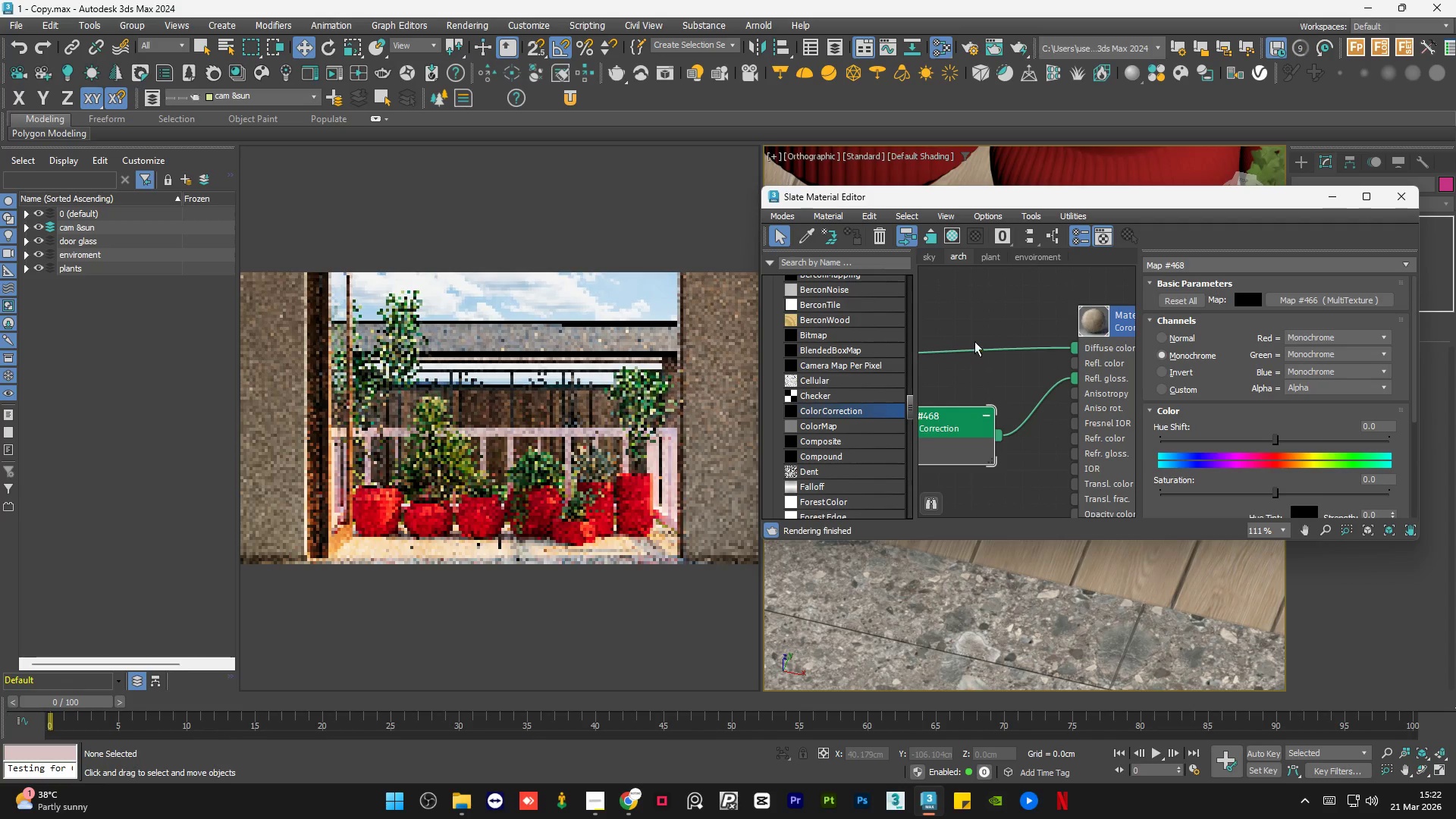 
left_click([1094, 386])
 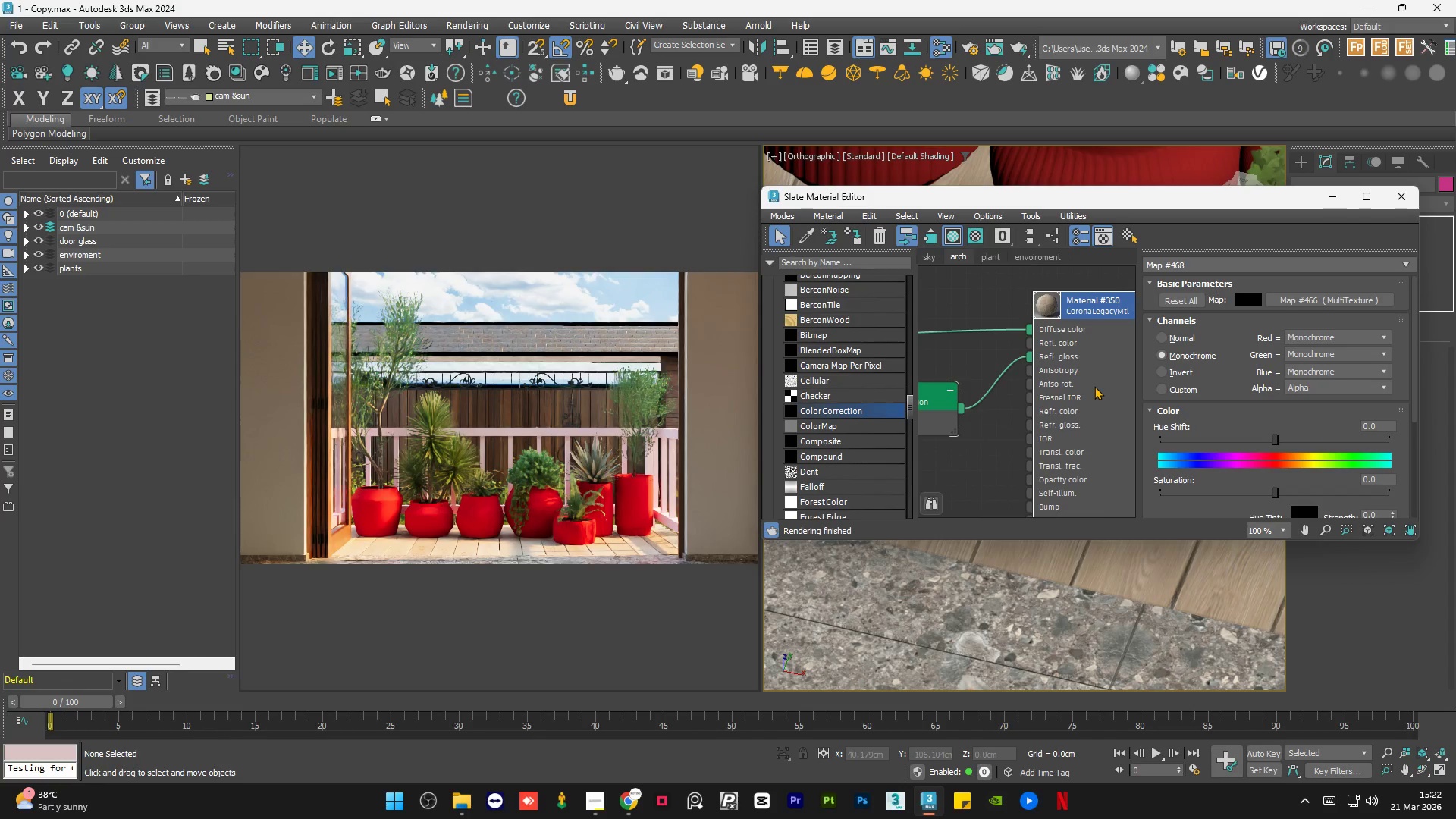 
scroll: coordinate [1047, 373], scroll_direction: down, amount: 1.0
 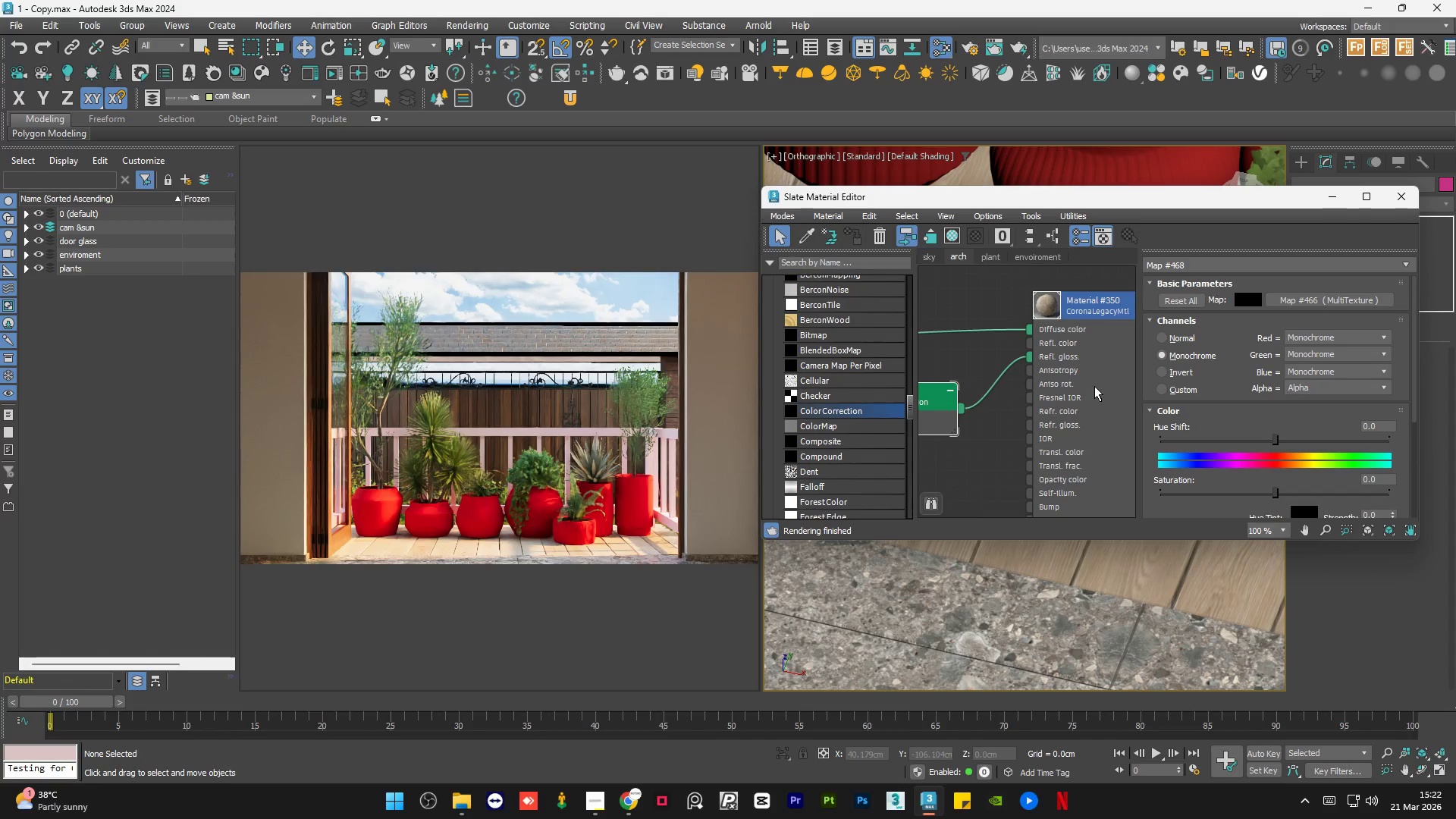 
double_click([1094, 386])
 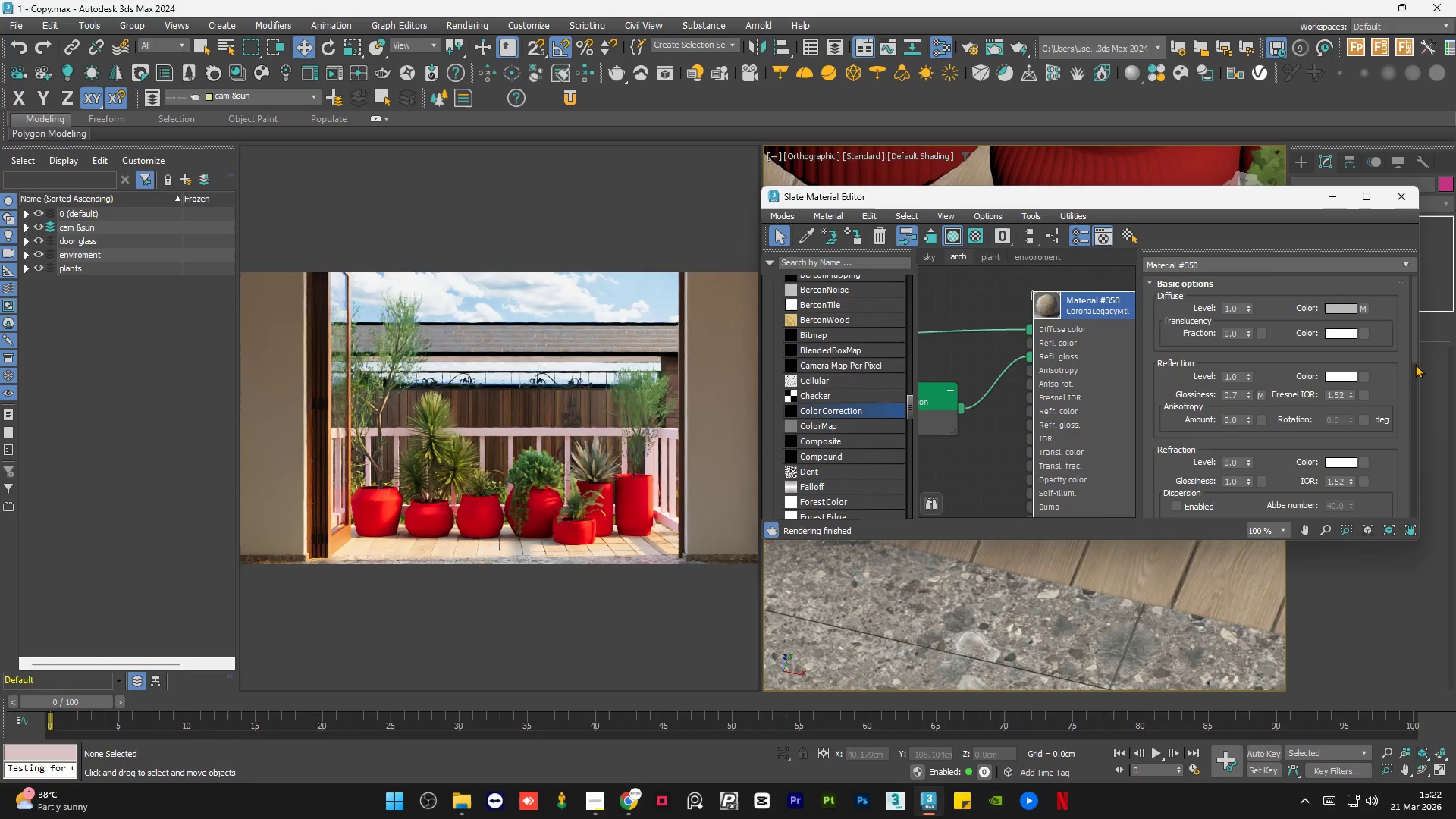 
left_click_drag(start_coordinate=[1414, 344], to_coordinate=[1417, 460])
 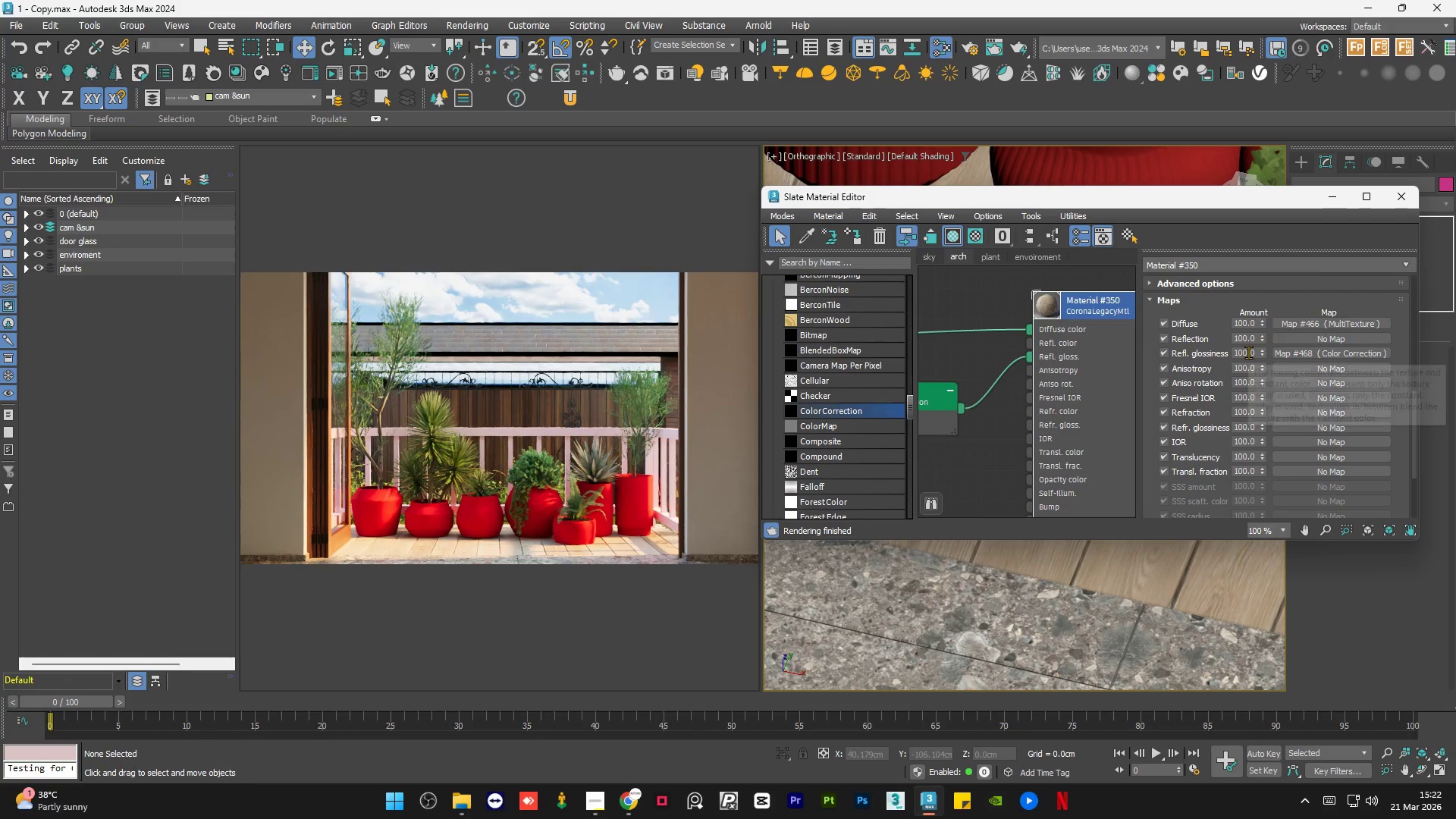 
left_click([1248, 358])
 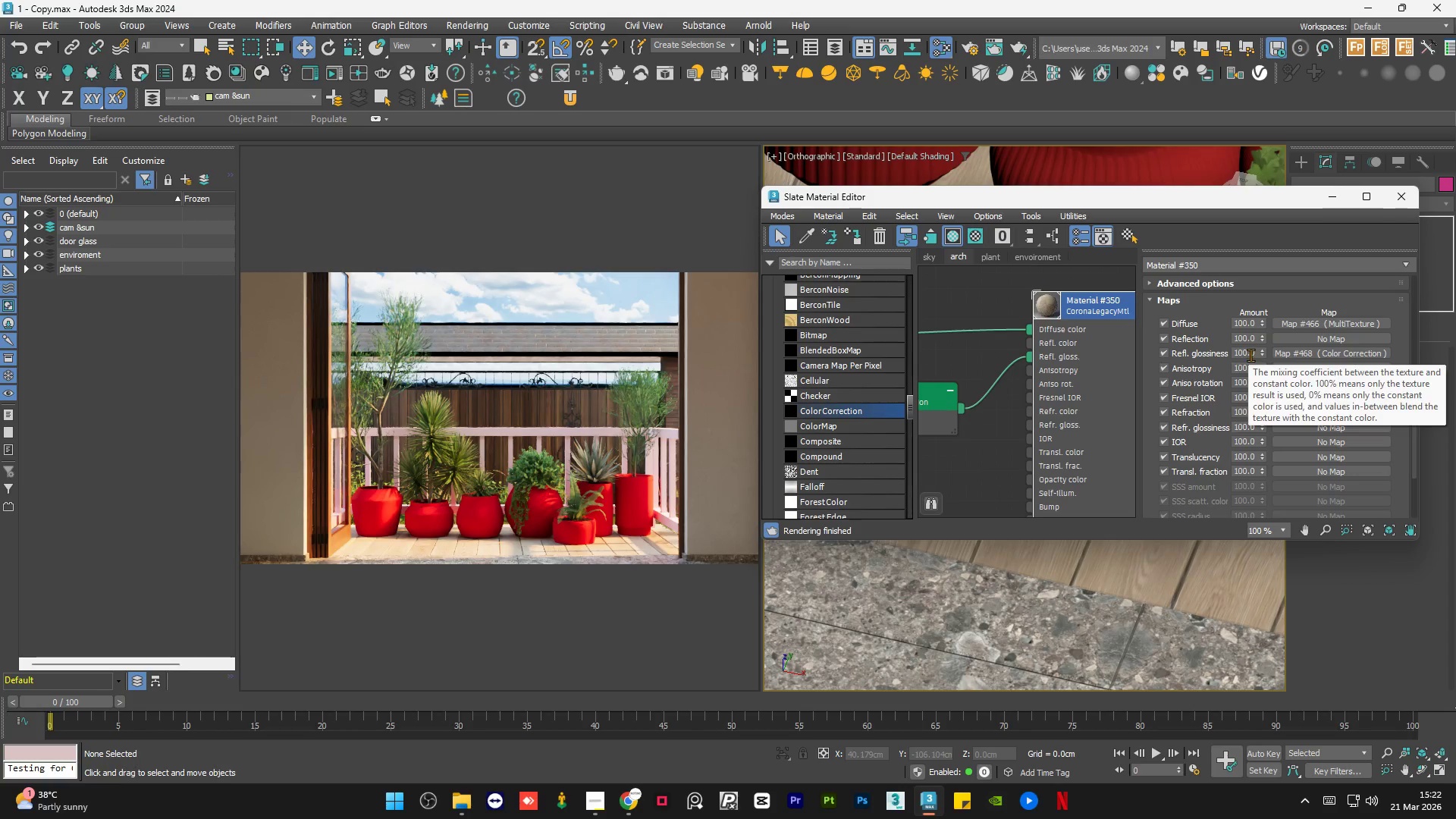 
double_click([1250, 355])
 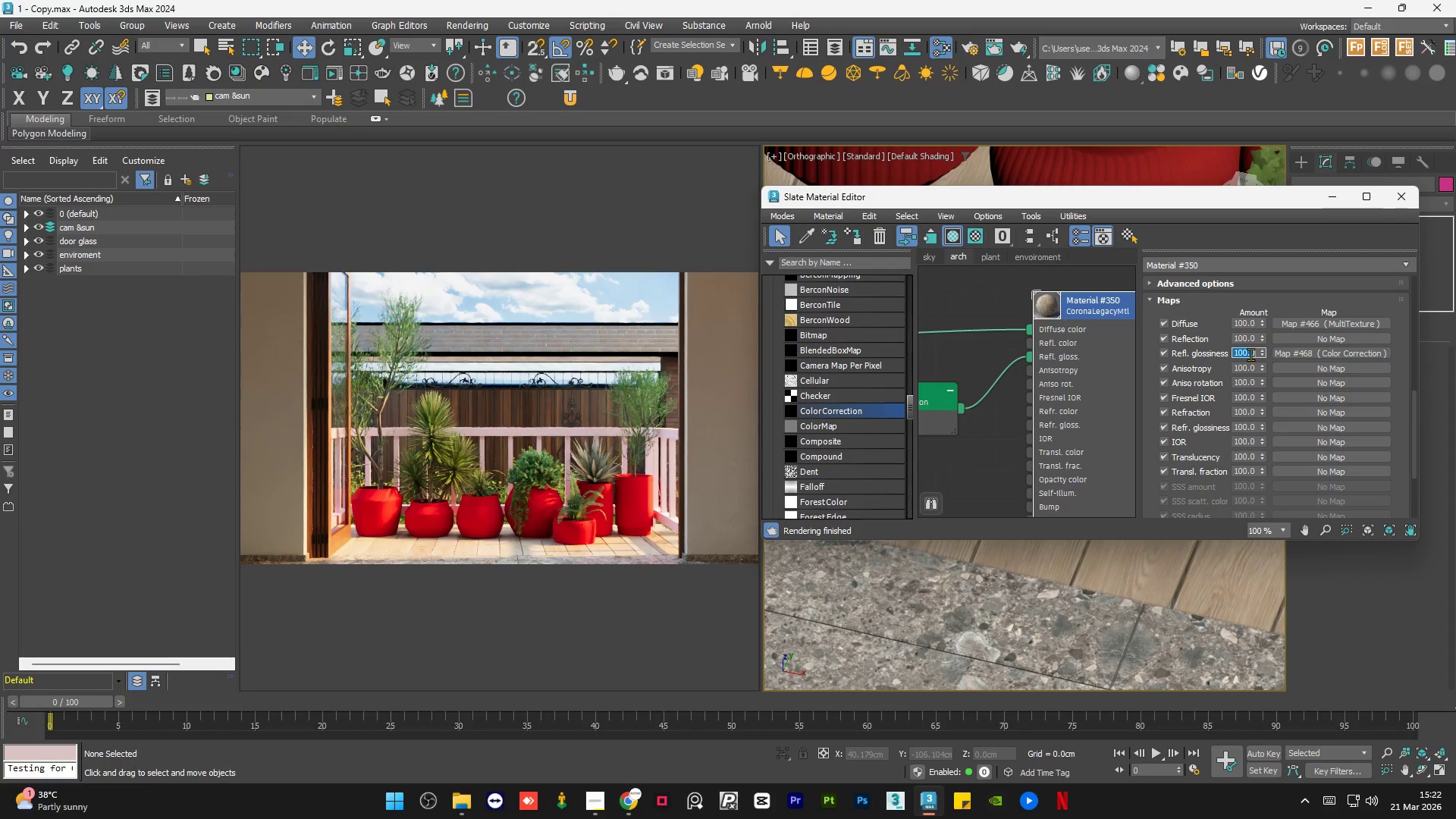 
key(Numpad3)
 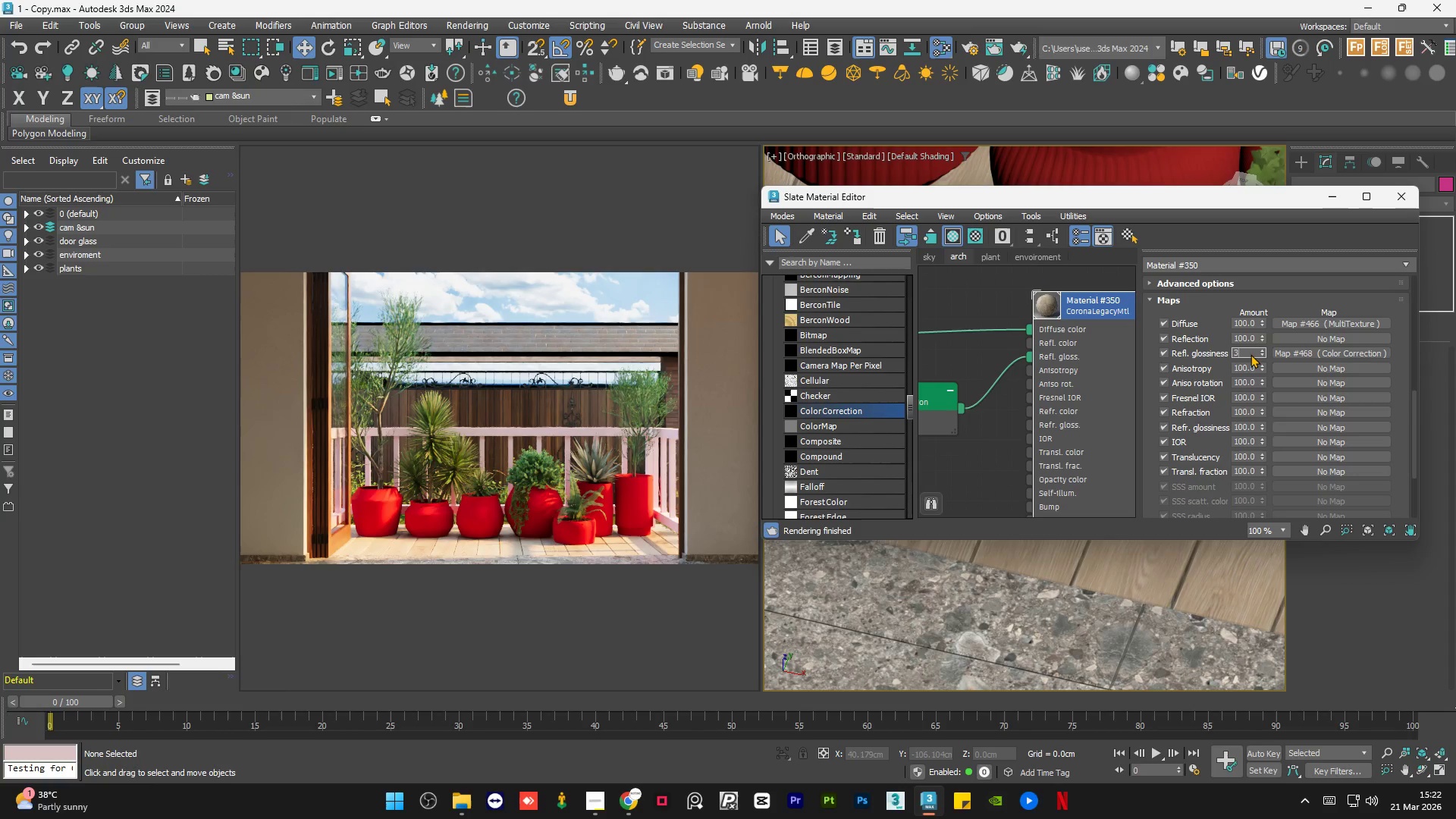 
key(Numpad0)
 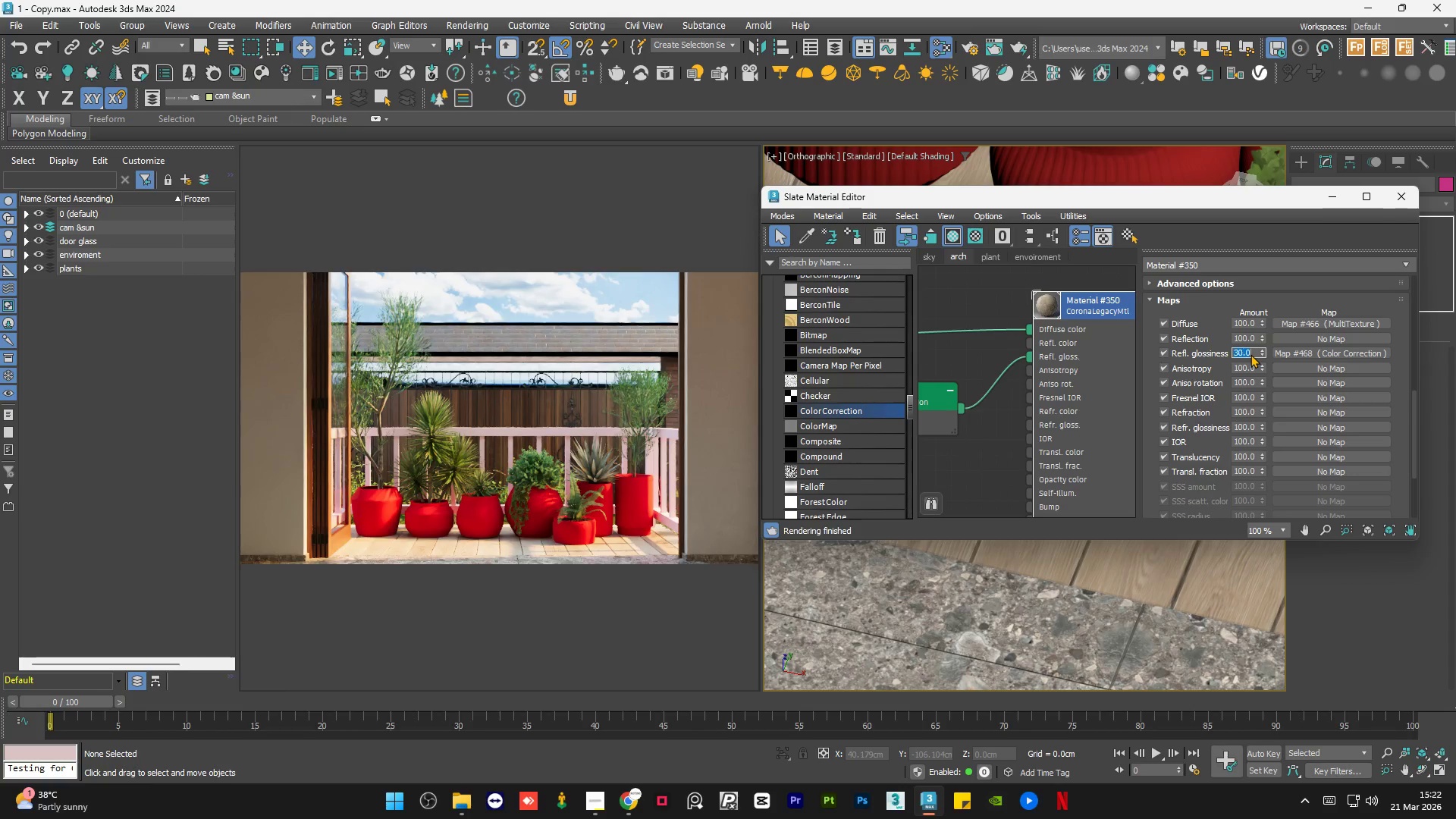 
key(NumpadEnter)
 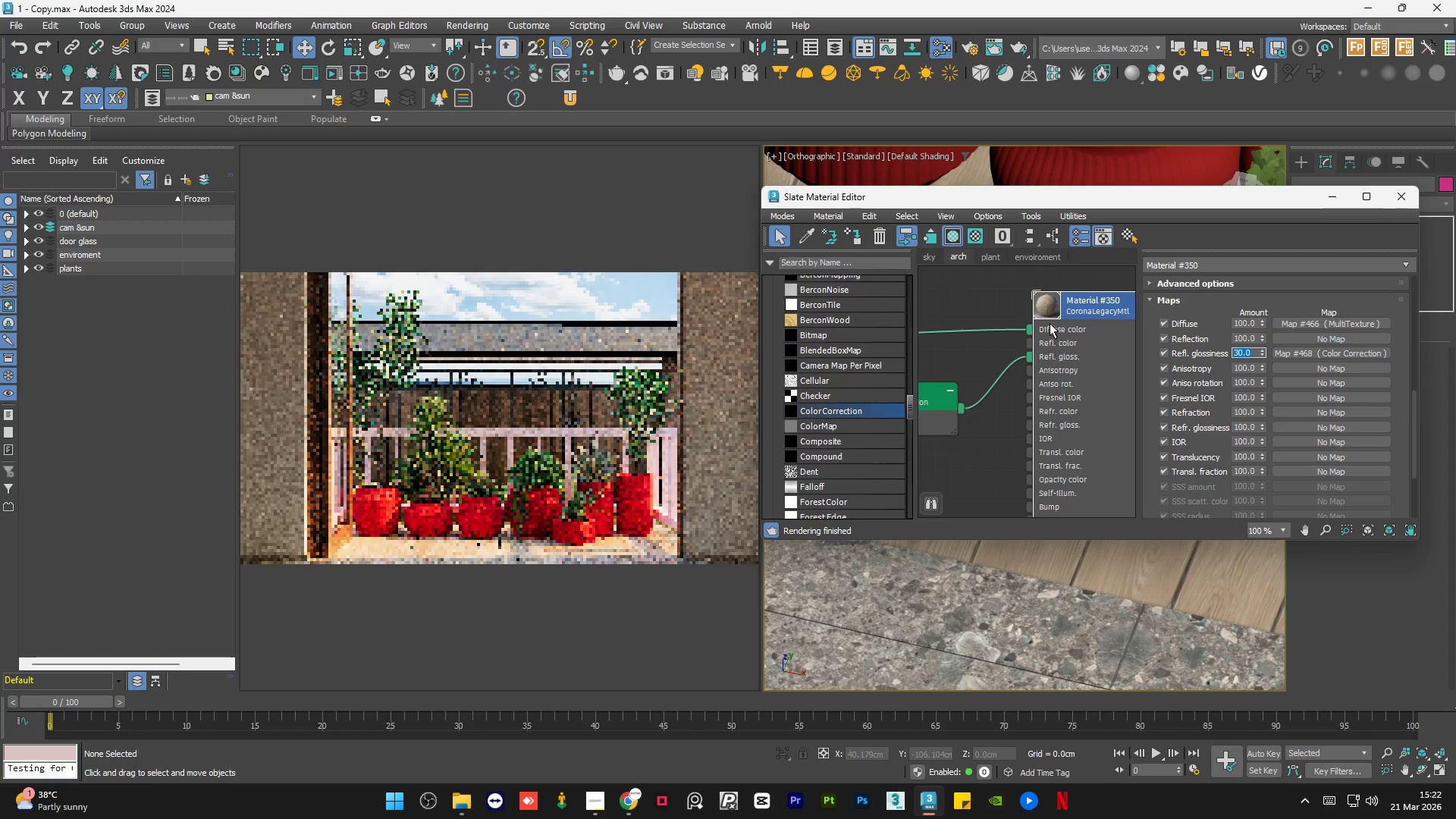 
scroll: coordinate [999, 368], scroll_direction: none, amount: 0.0
 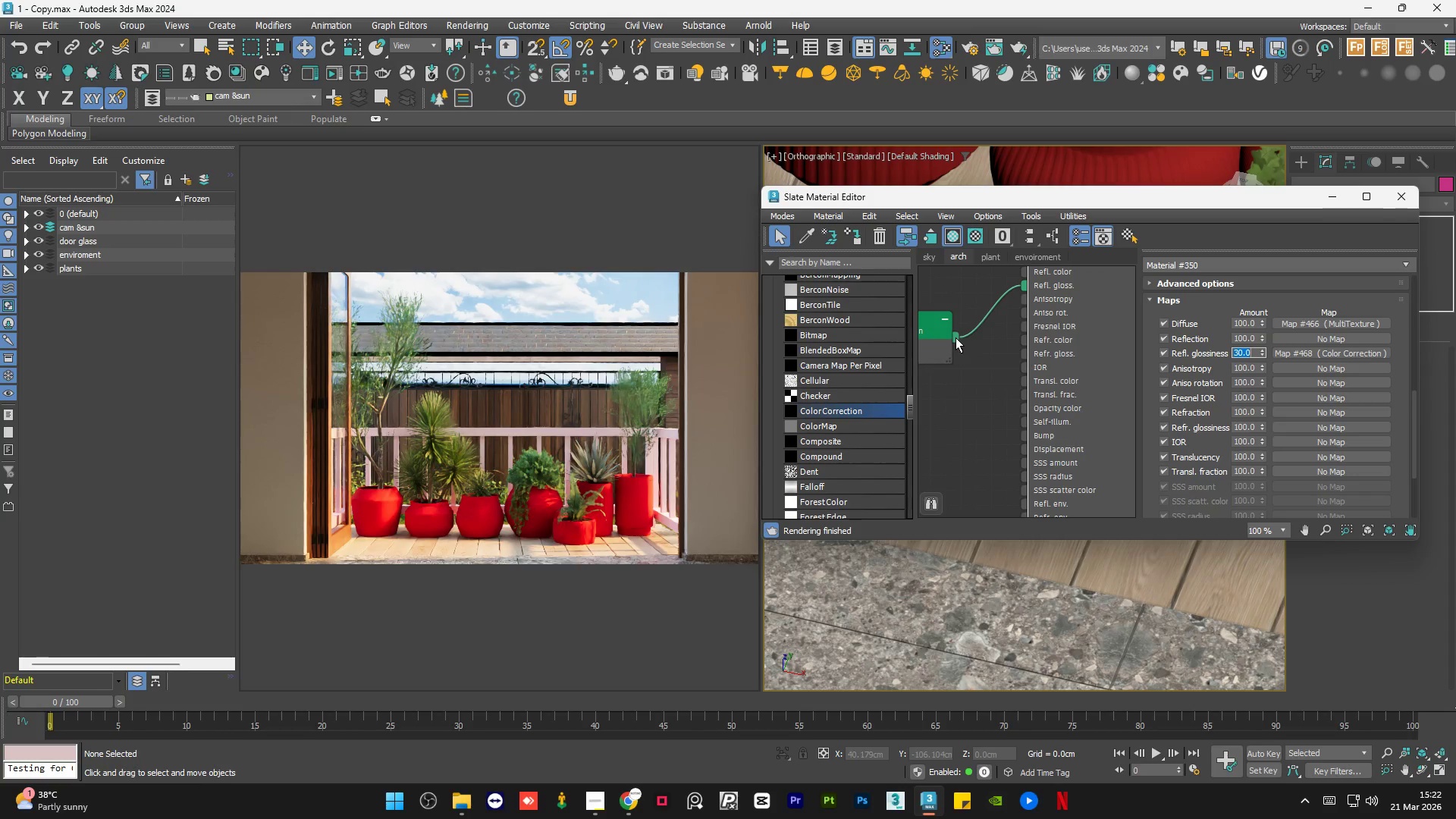 
left_click_drag(start_coordinate=[956, 337], to_coordinate=[1028, 441])
 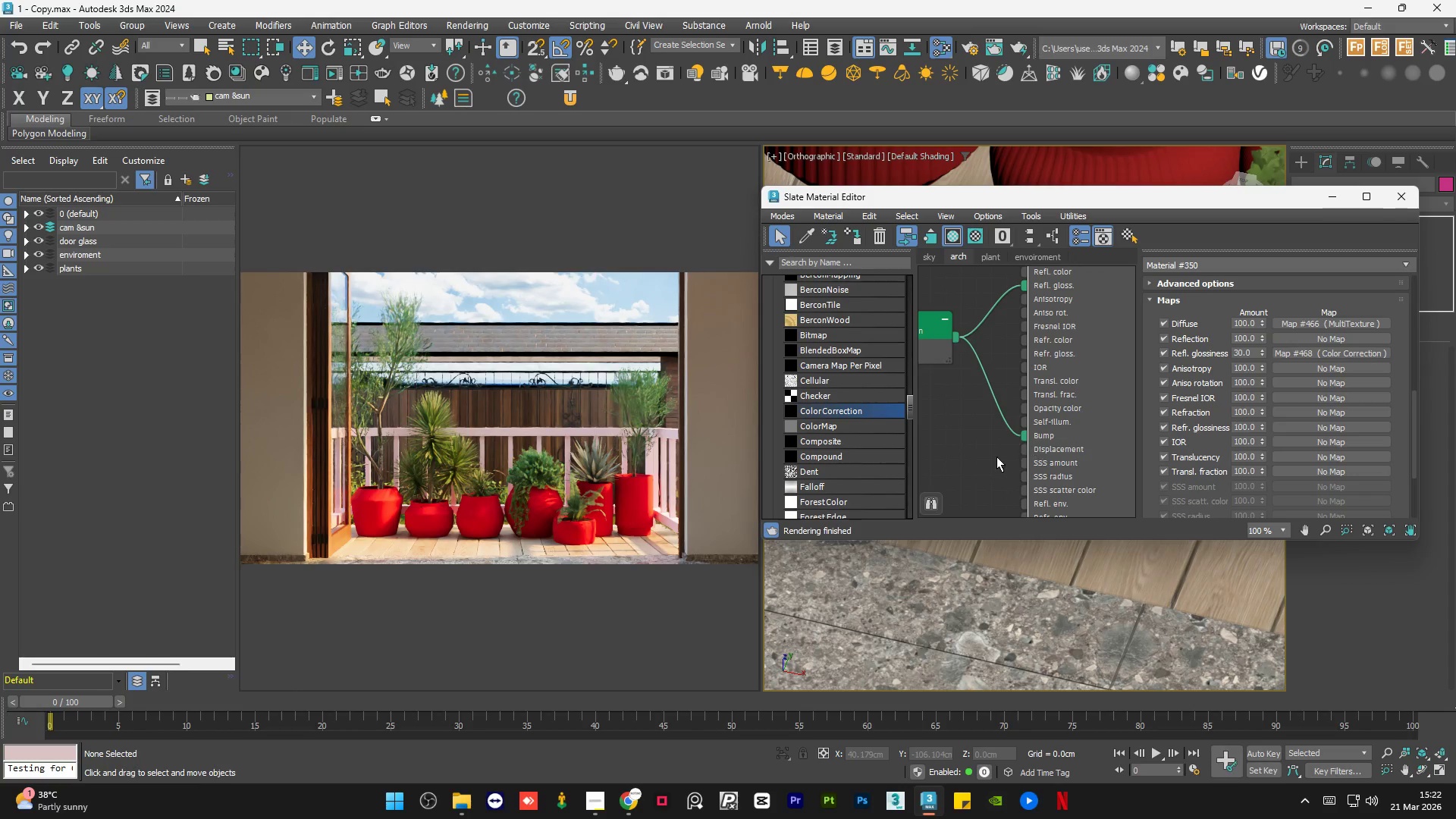 
left_click([996, 457])
 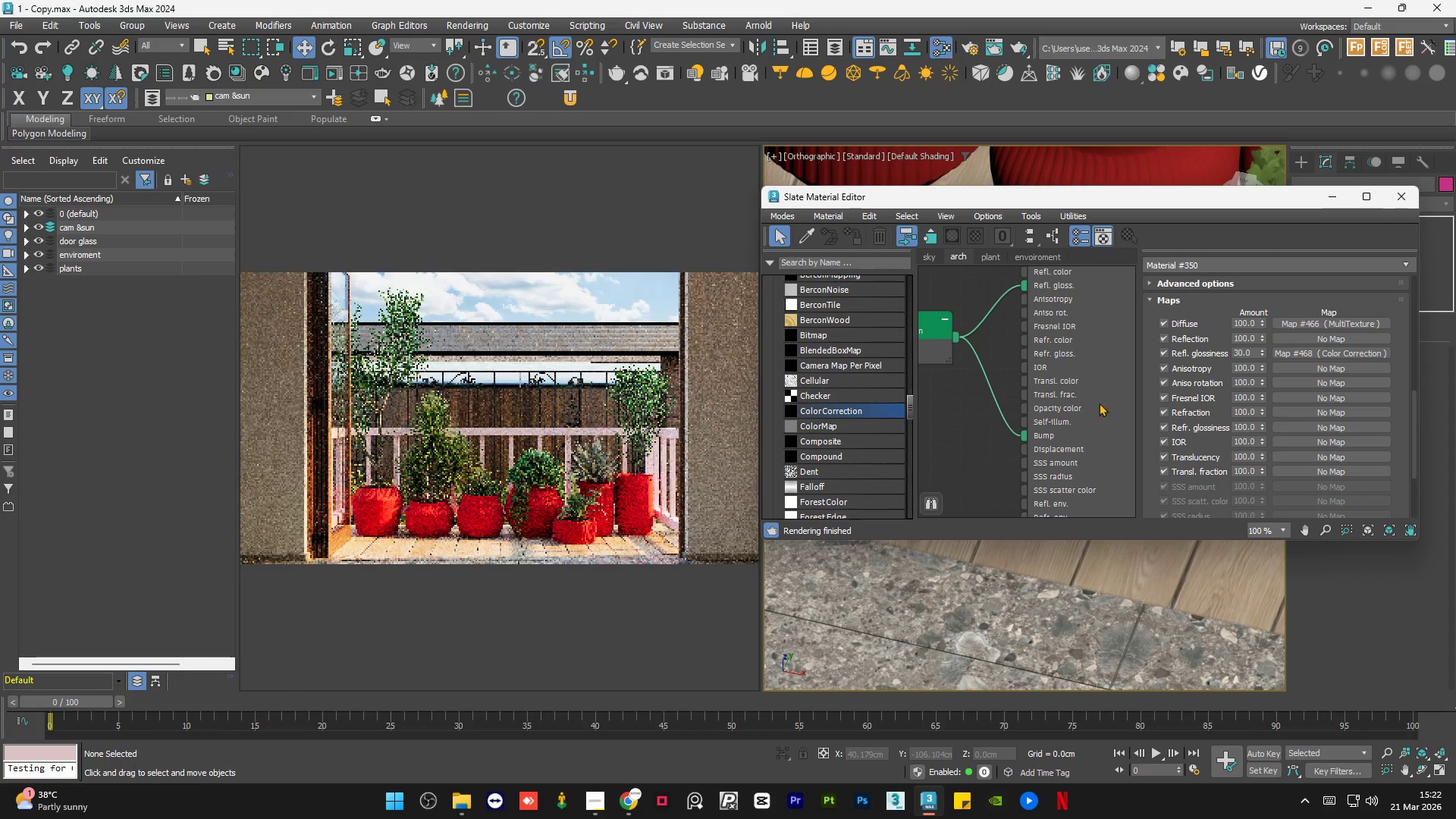 
scroll: coordinate [1058, 426], scroll_direction: down, amount: 1.0
 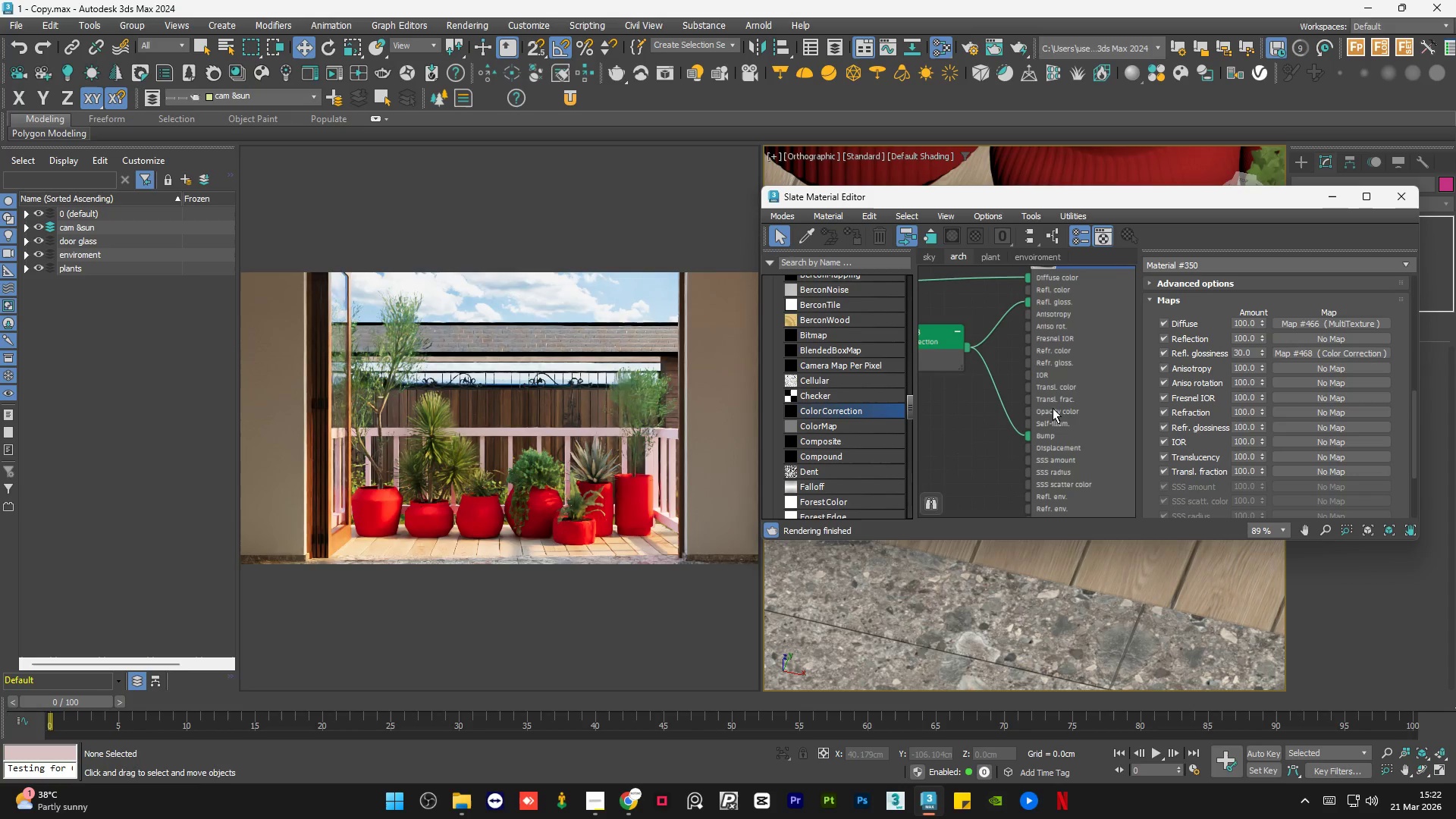 
left_click([990, 442])
 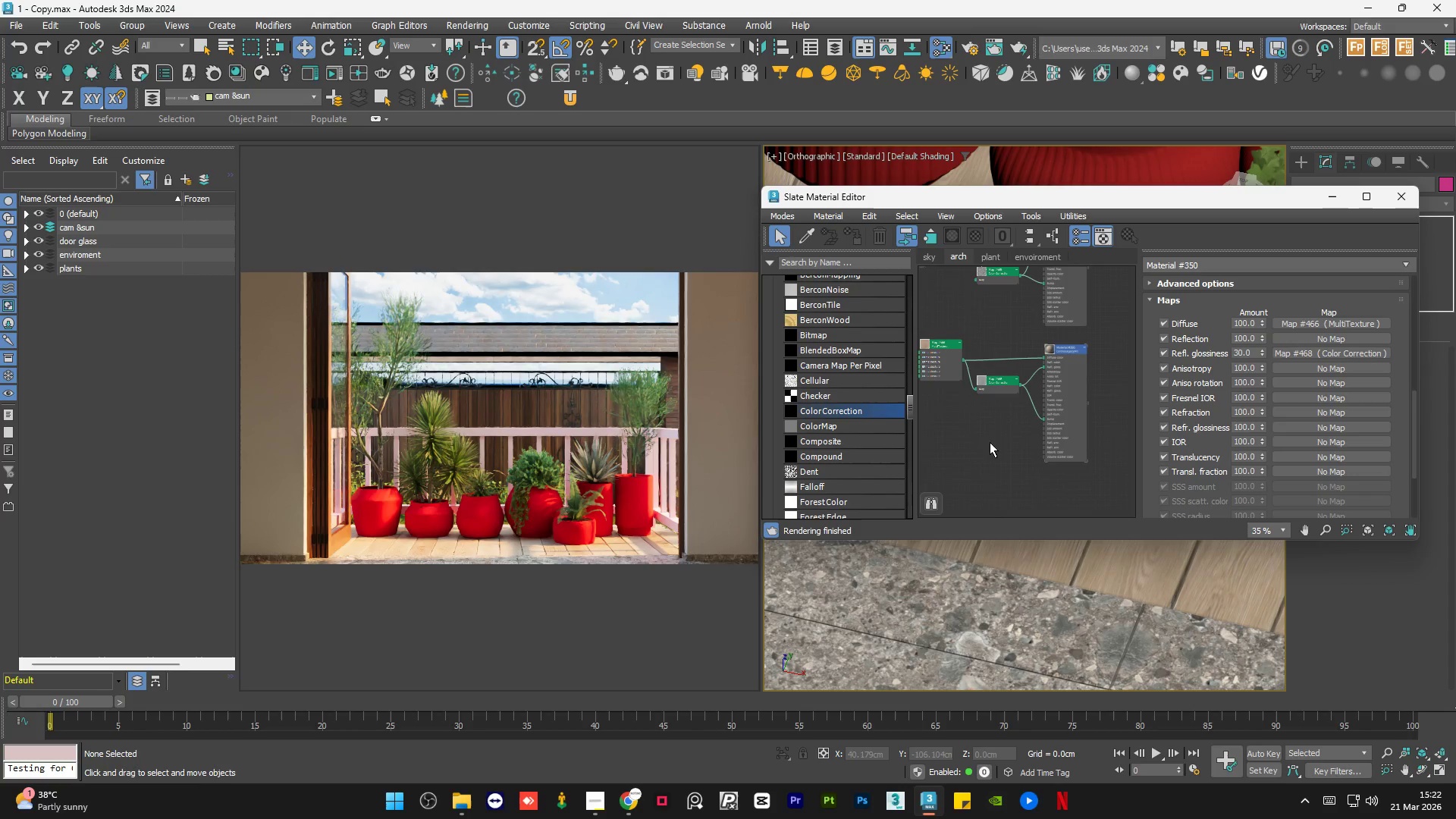 
scroll: coordinate [1053, 408], scroll_direction: down, amount: 5.0
 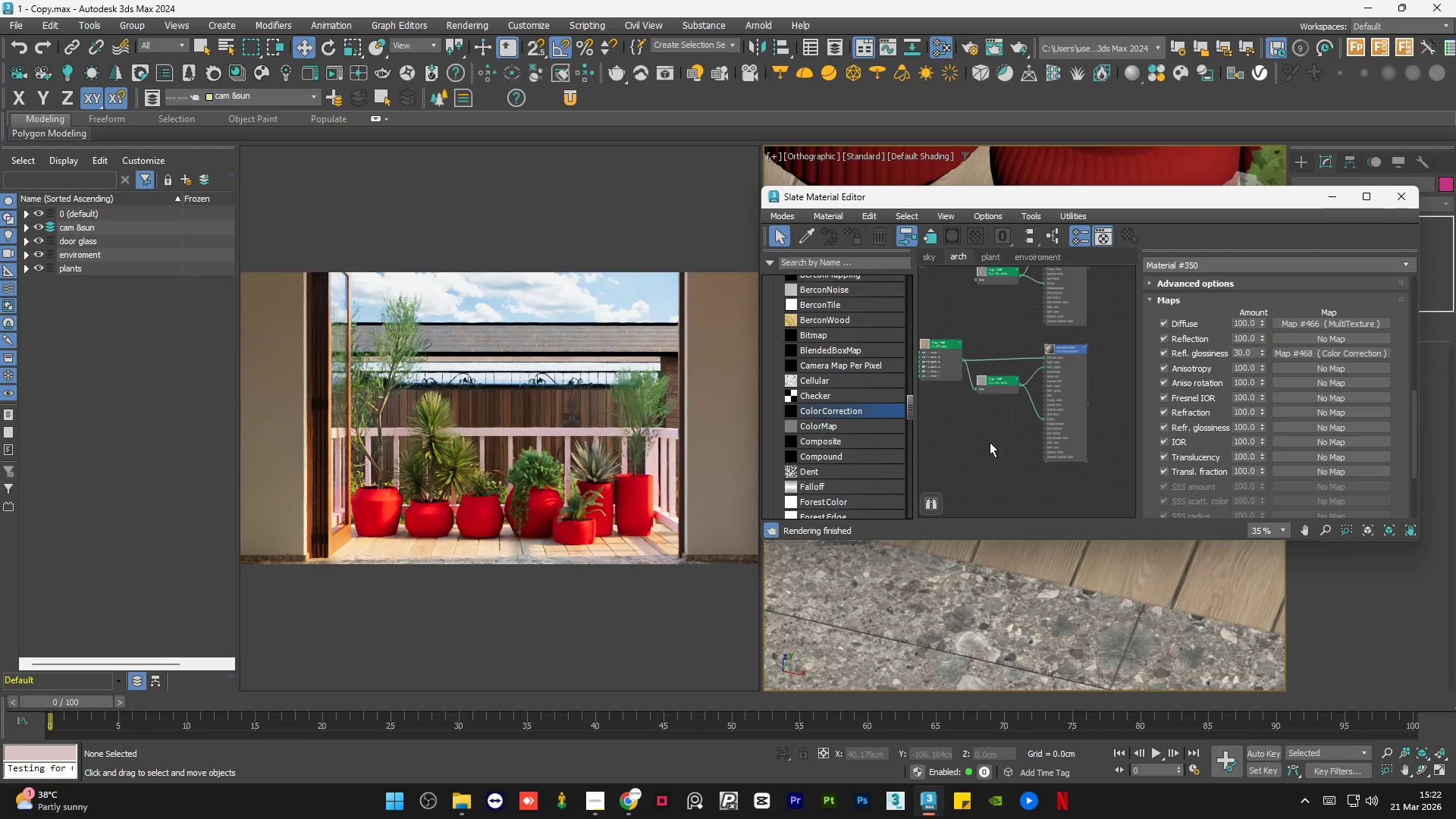 
left_click([990, 442])
 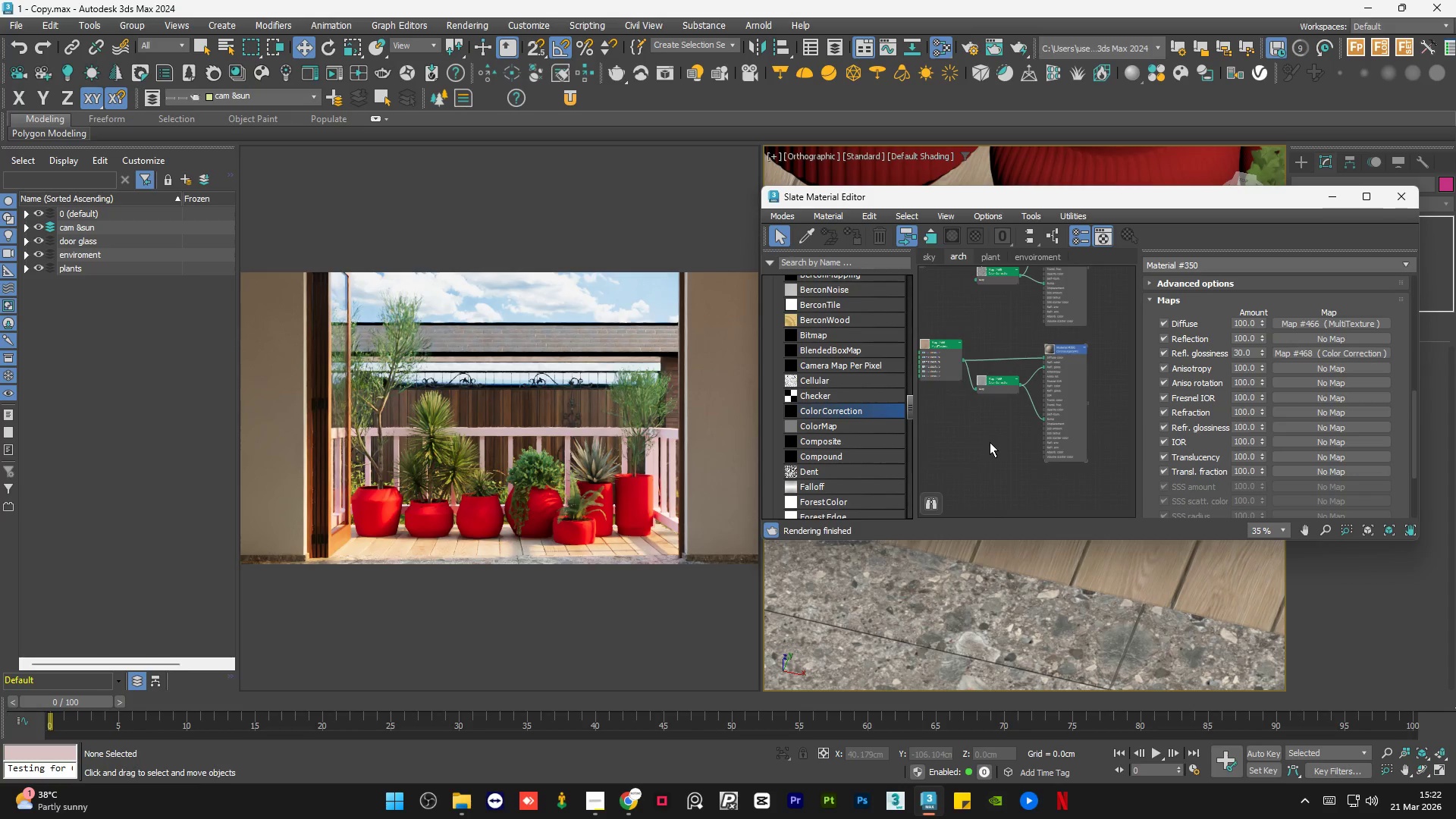 
left_click([990, 442])
 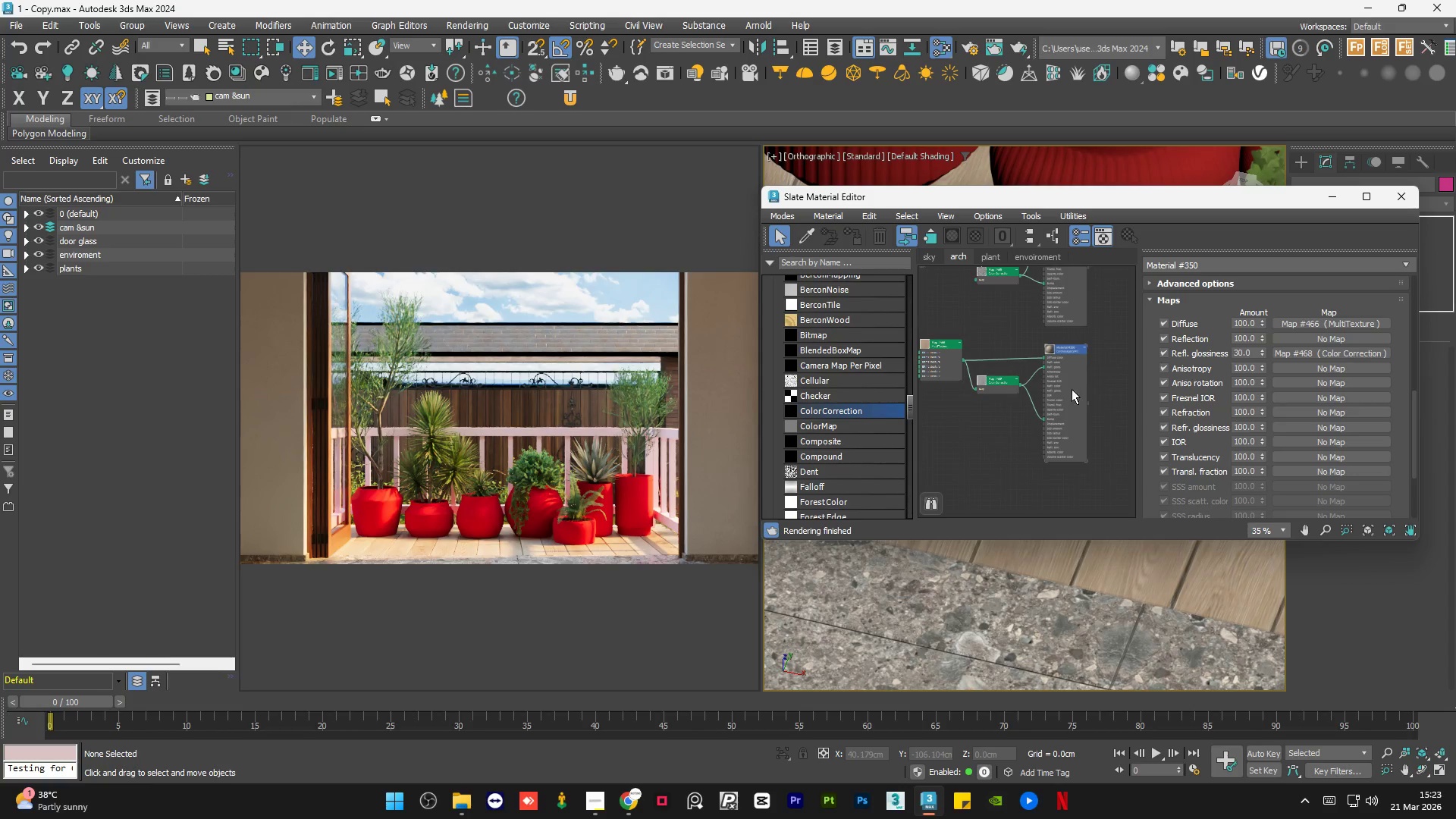 
scroll: coordinate [1071, 391], scroll_direction: down, amount: 2.0
 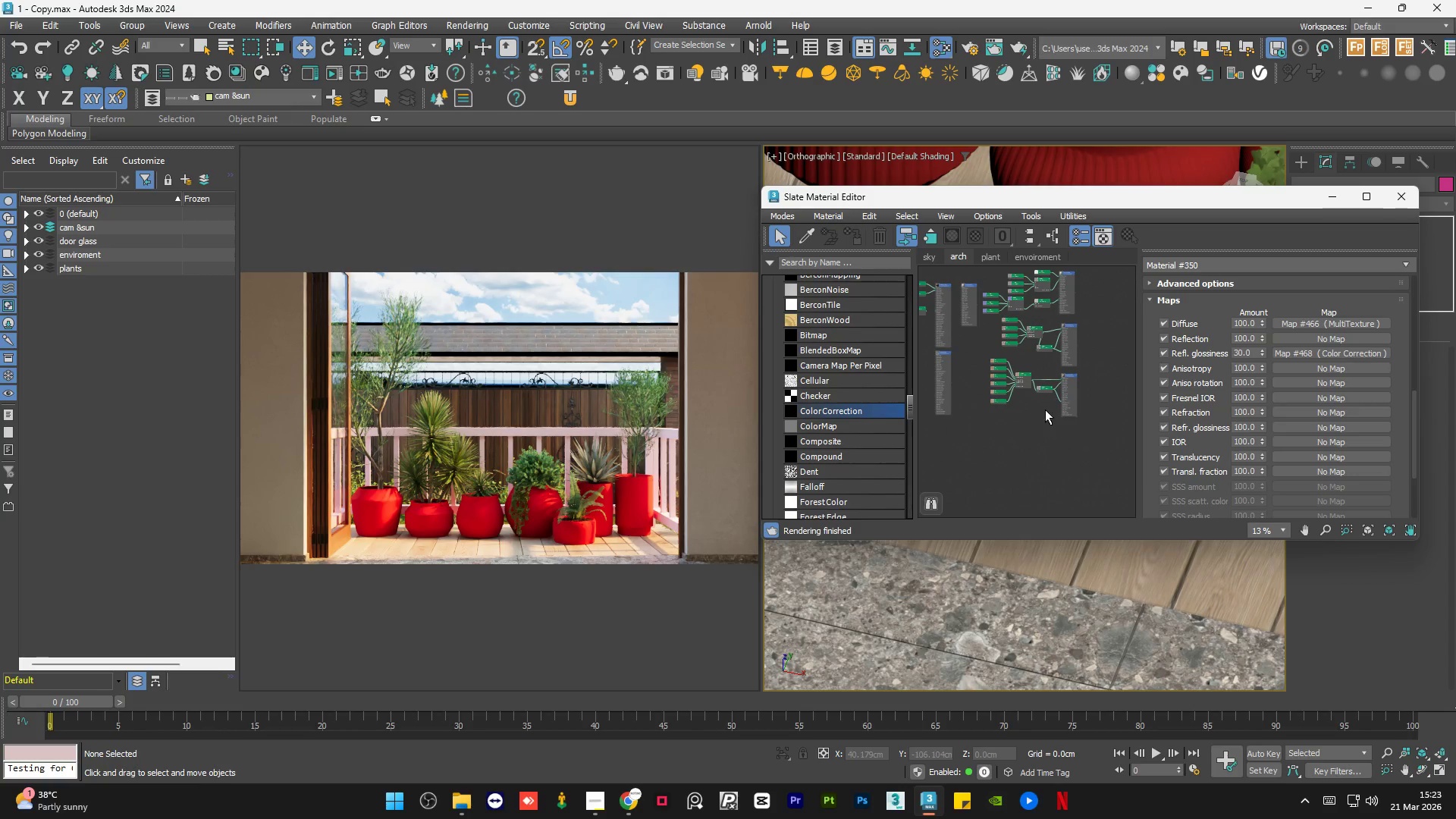 
left_click([1036, 419])
 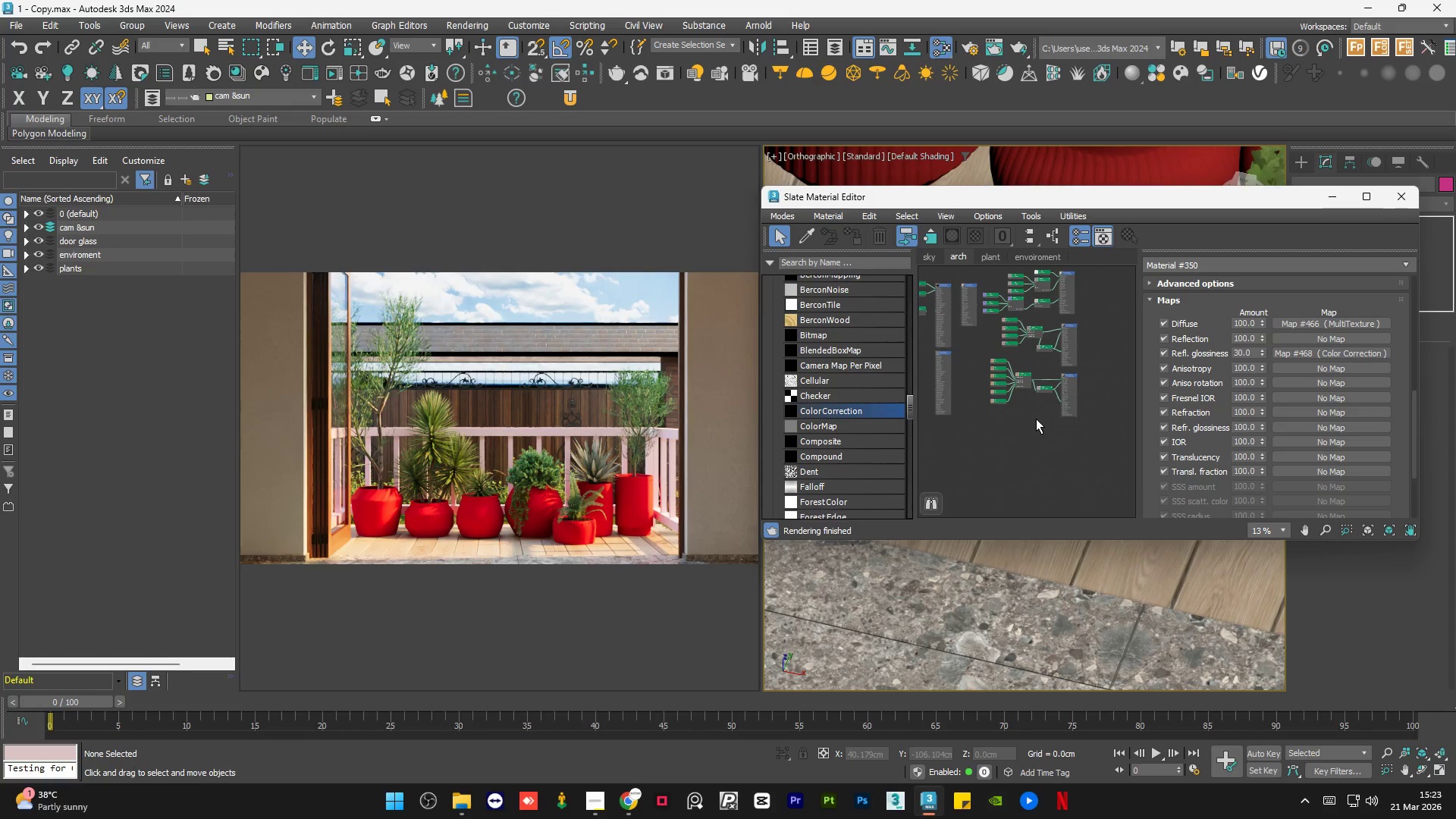 
wait(5.98)
 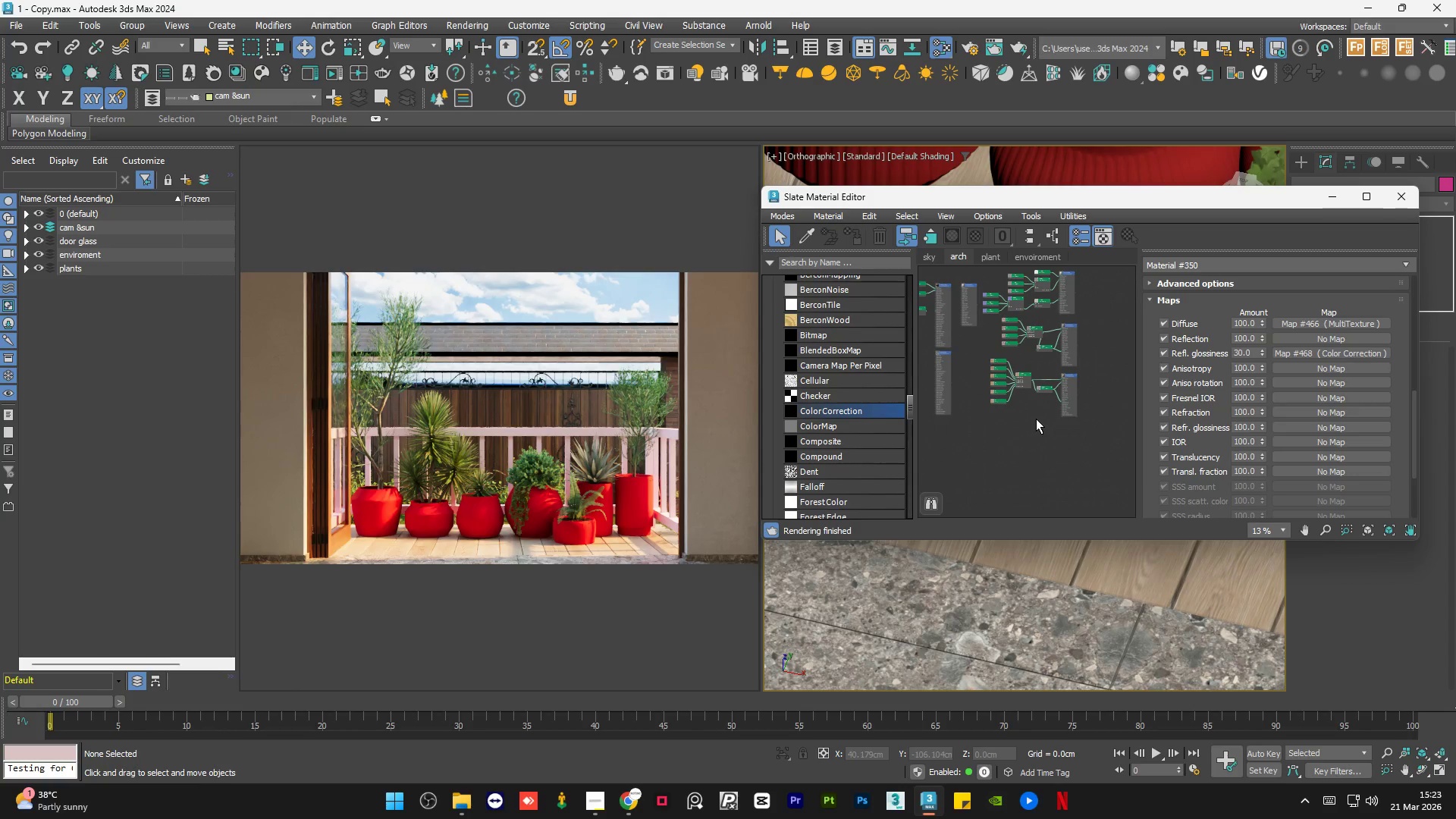 
scroll: coordinate [1045, 384], scroll_direction: down, amount: 1.0
 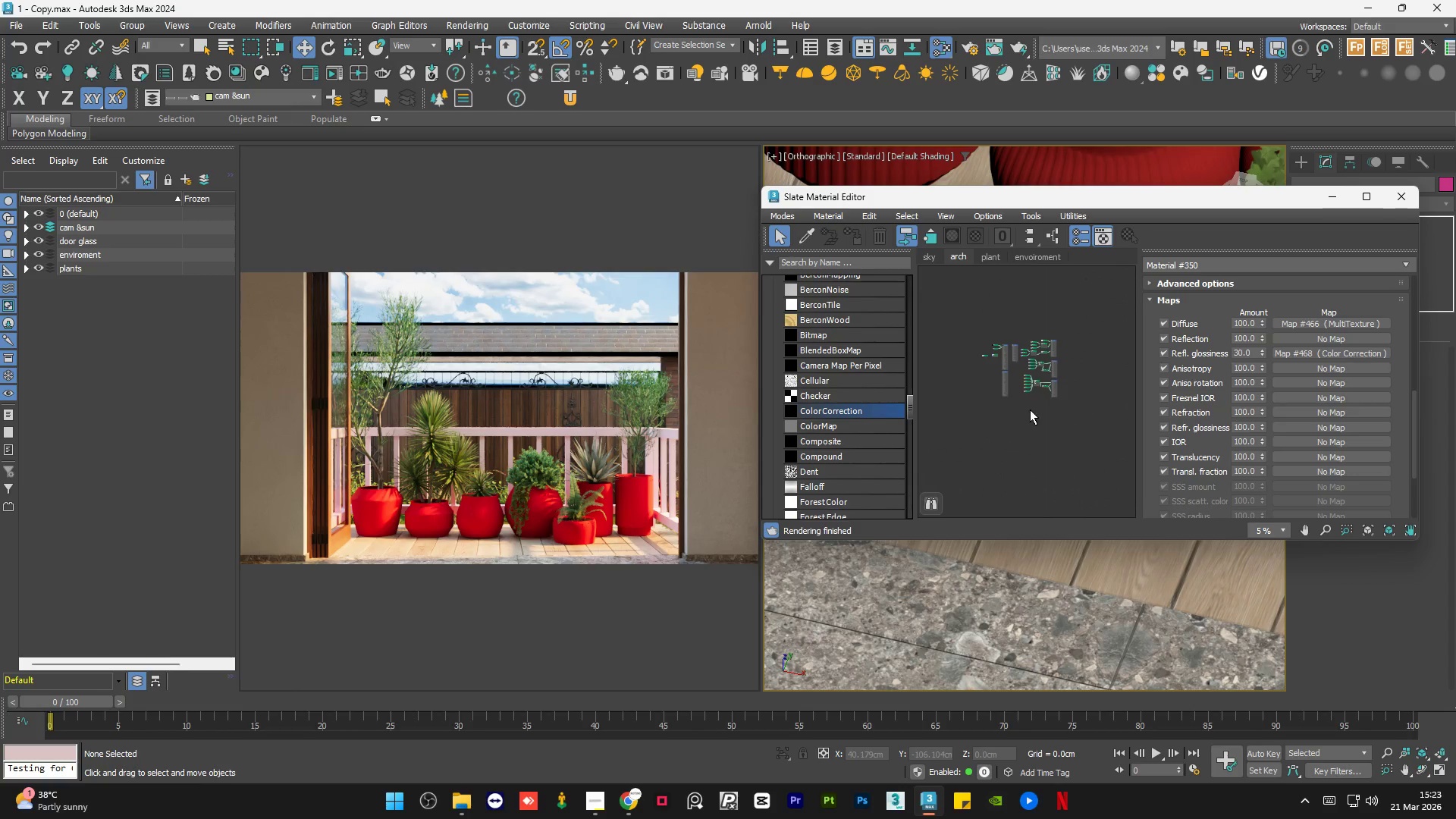 
right_click([999, 420])
 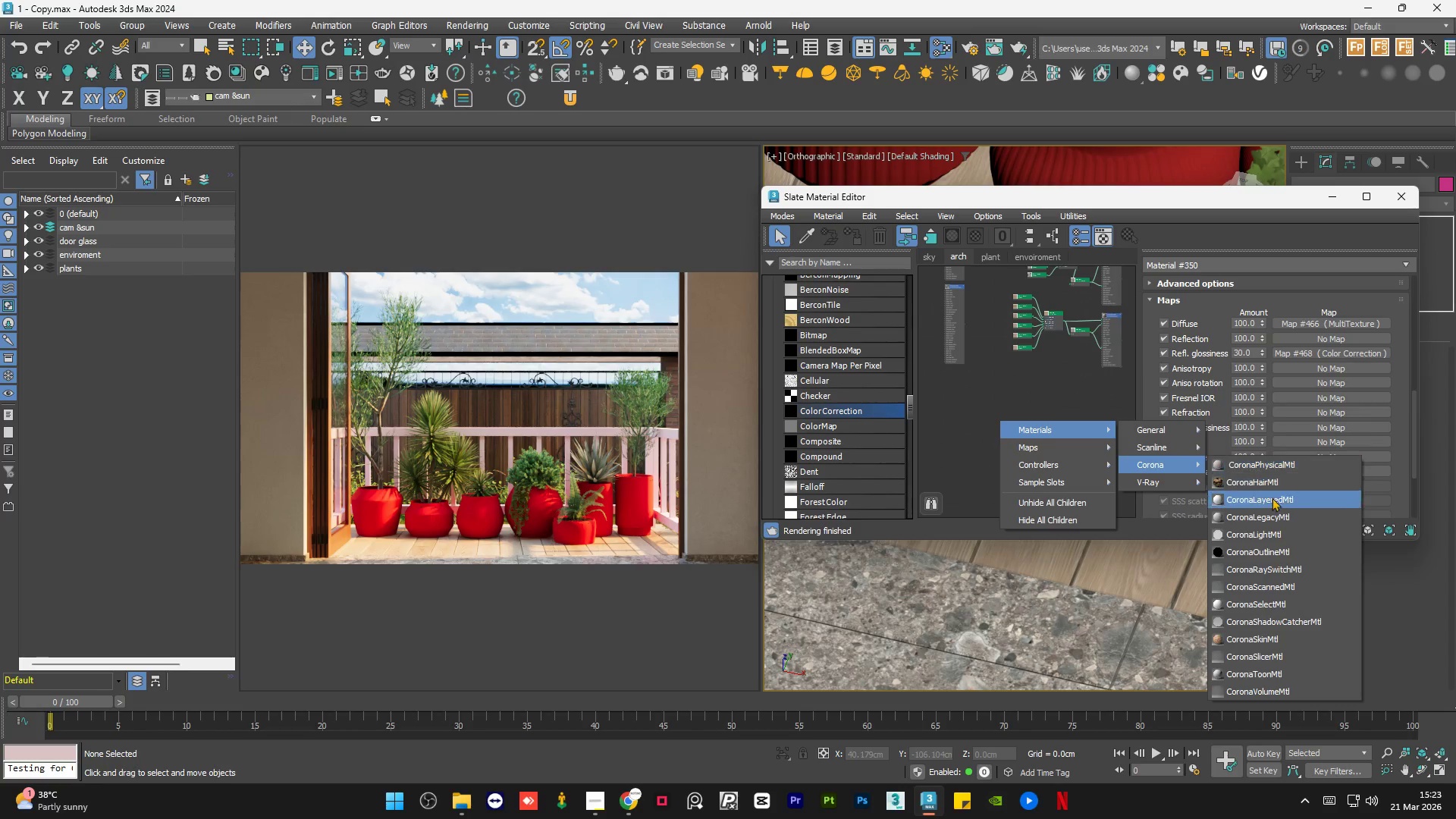 
scroll: coordinate [1028, 410], scroll_direction: up, amount: 1.0
 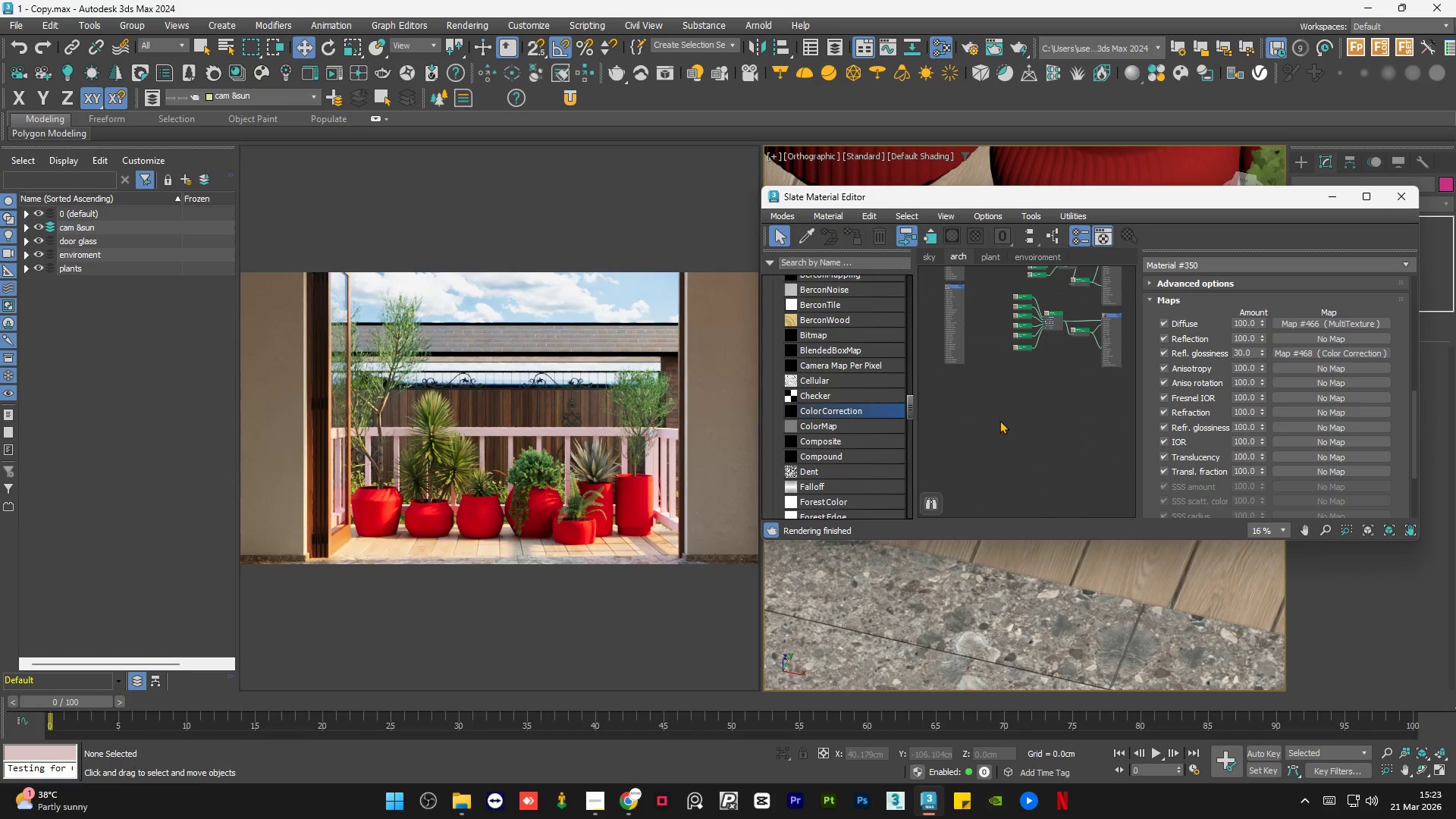 
left_click([1270, 517])
 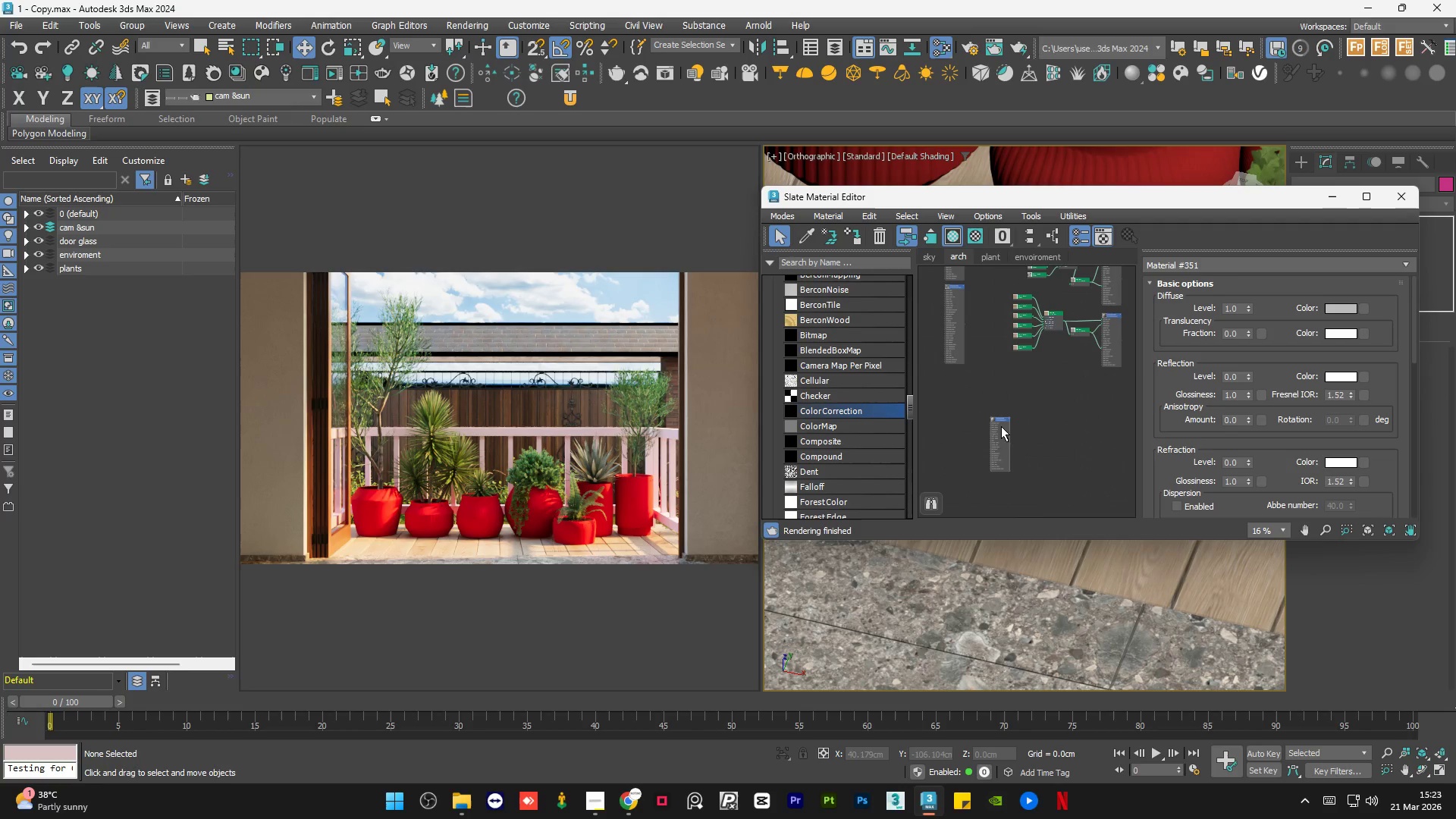 
left_click_drag(start_coordinate=[997, 437], to_coordinate=[1029, 418])
 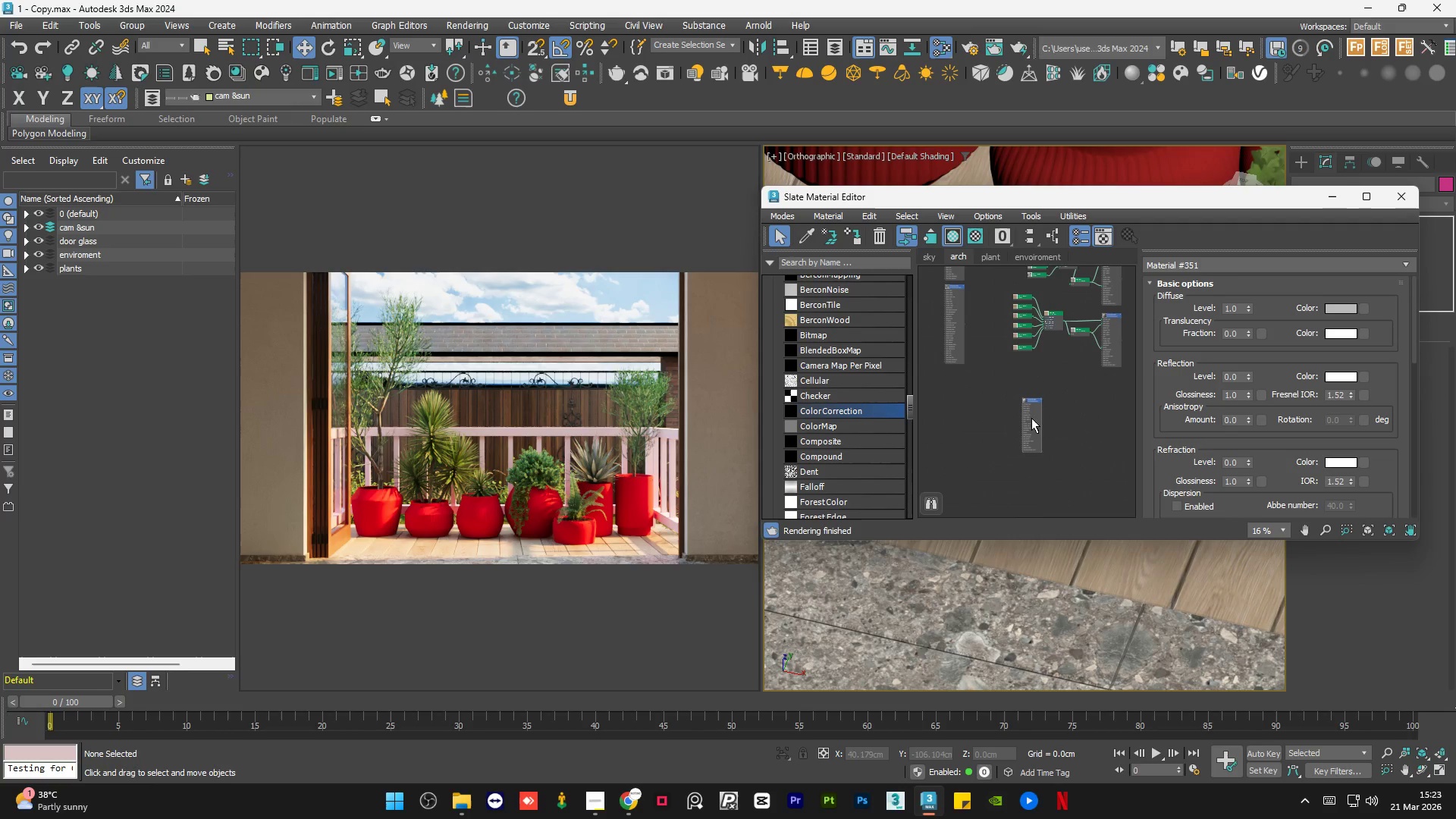 
left_click([1031, 417])
 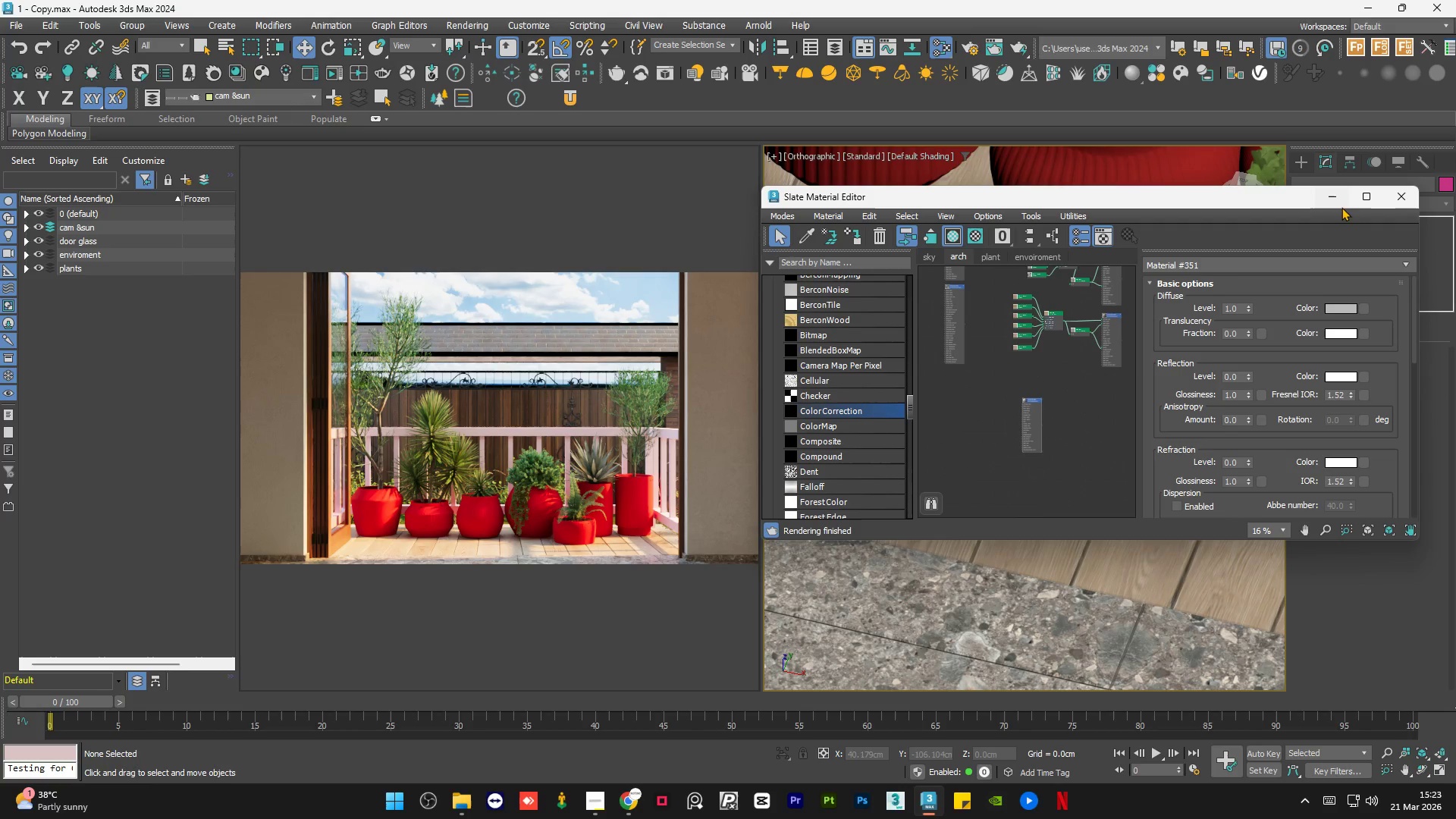 
left_click([1338, 200])
 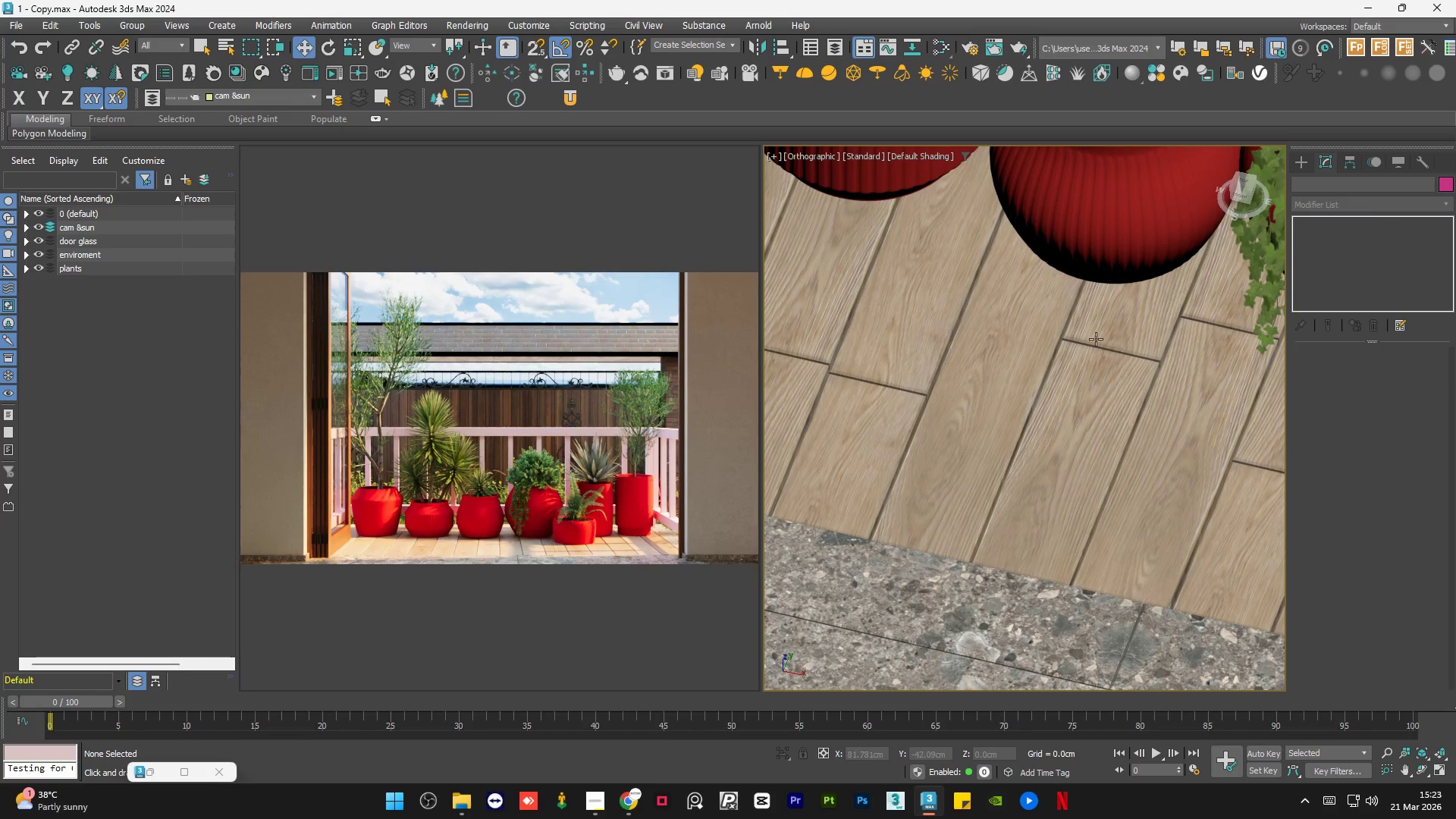 
scroll: coordinate [986, 416], scroll_direction: down, amount: 6.0
 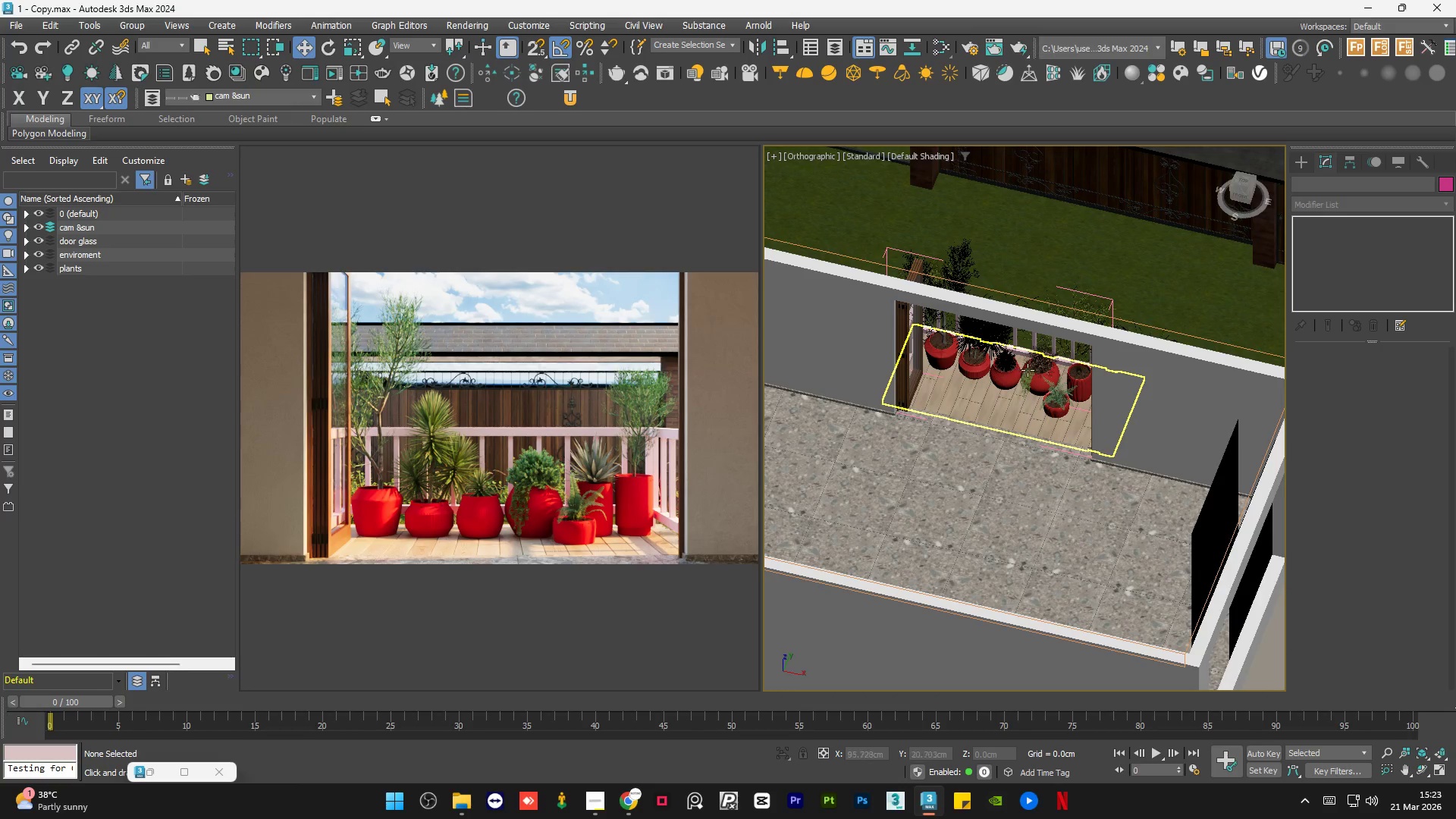 
hold_key(key=AltLeft, duration=0.94)
 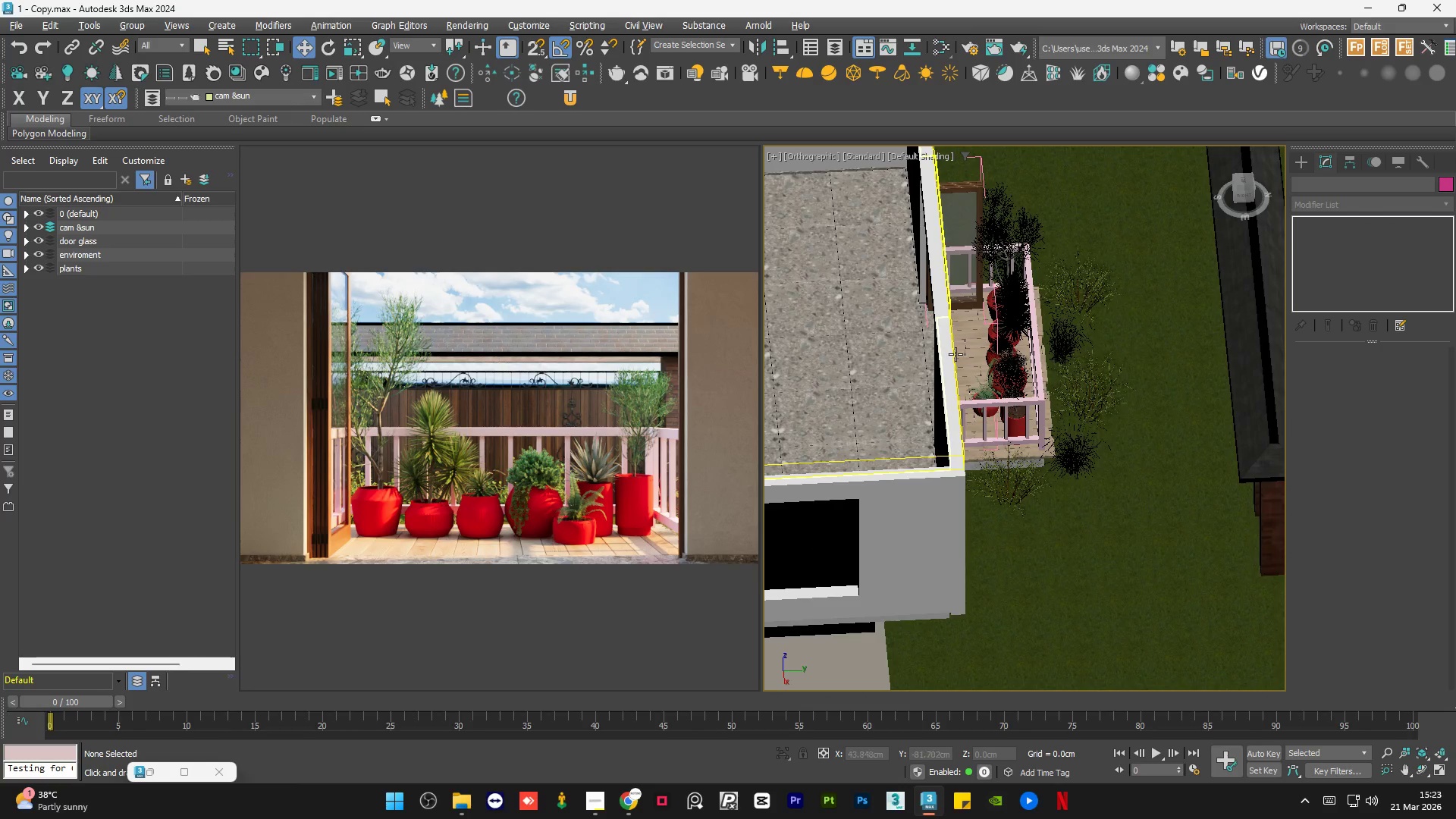 
hold_key(key=AltLeft, duration=0.7)
 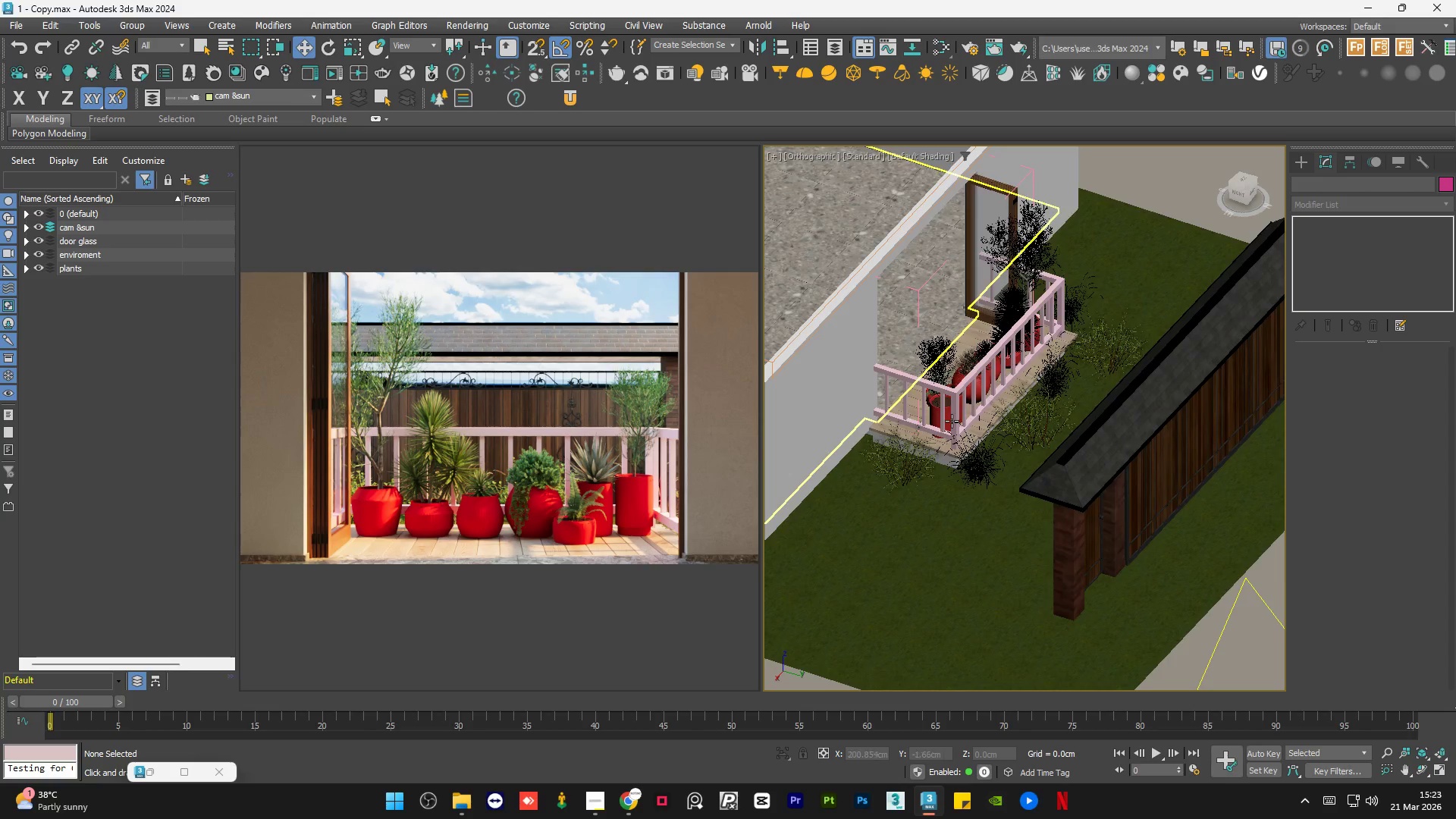 
left_click([943, 402])
 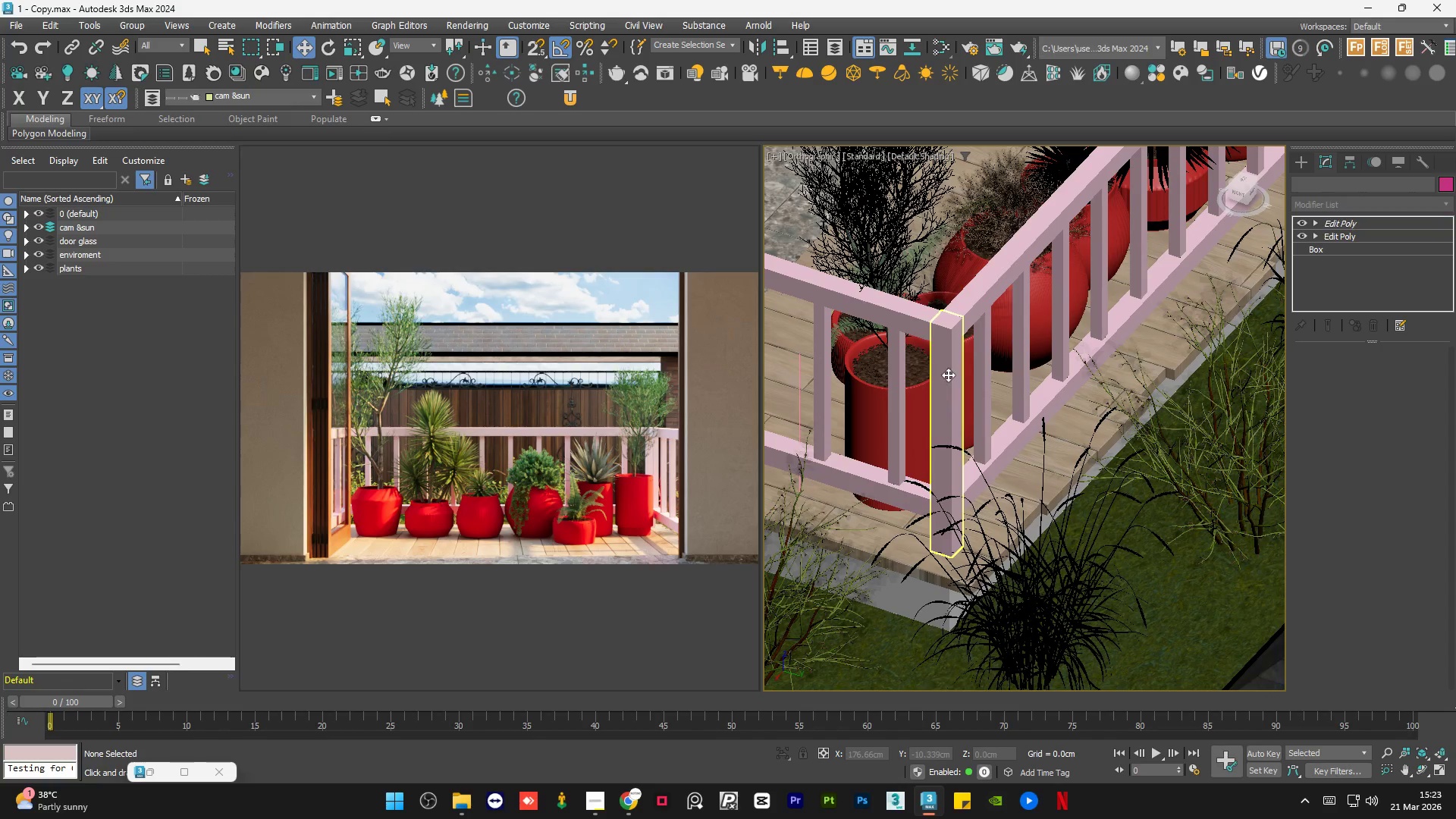 
scroll: coordinate [967, 403], scroll_direction: up, amount: 4.0
 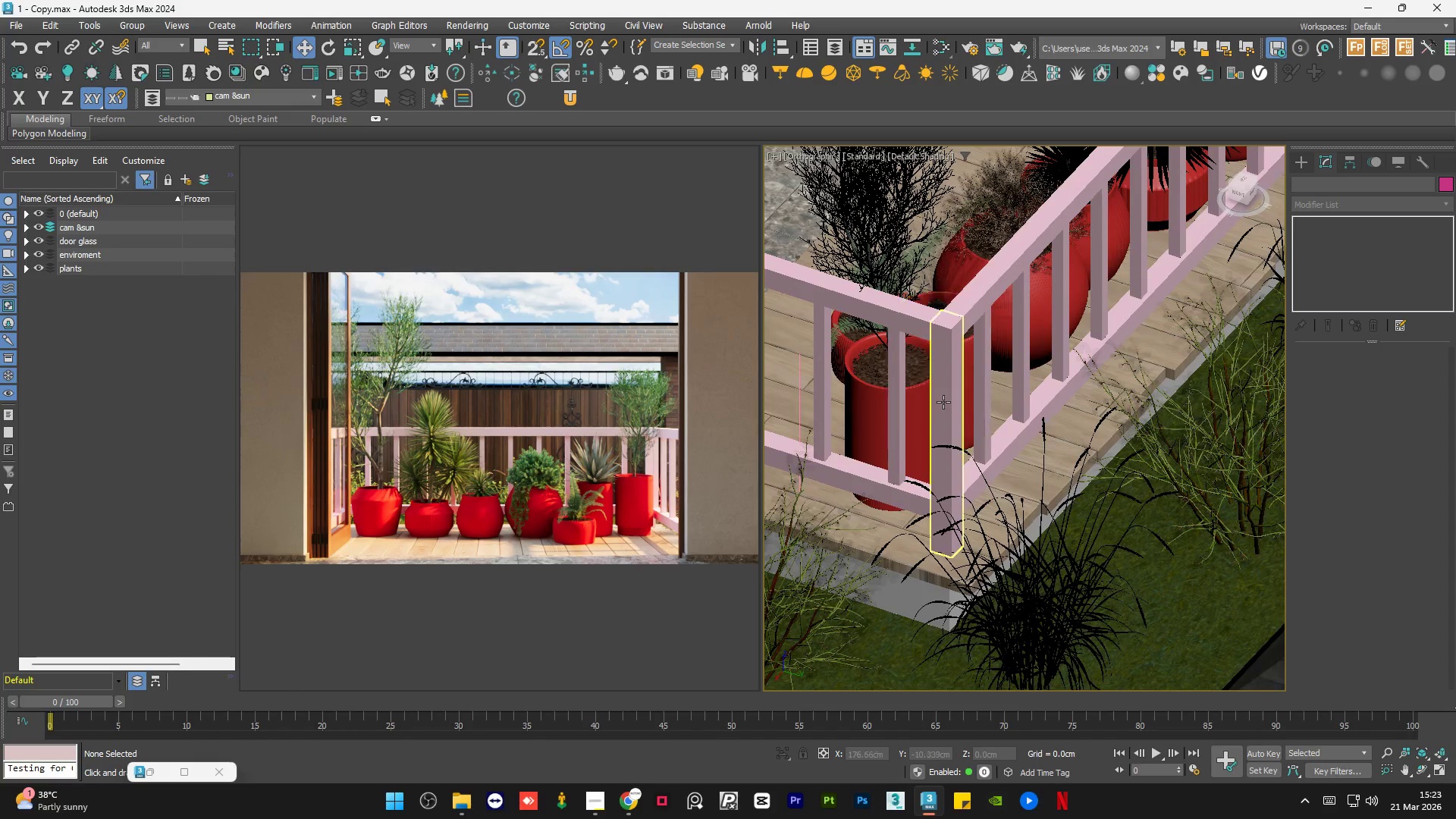 
hold_key(key=ControlLeft, duration=0.77)
left_click([916, 336])
 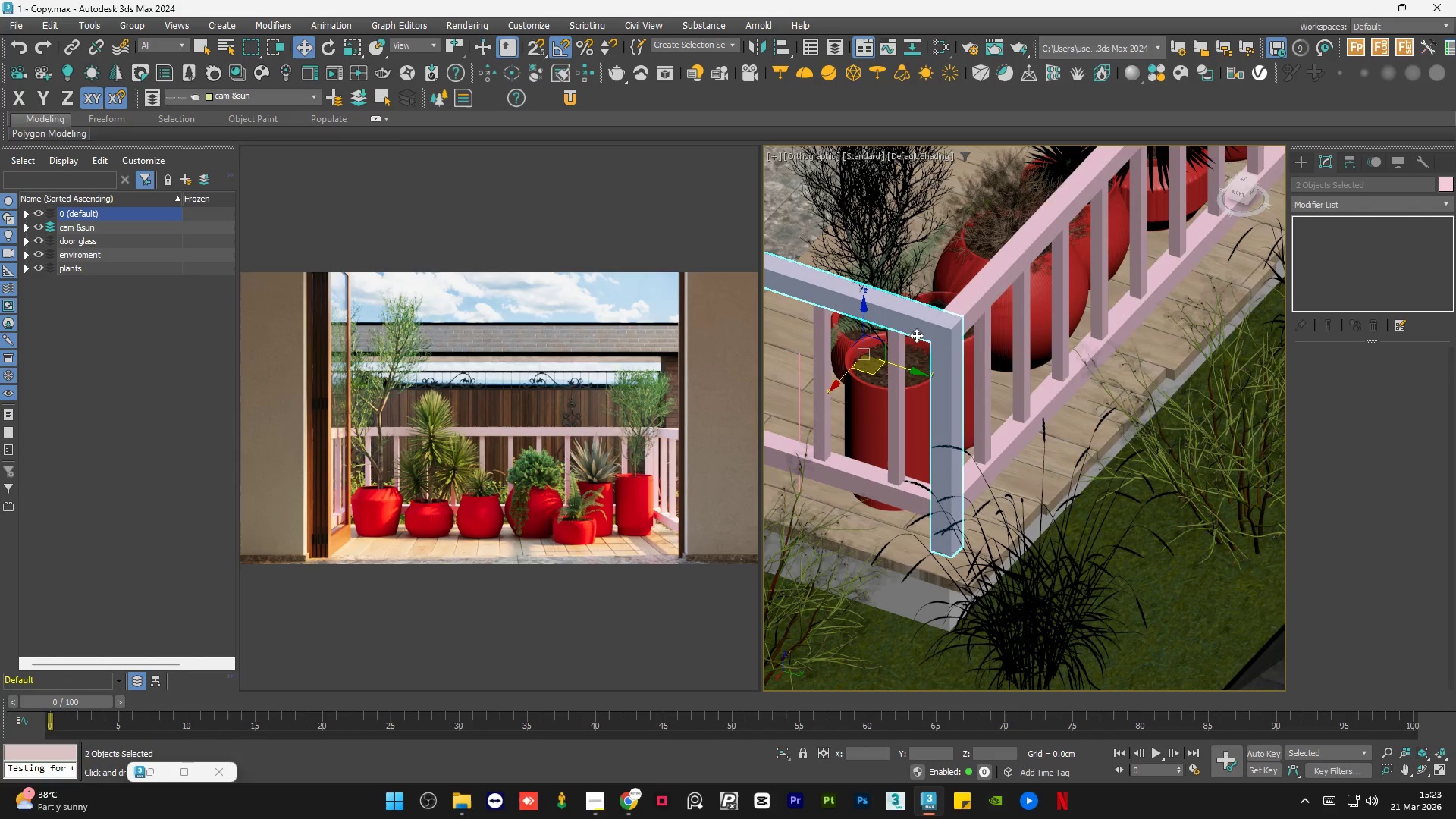 
hold_key(key=ControlLeft, duration=0.53)
left_click([969, 306])
 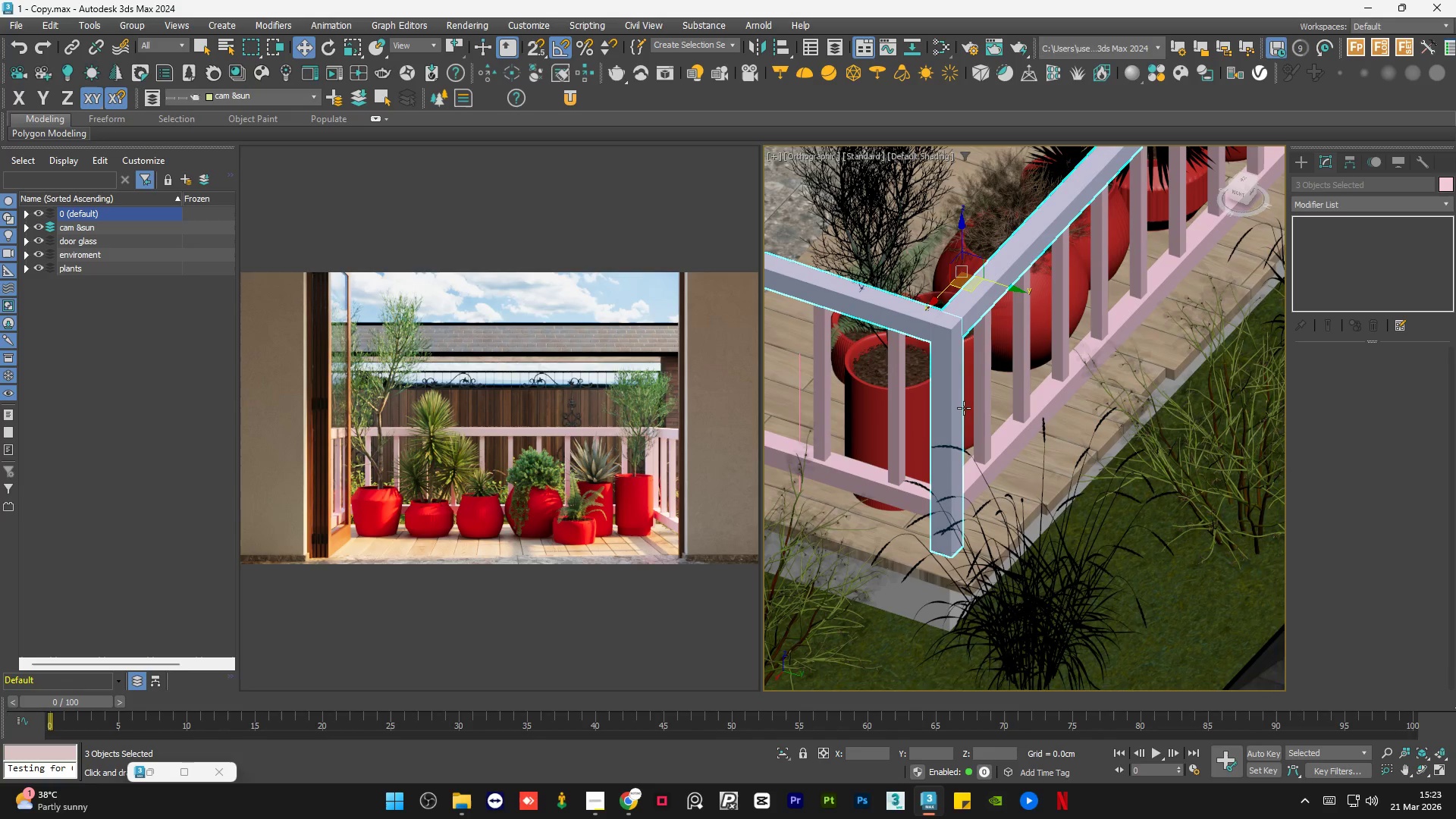 
hold_key(key=ControlLeft, duration=0.7)
left_click([968, 472])
 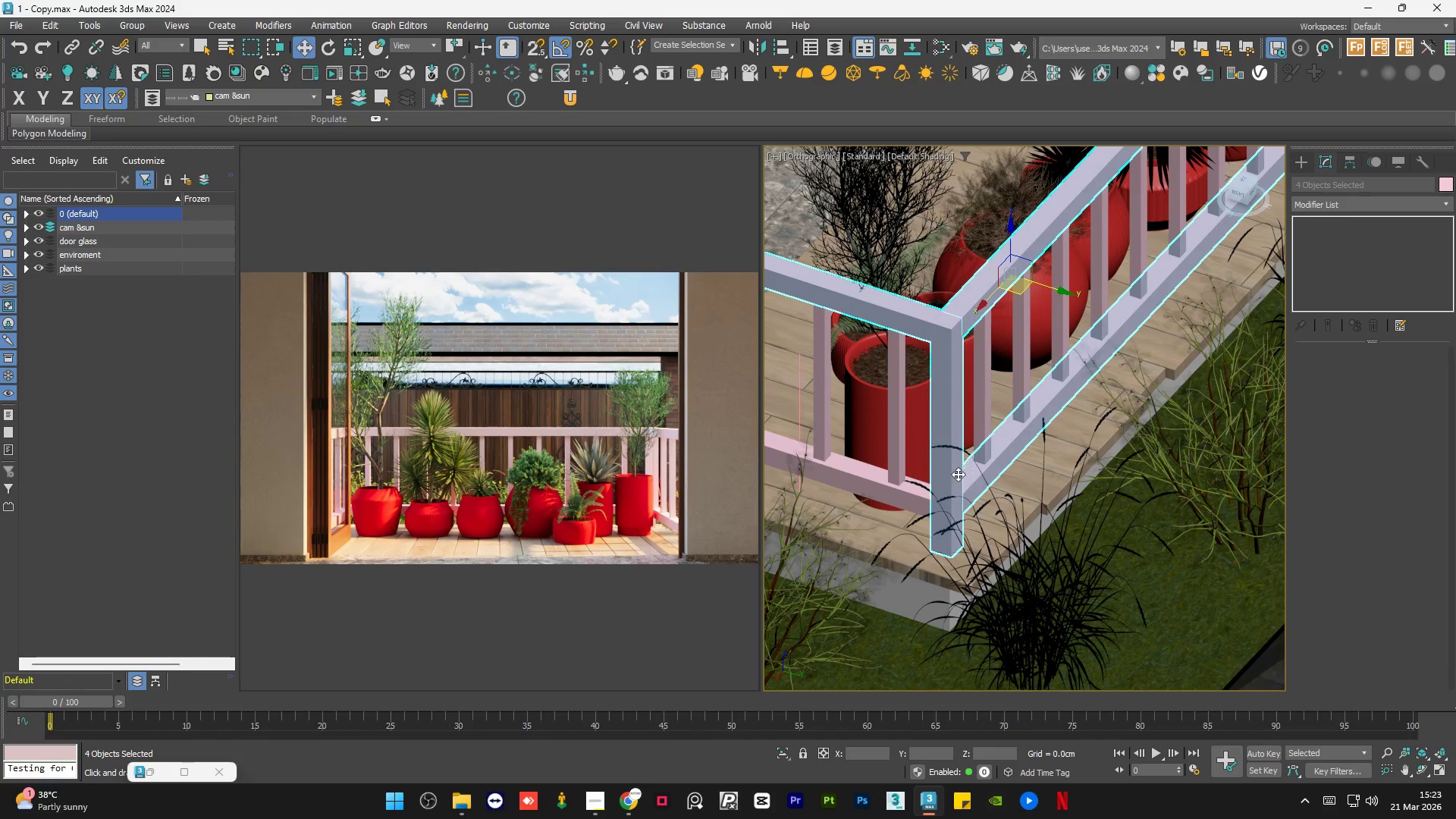 
hold_key(key=ControlLeft, duration=1.39)
left_click([885, 487])
 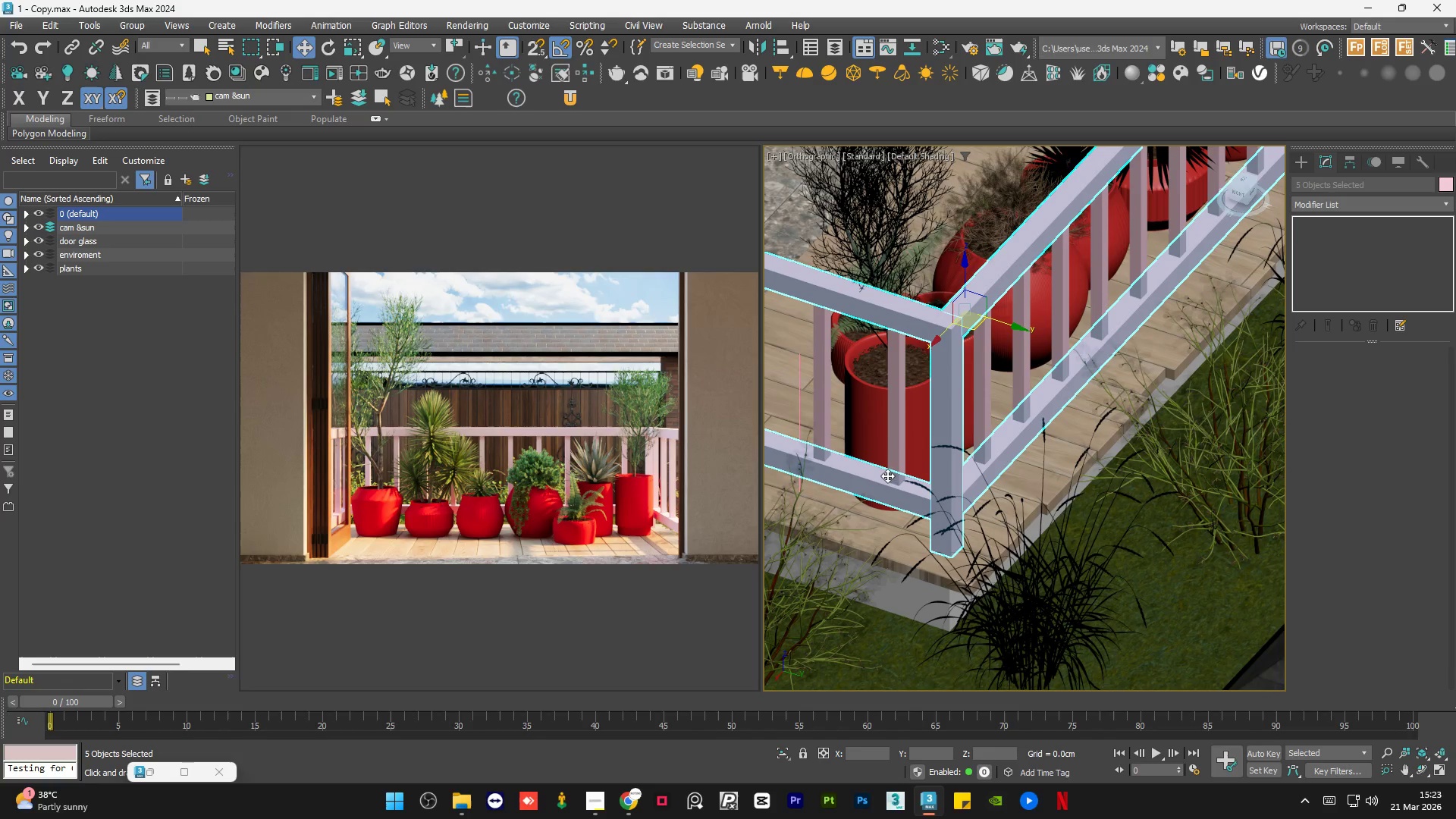 
hold_key(key=ControlLeft, duration=0.86)
 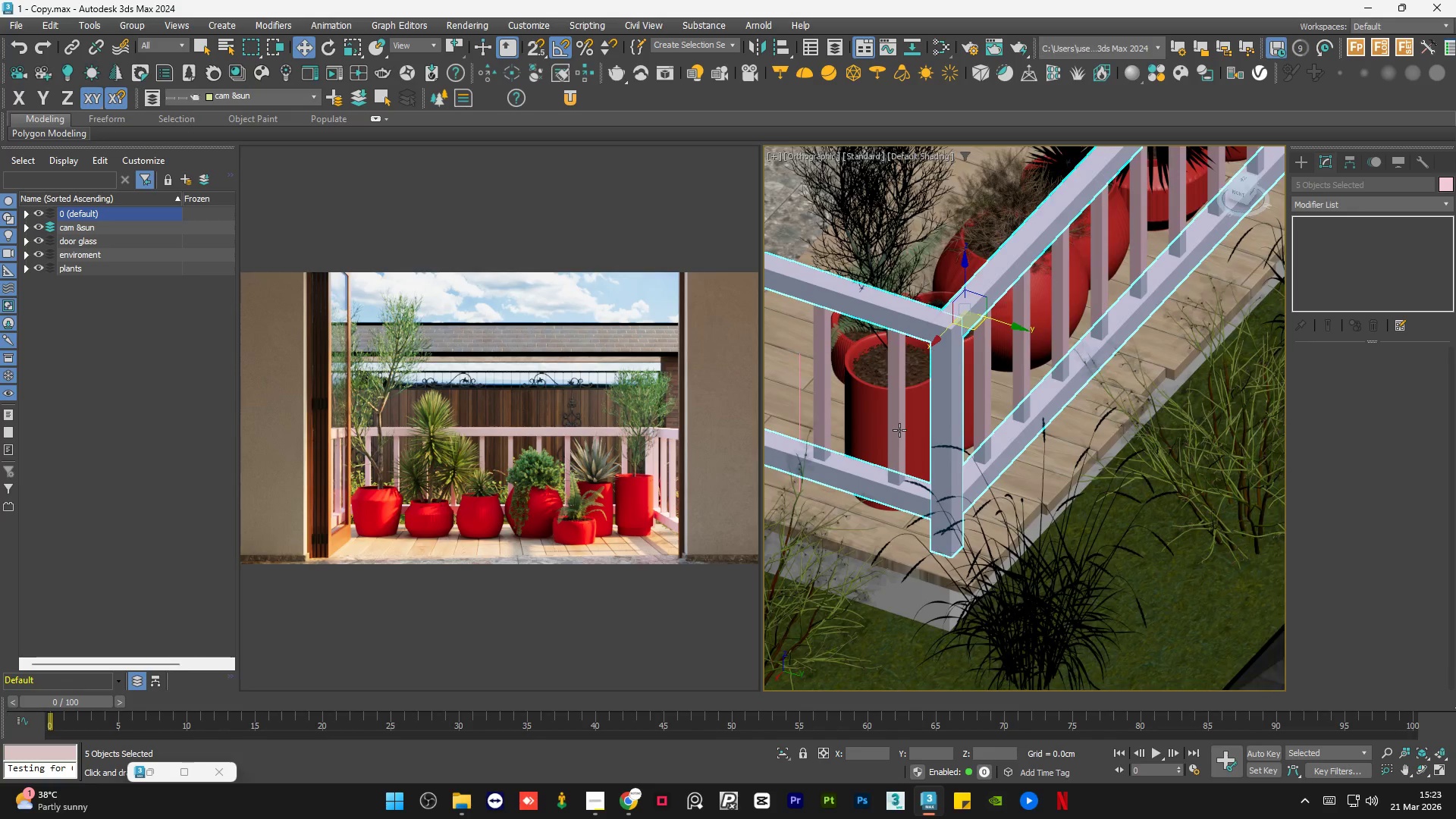 
hold_key(key=ControlLeft, duration=0.8)
 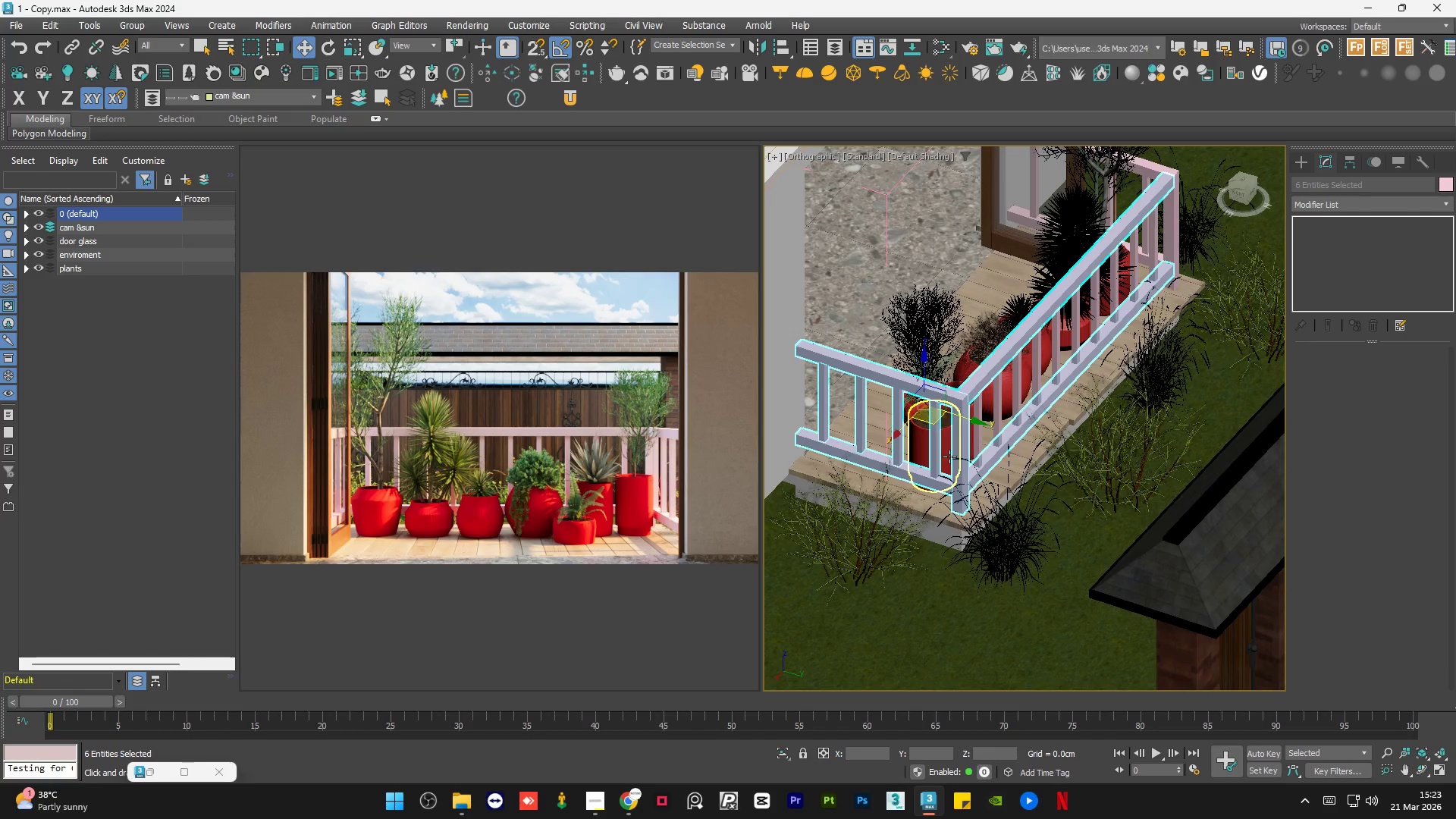 
scroll: coordinate [899, 430], scroll_direction: up, amount: 3.0
 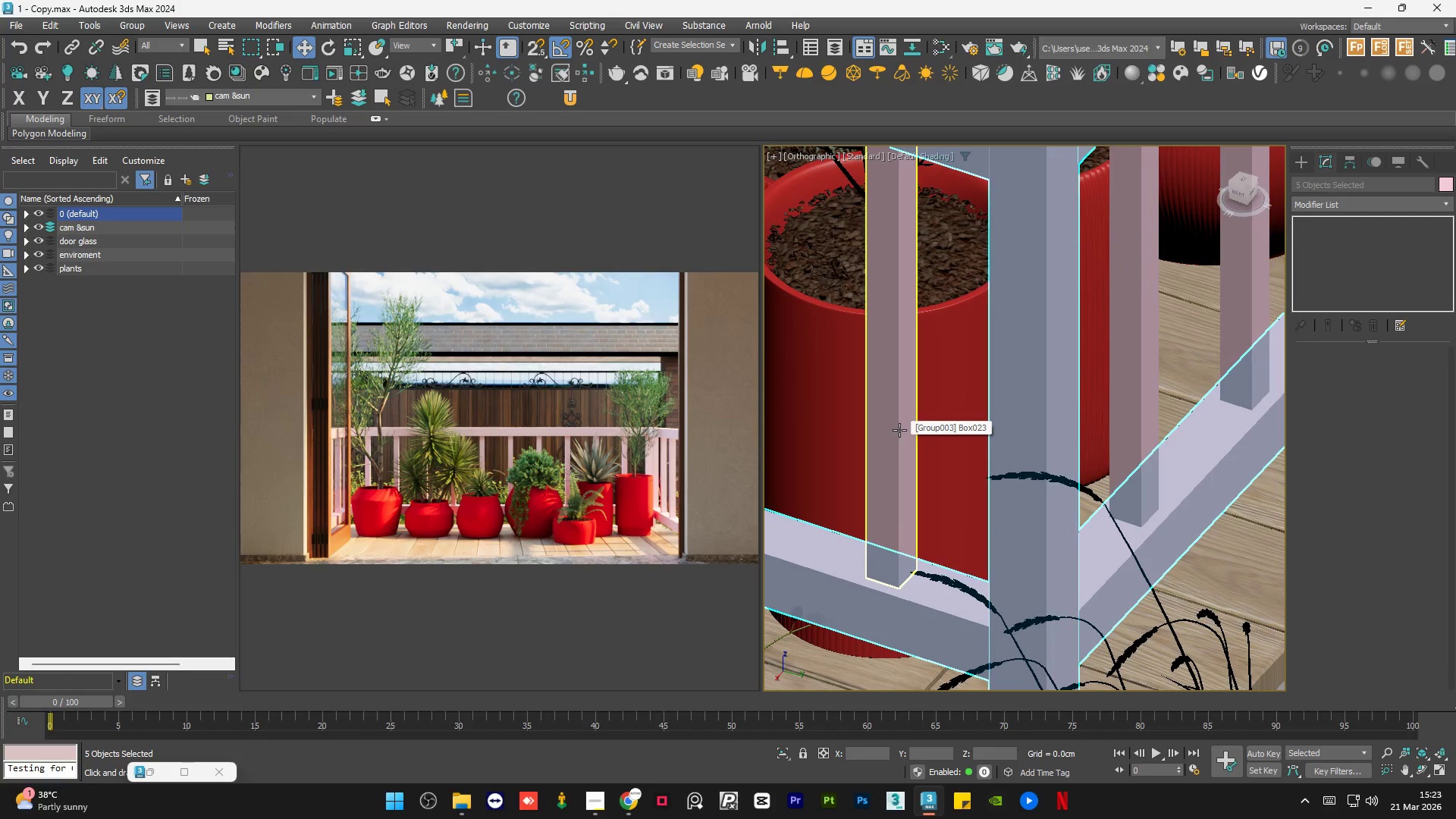 
left_click([890, 433])
 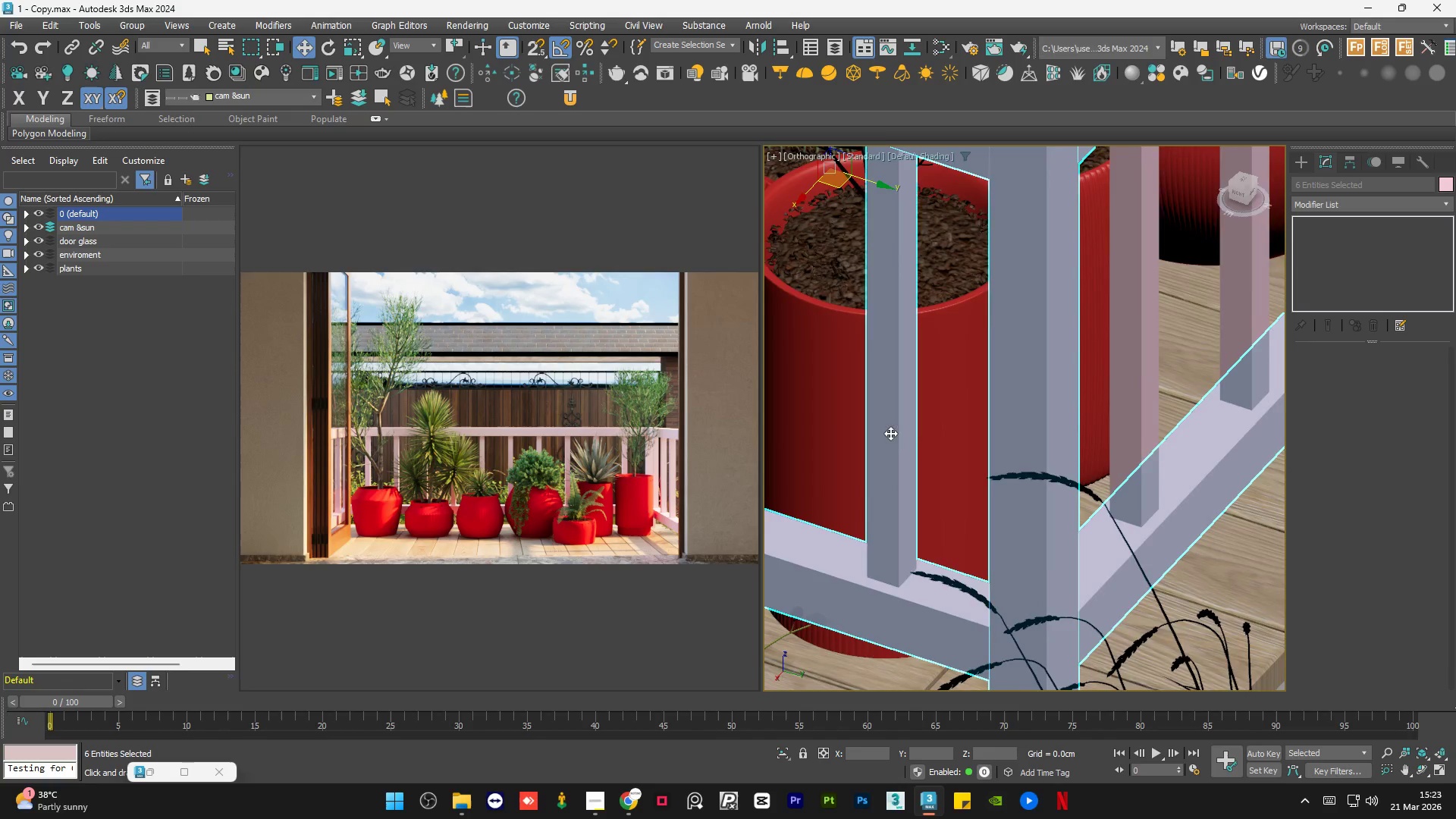 
hold_key(key=ControlLeft, duration=0.73)
 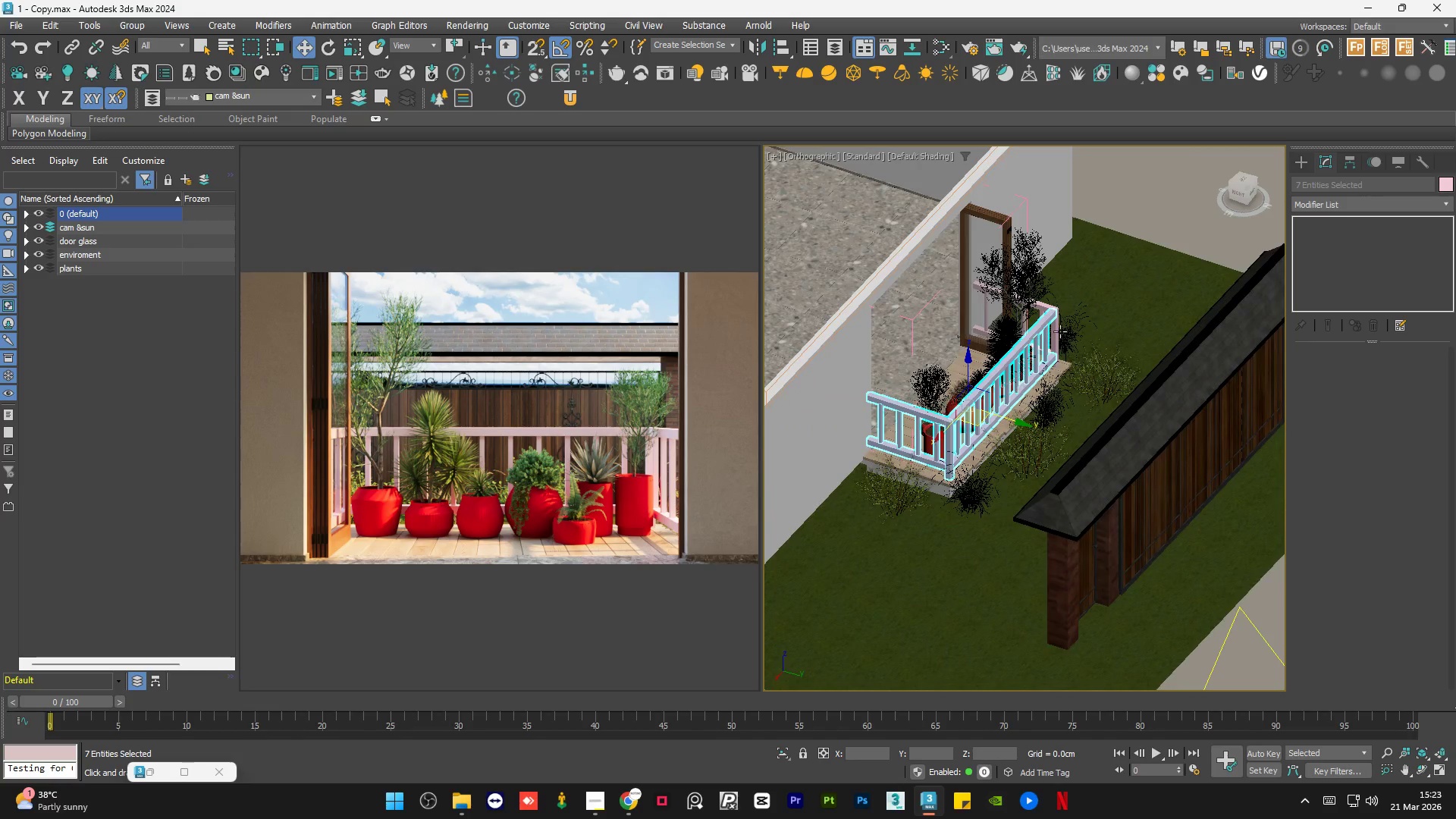 
scroll: coordinate [987, 425], scroll_direction: down, amount: 1.0
 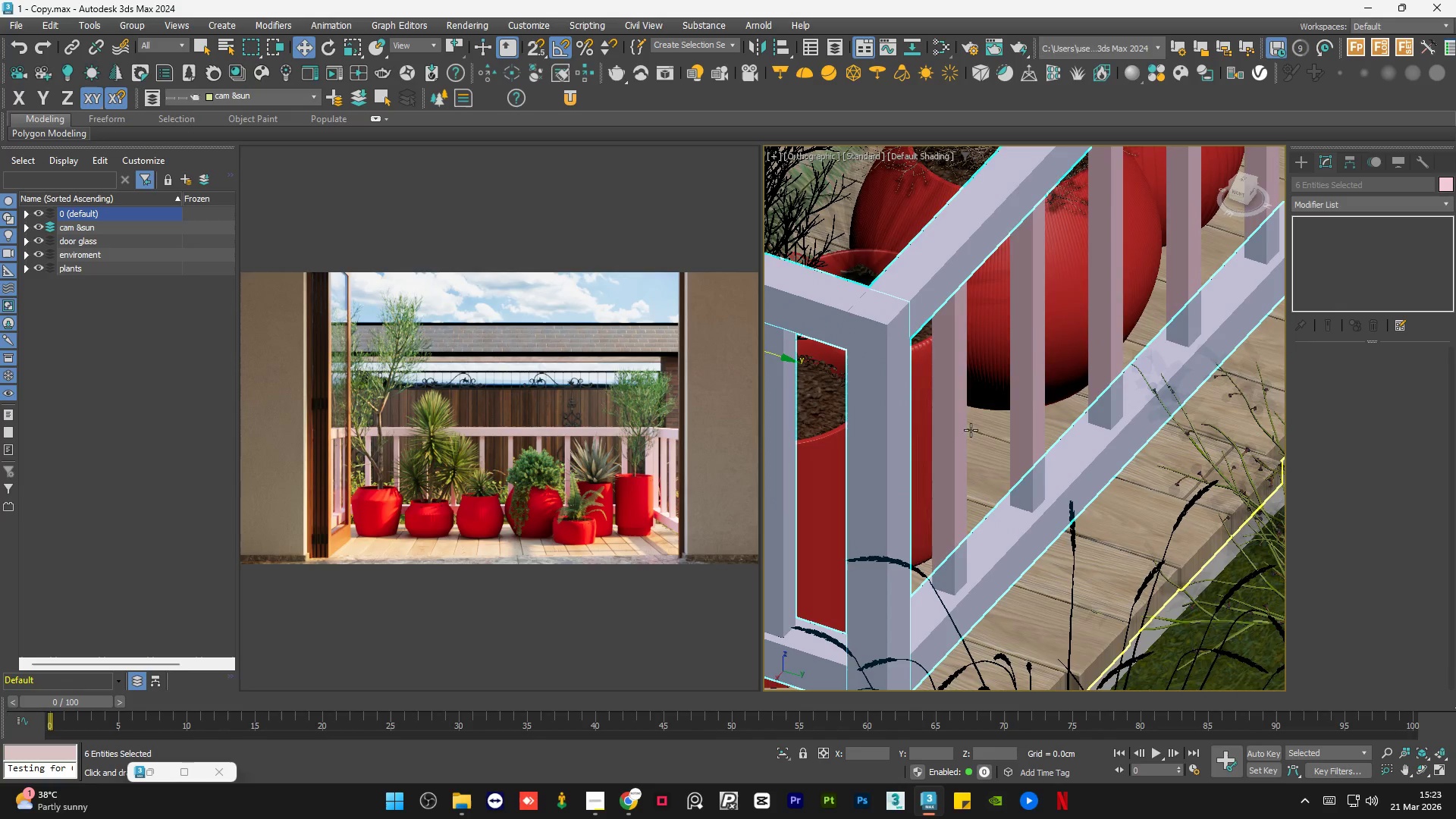 
left_click([959, 436])
 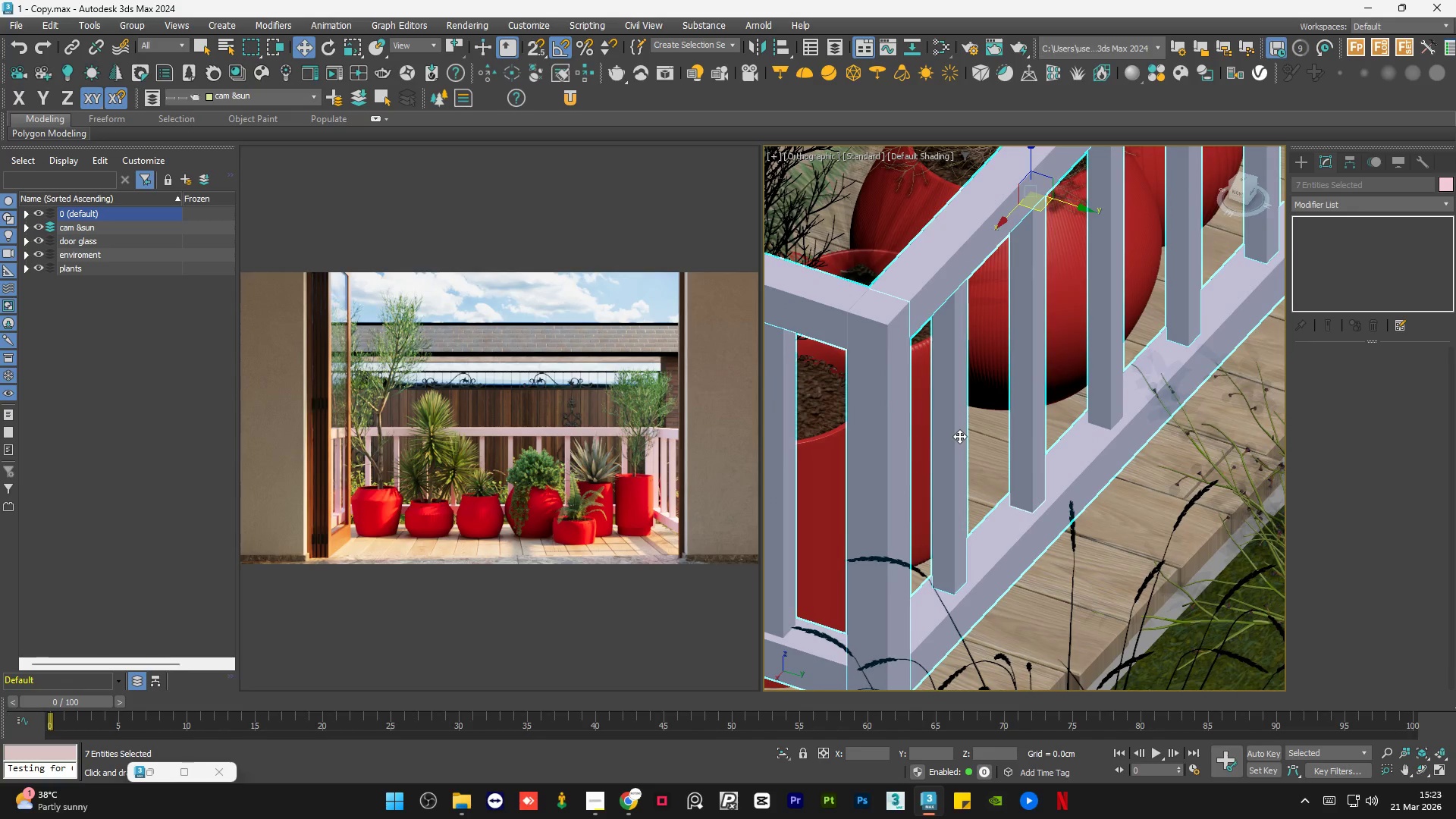 
hold_key(key=ControlLeft, duration=0.53)
left_click([1056, 327])
 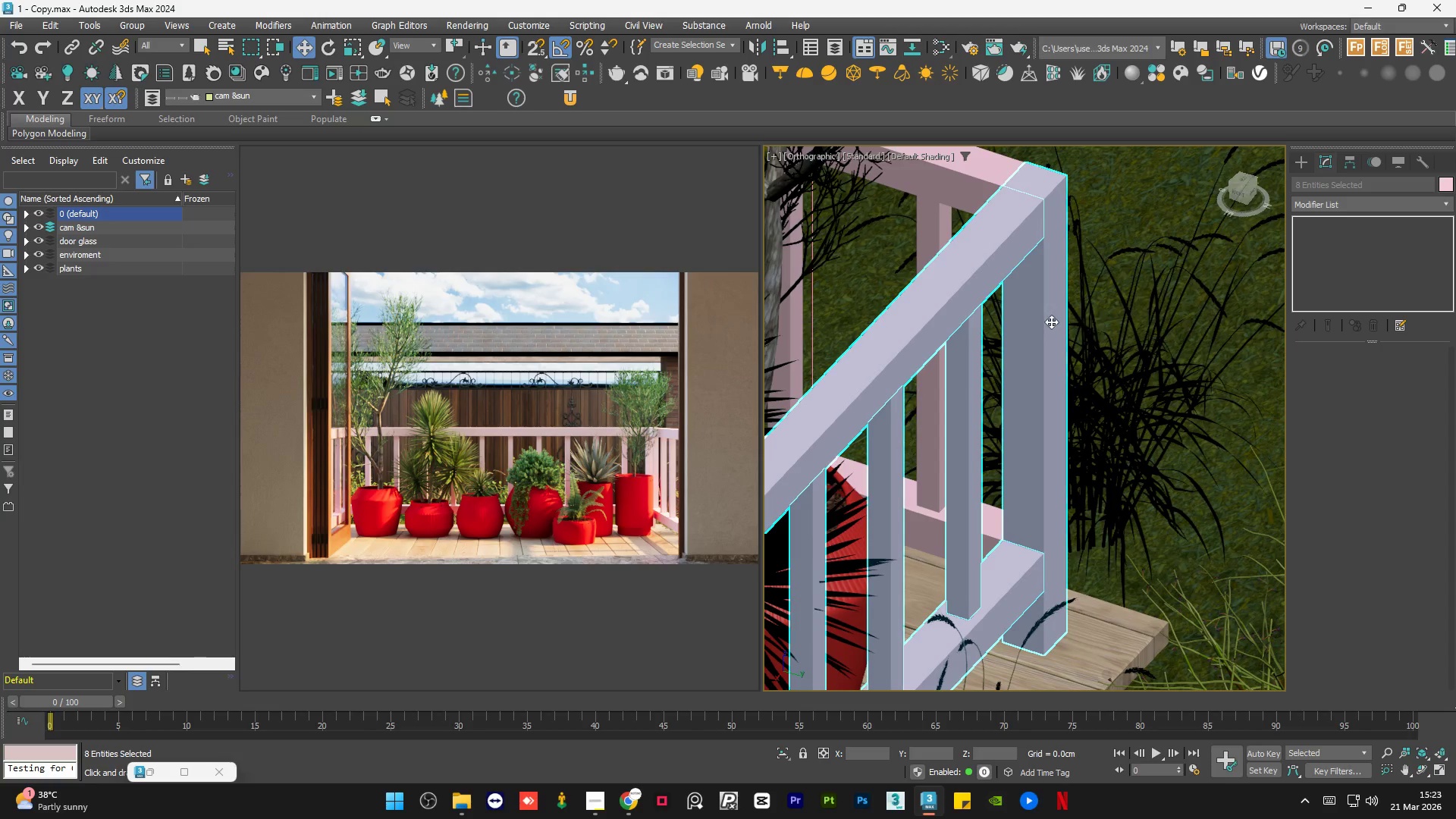 
scroll: coordinate [1056, 327], scroll_direction: none, amount: 0.0
 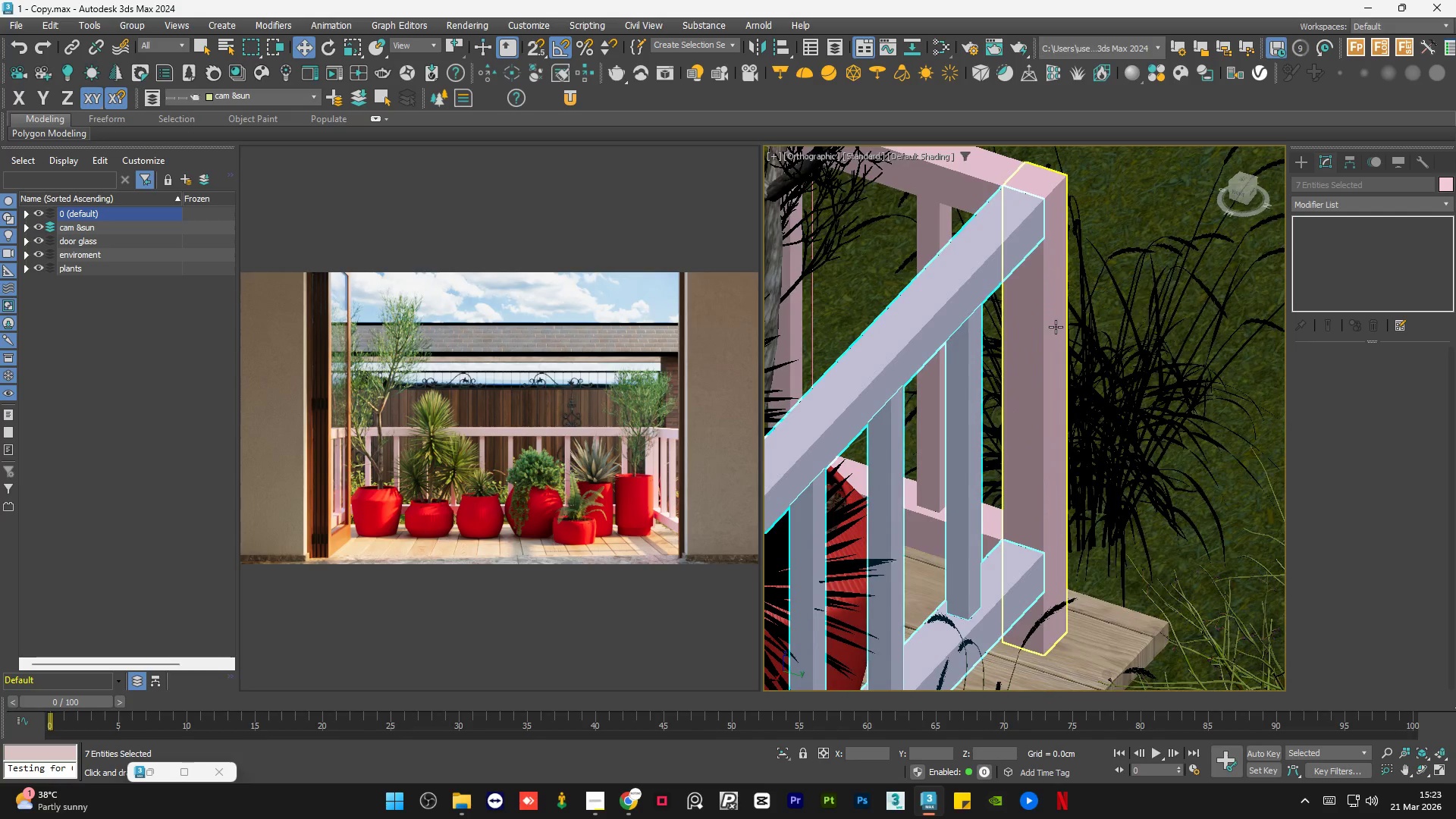 
hold_key(key=ControlLeft, duration=0.62)
left_click([1000, 262])
 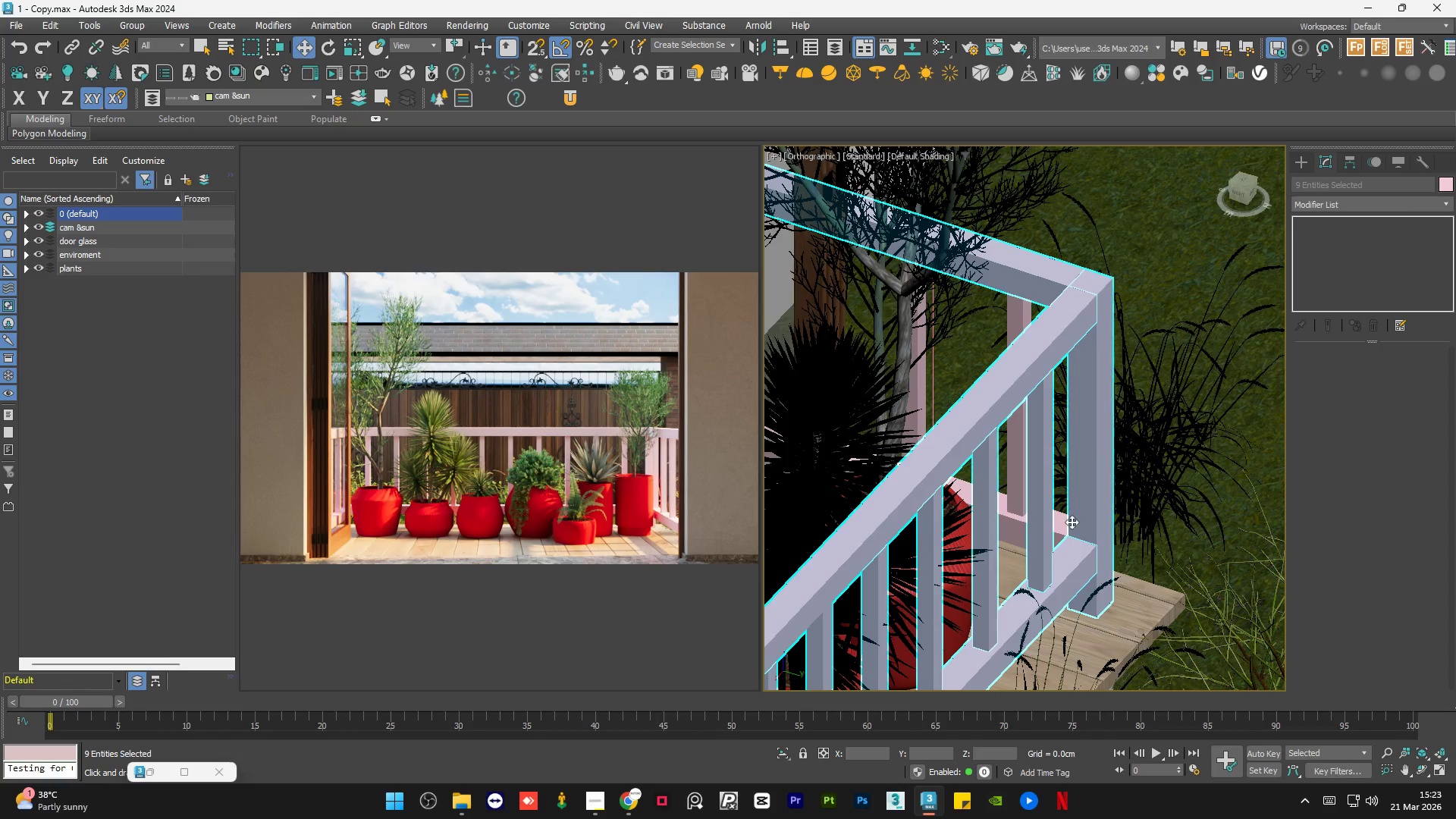 
scroll: coordinate [1000, 262], scroll_direction: down, amount: 1.0
 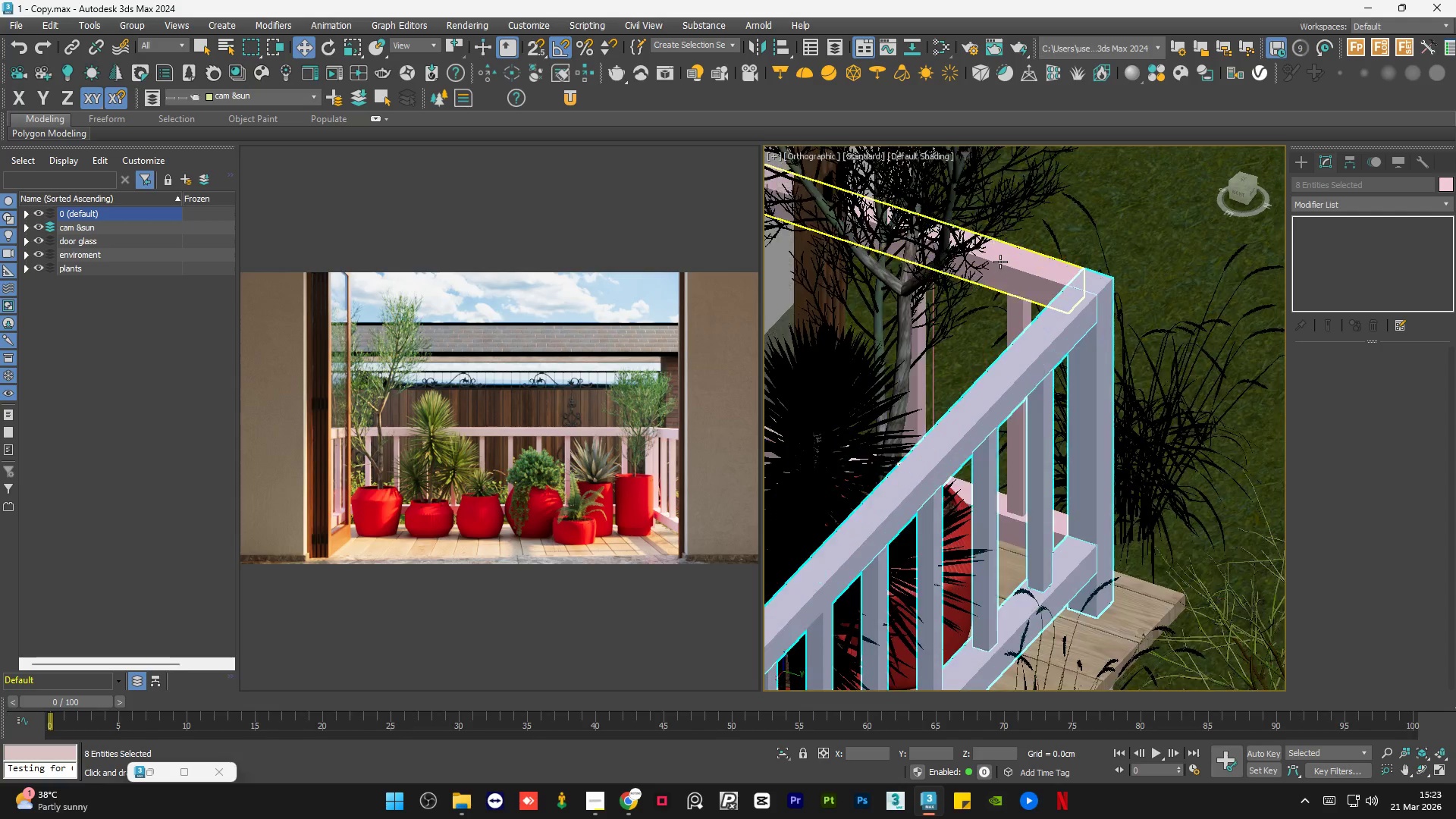 
hold_key(key=ControlLeft, duration=0.75)
 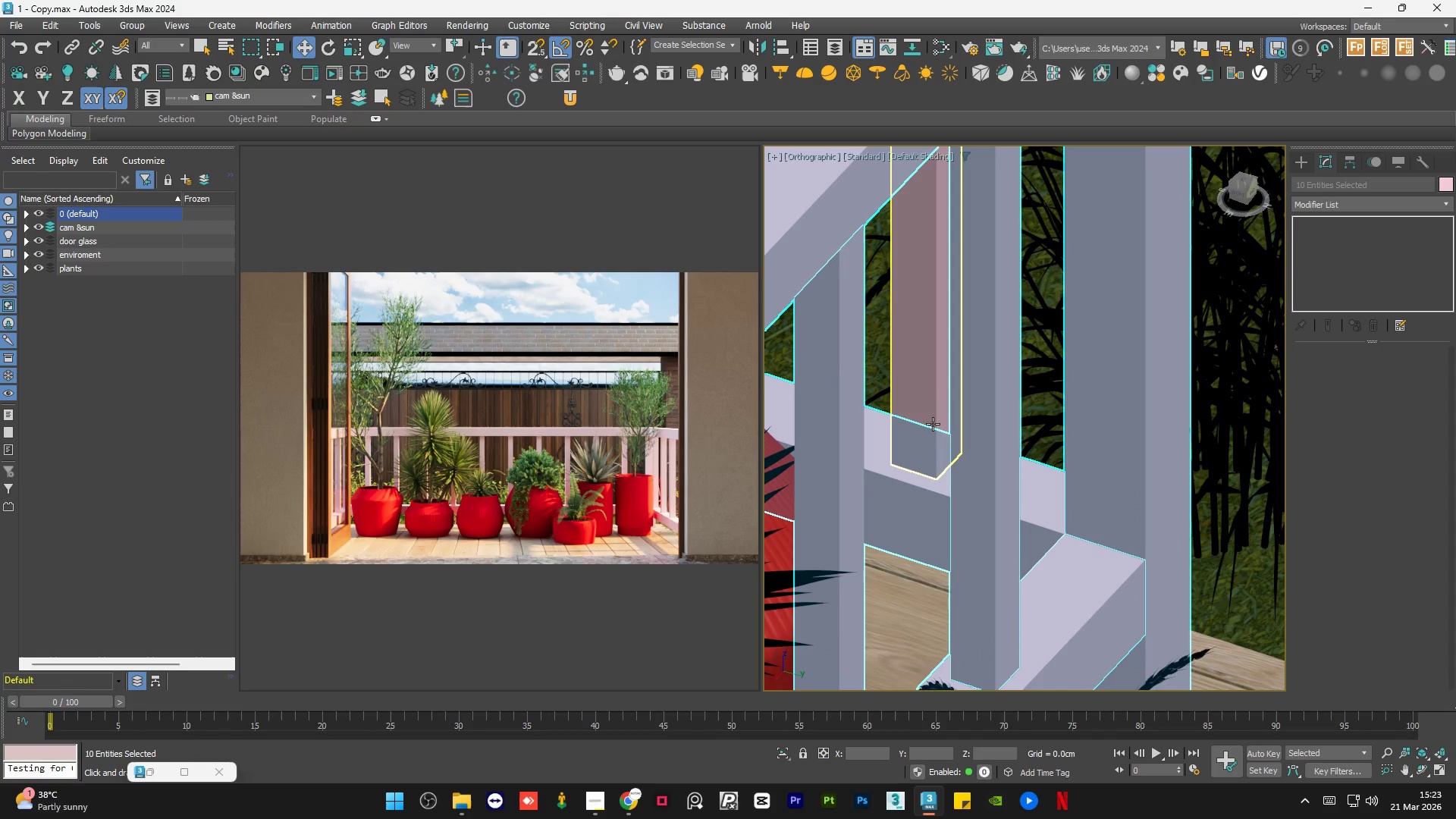 
scroll: coordinate [1065, 535], scroll_direction: up, amount: 3.0
 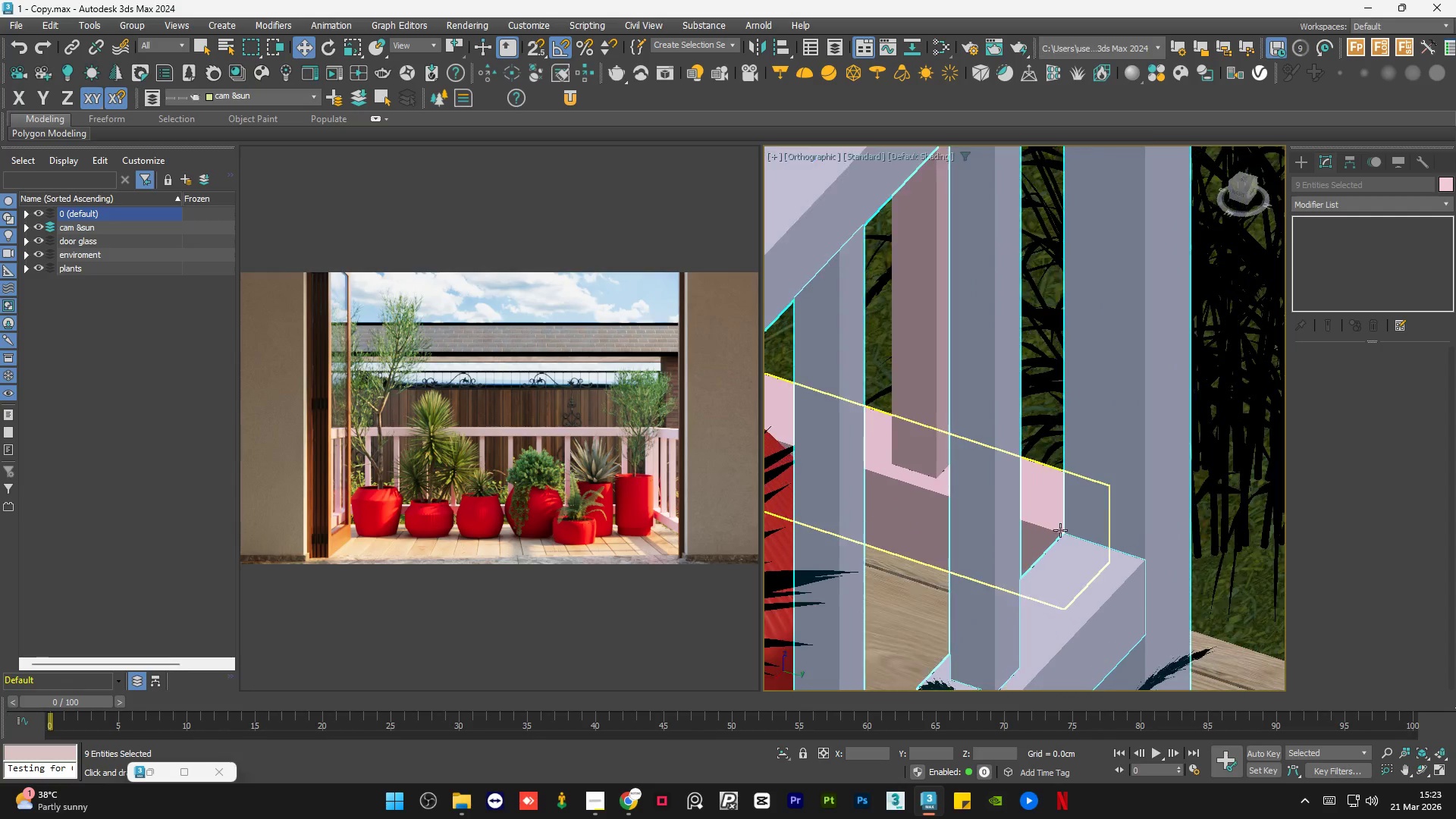 
left_click([1053, 521])
 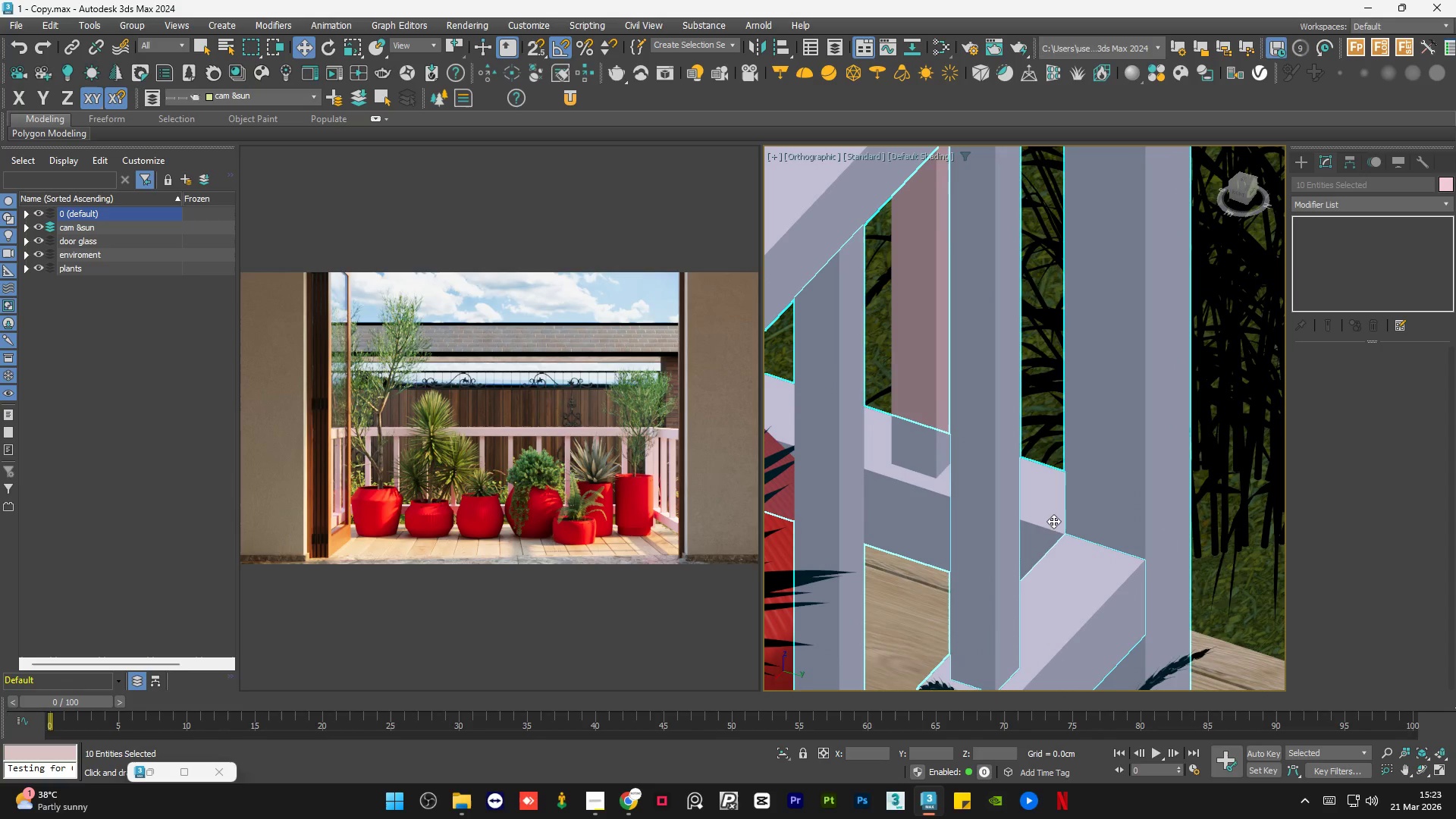 
hold_key(key=ControlLeft, duration=1.11)
left_click([933, 424])
 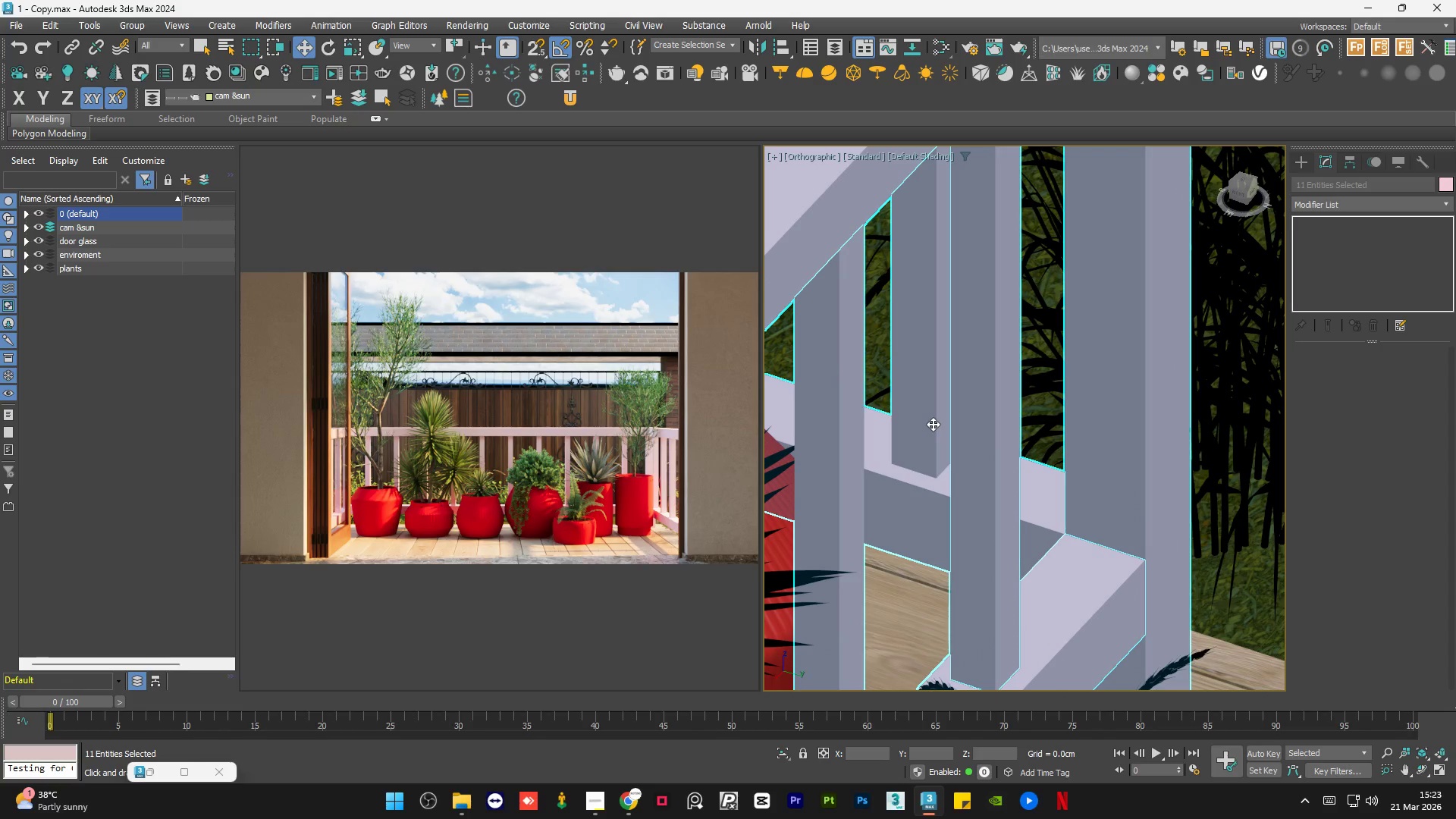 
wait(47.26)
 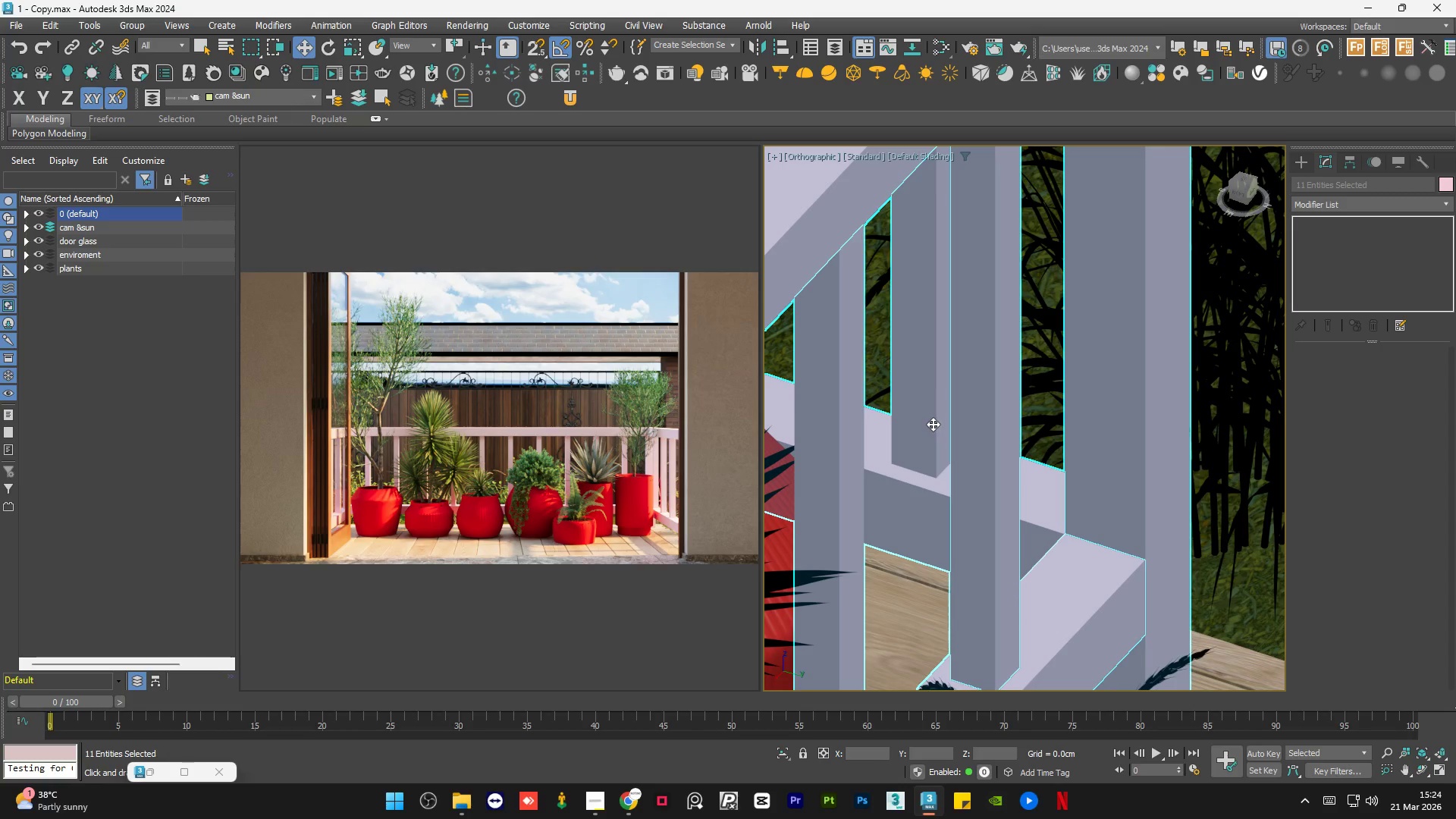 
scroll: coordinate [1100, 378], scroll_direction: down, amount: 4.0
 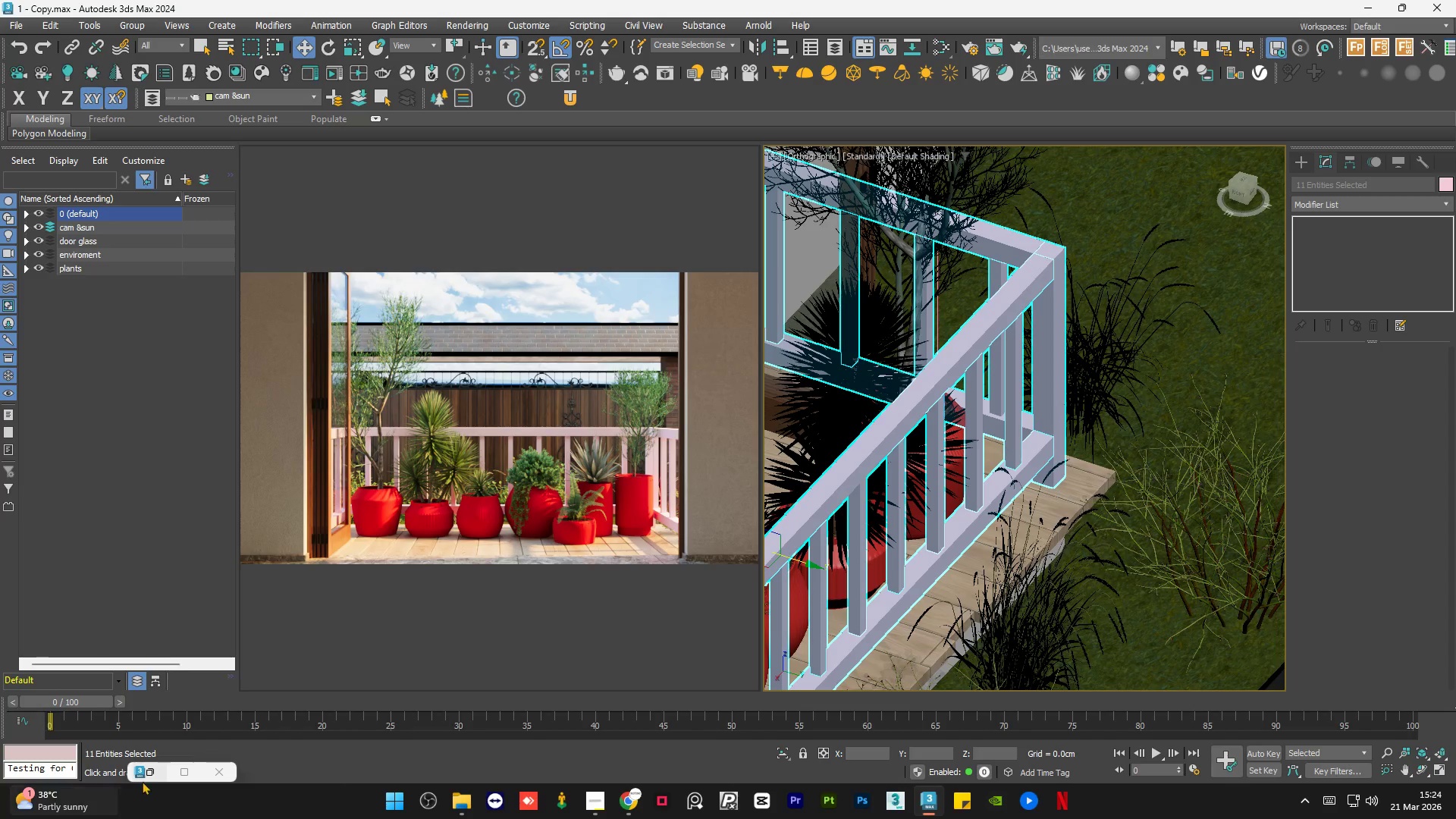 
left_click([153, 776])
 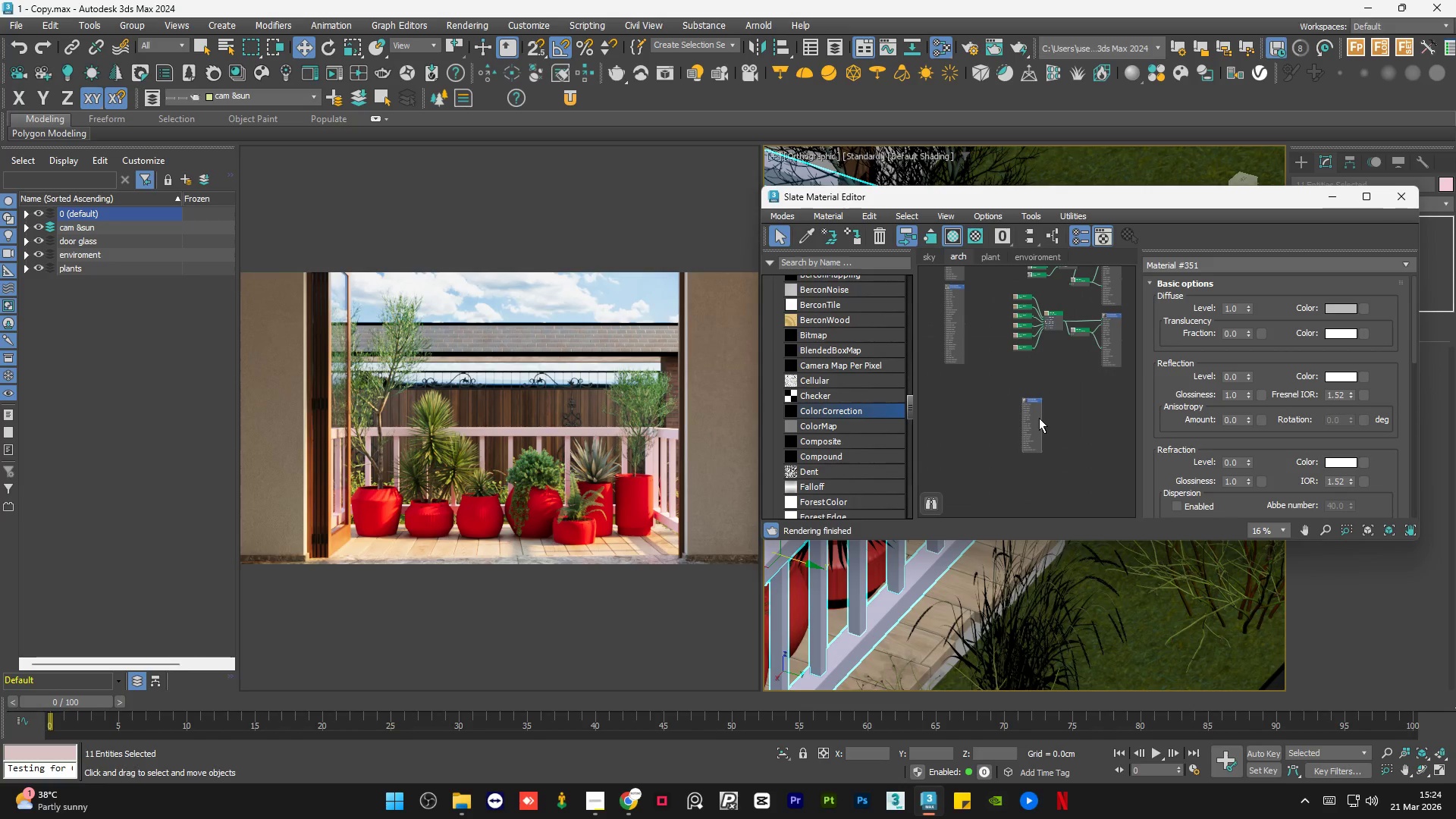 
double_click([1033, 422])
 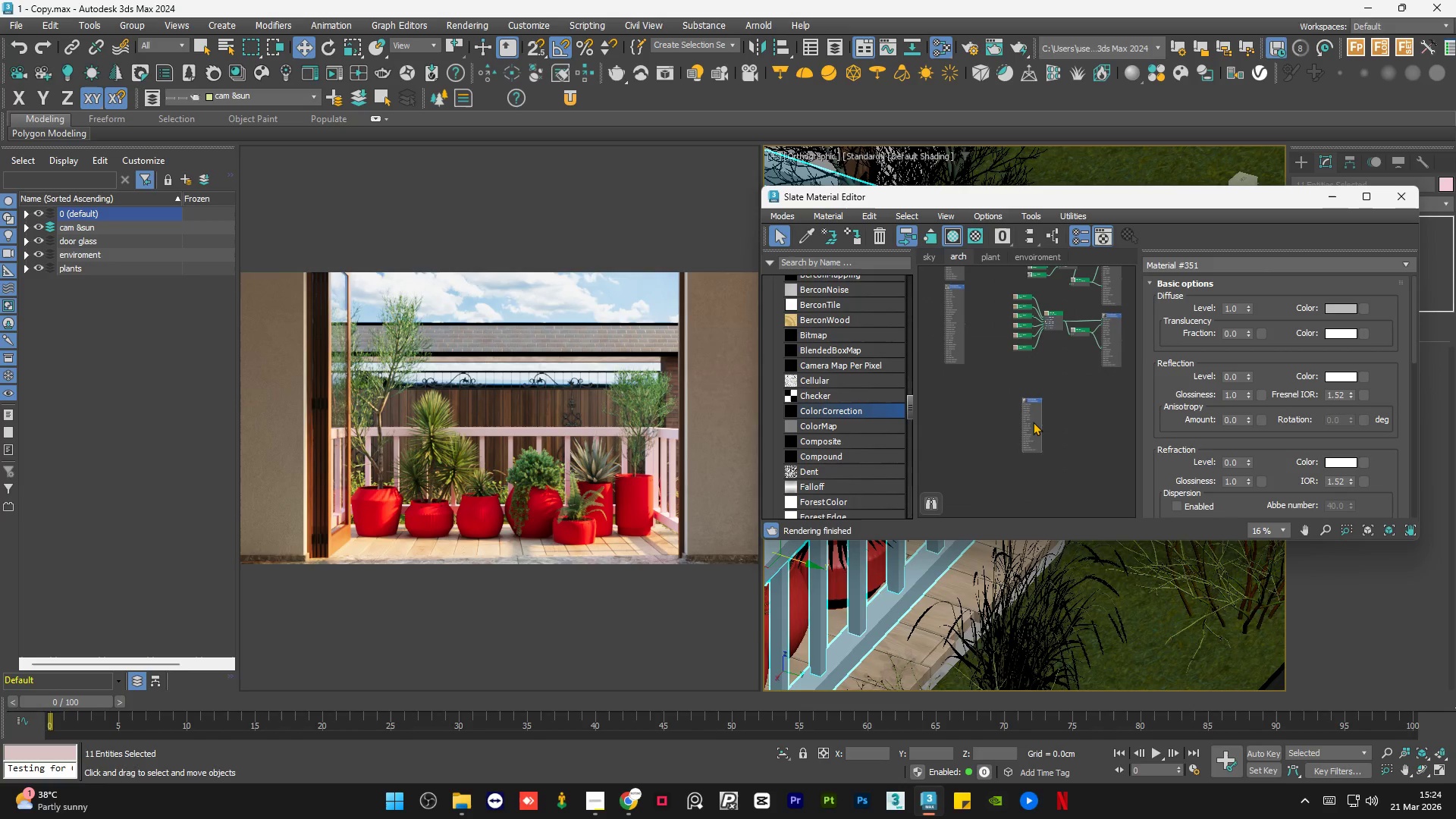 
key(A)
 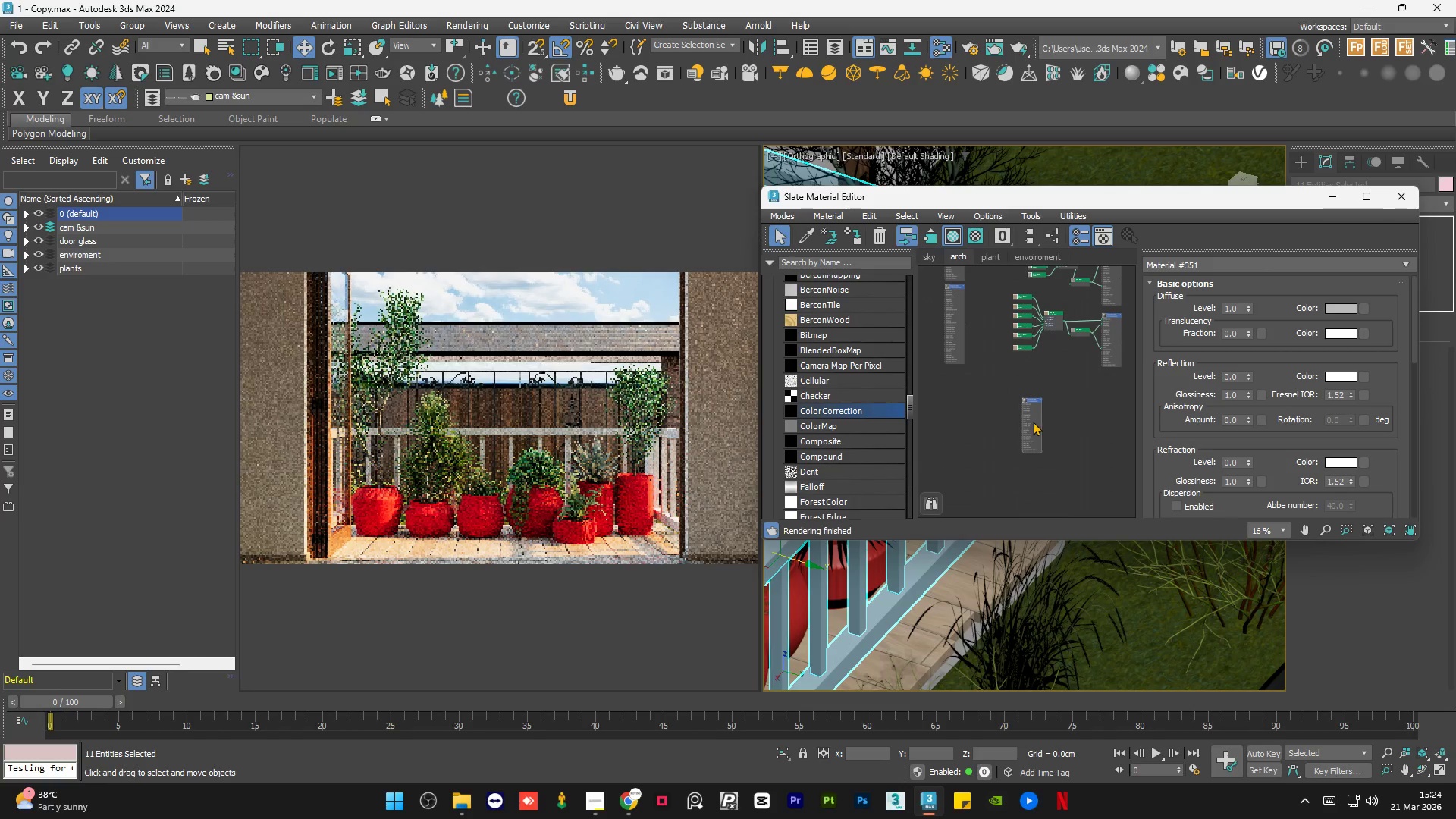 
left_click([993, 400])
 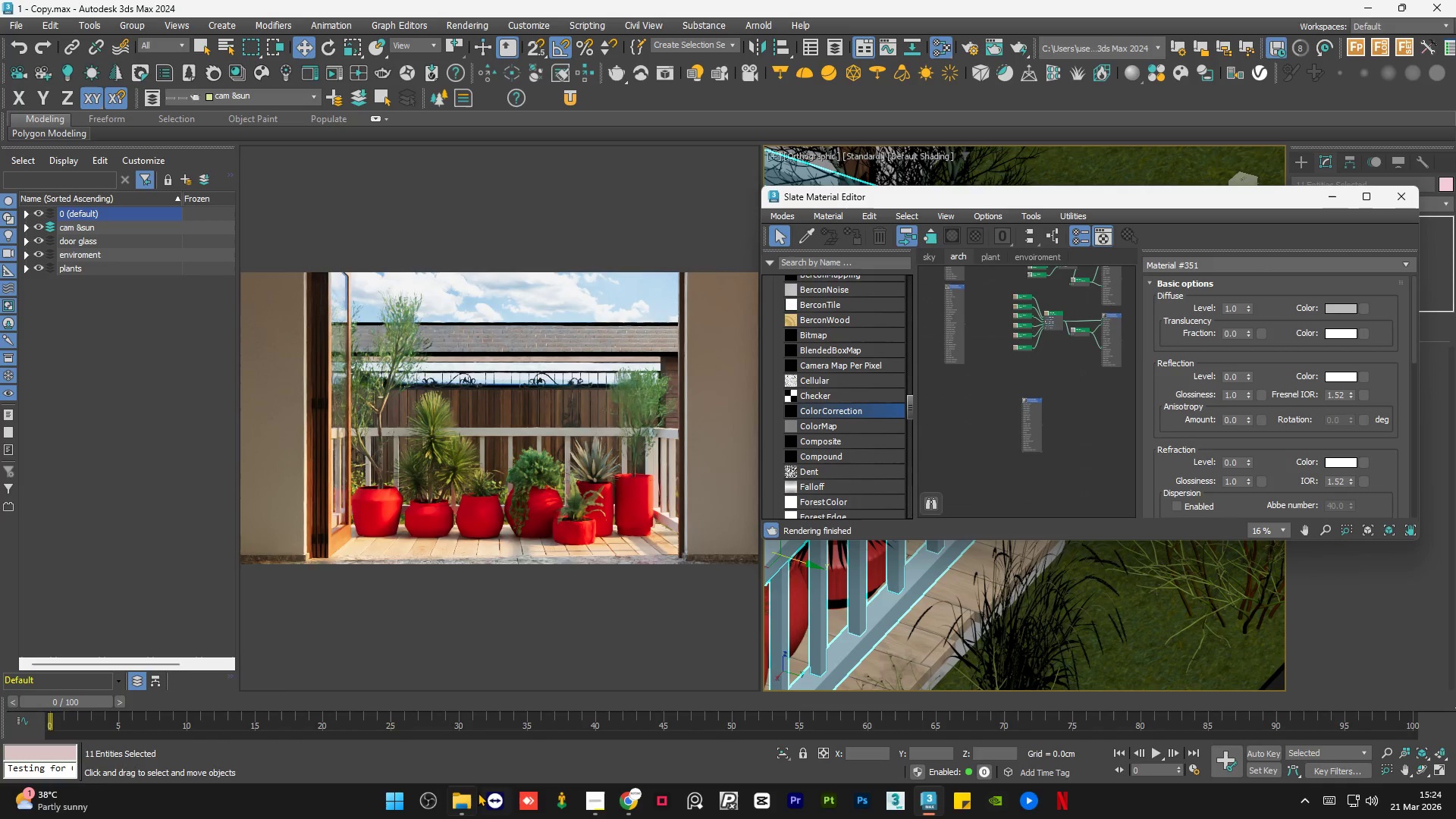 
left_click([466, 807])
 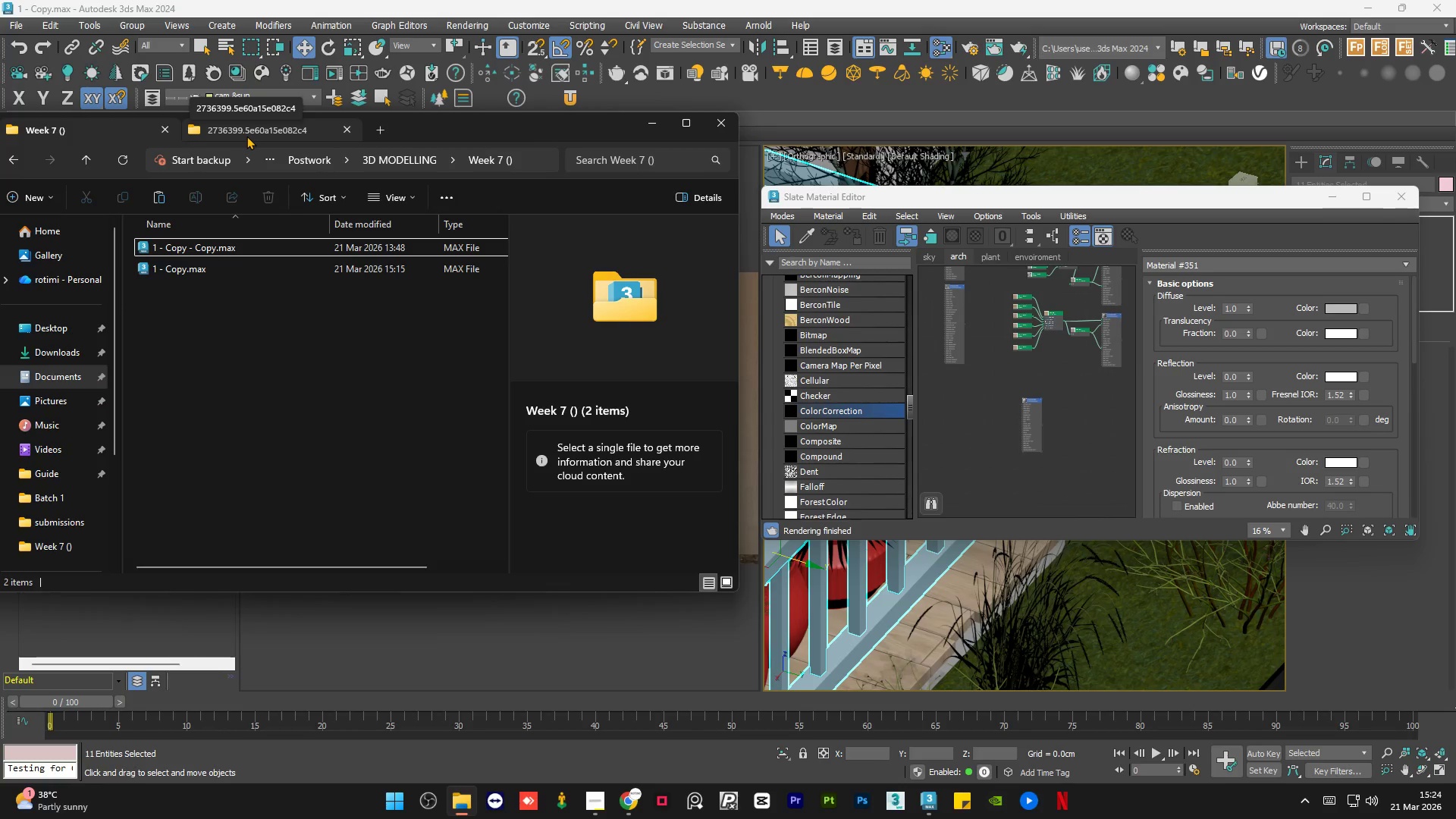 
wait(7.75)
 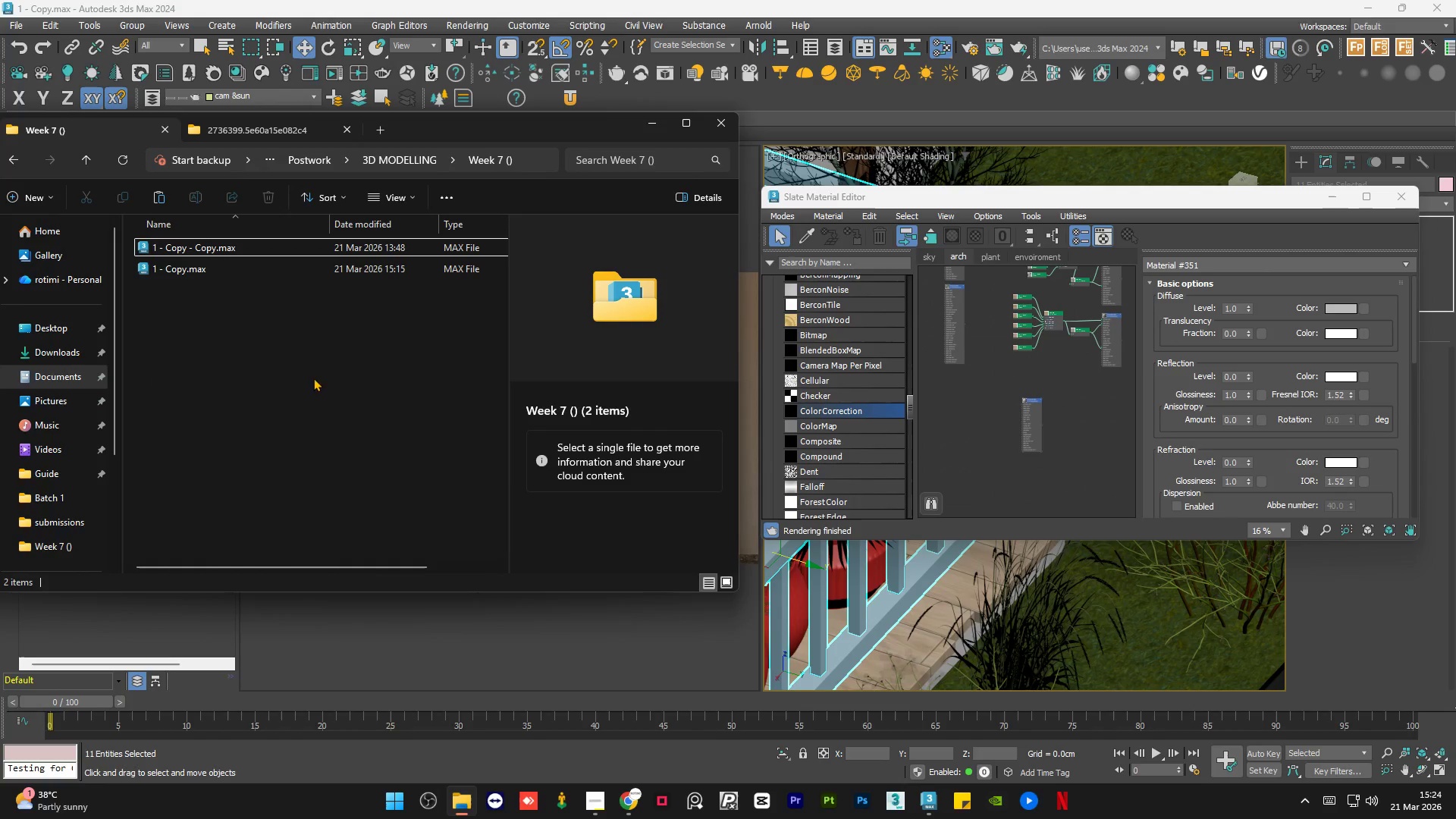 
left_click([234, 131])
 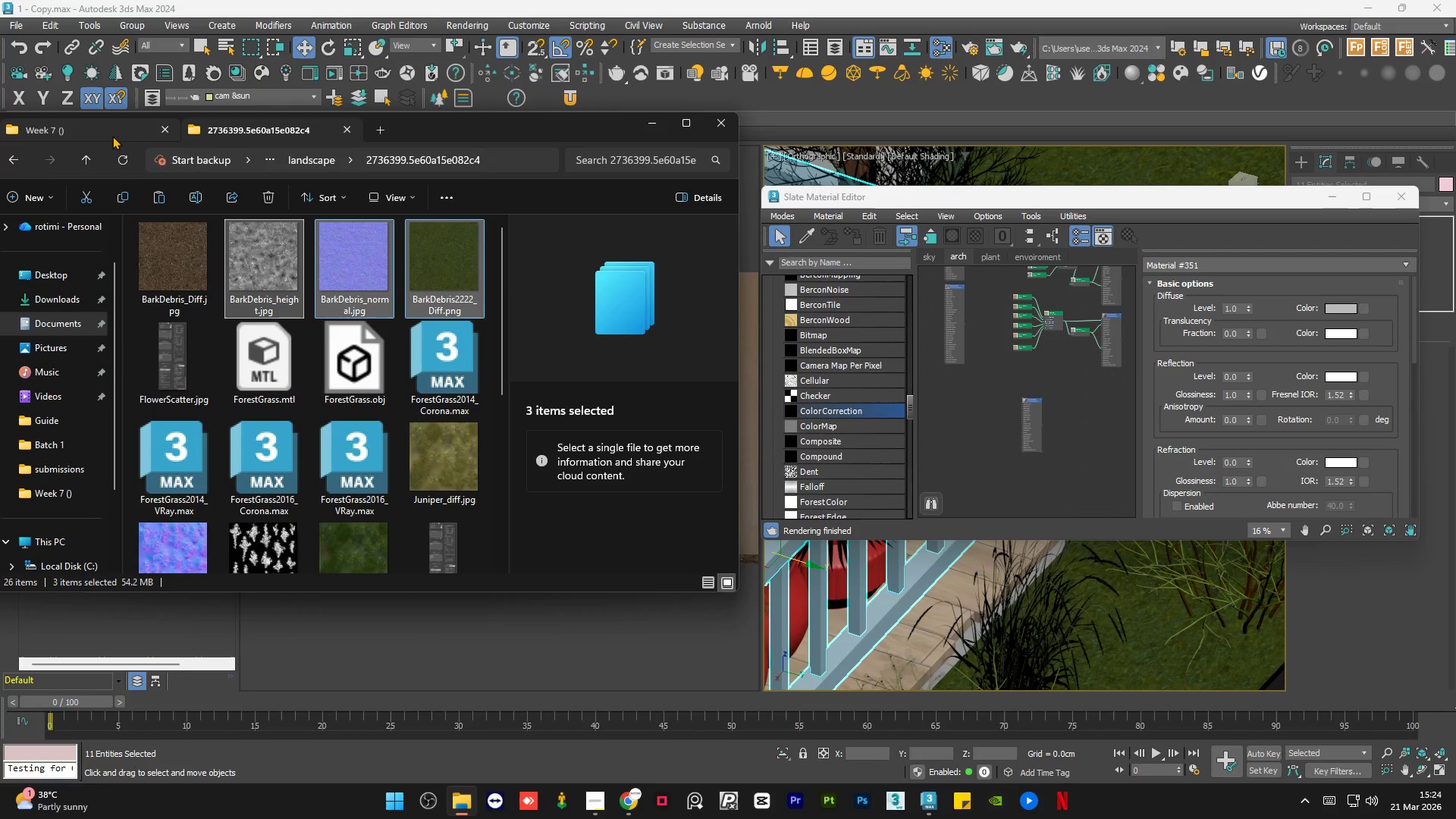 
left_click([47, 287])
 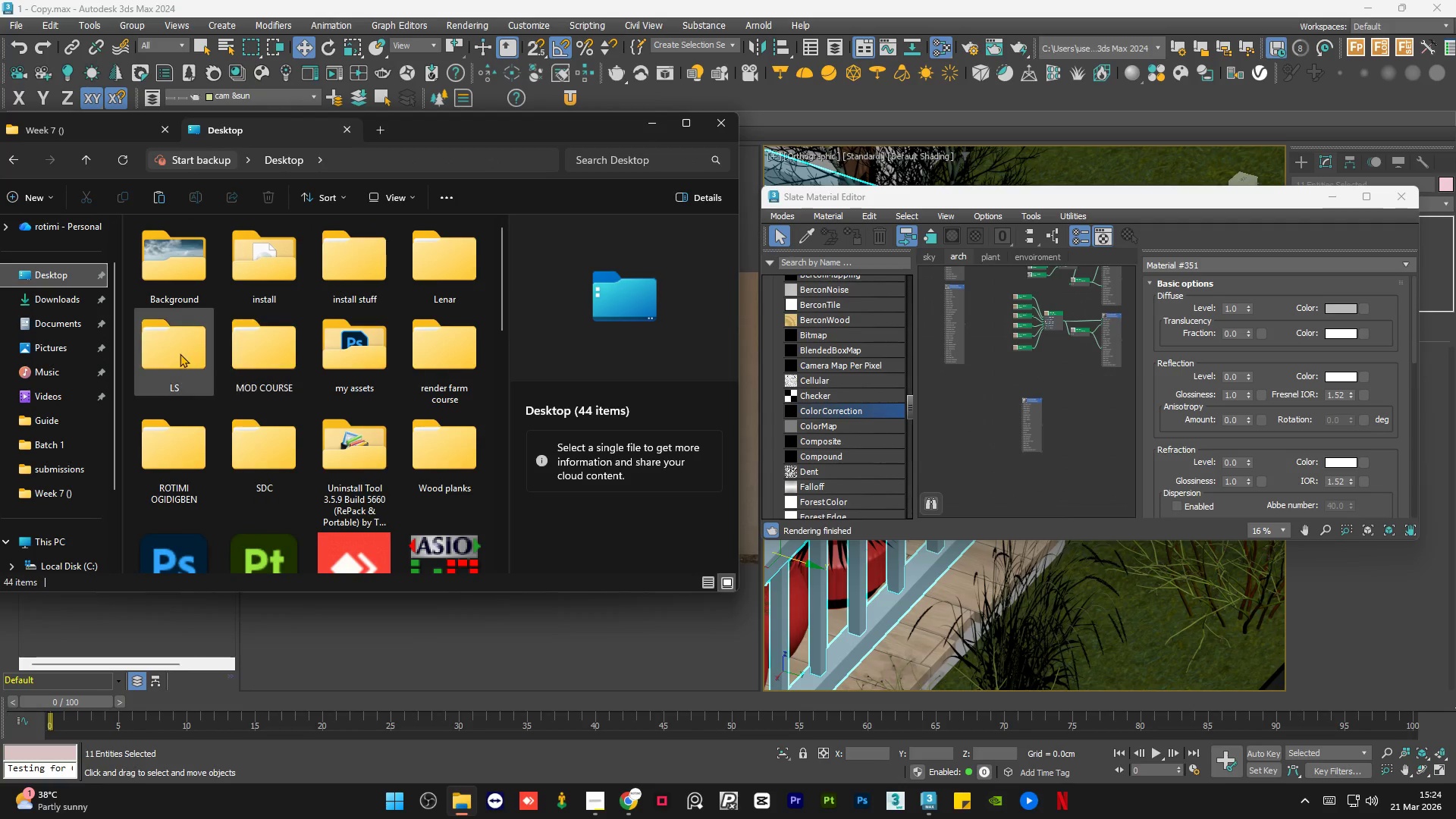 
double_click([180, 353])
 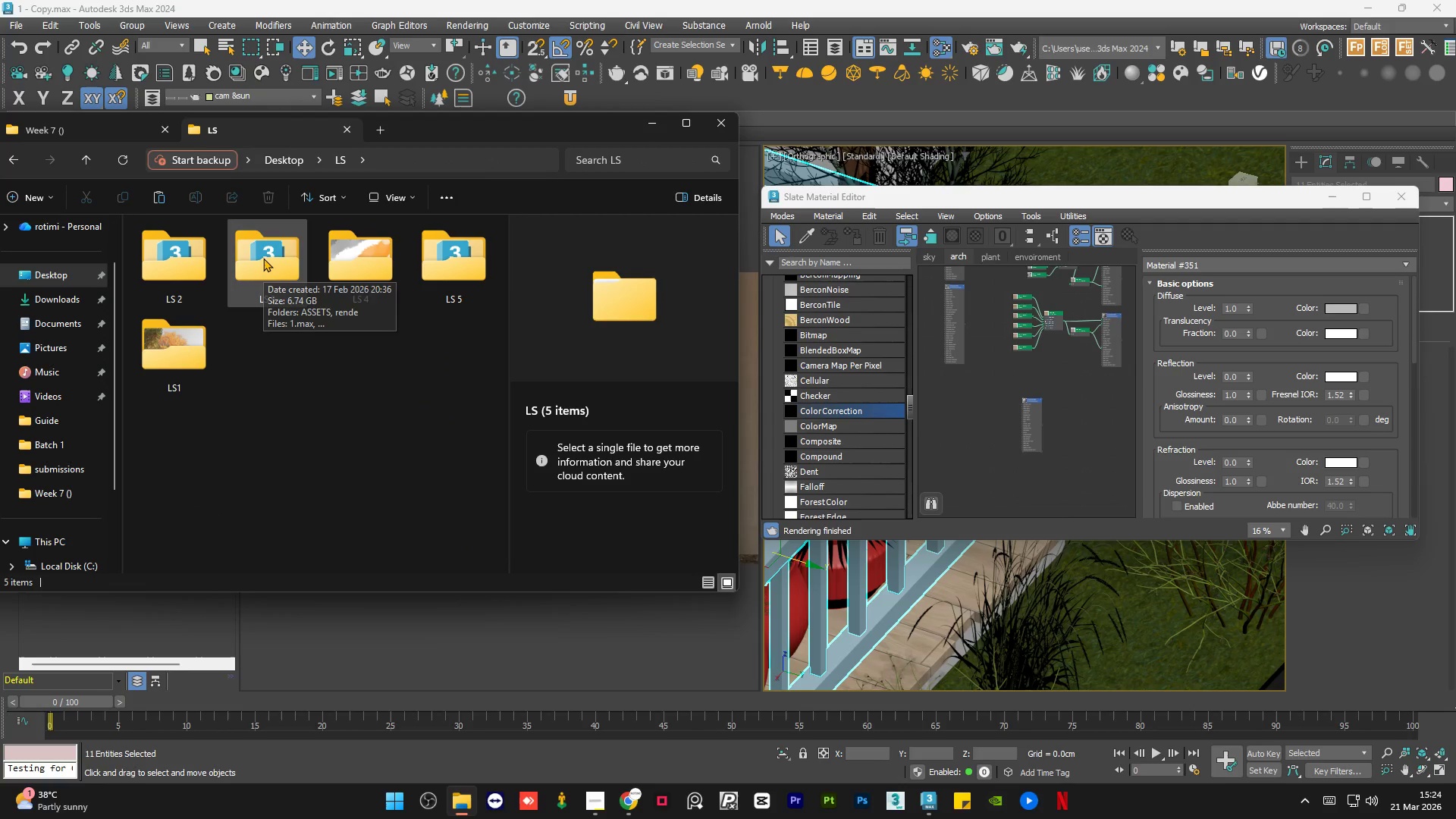 
double_click([263, 258])
 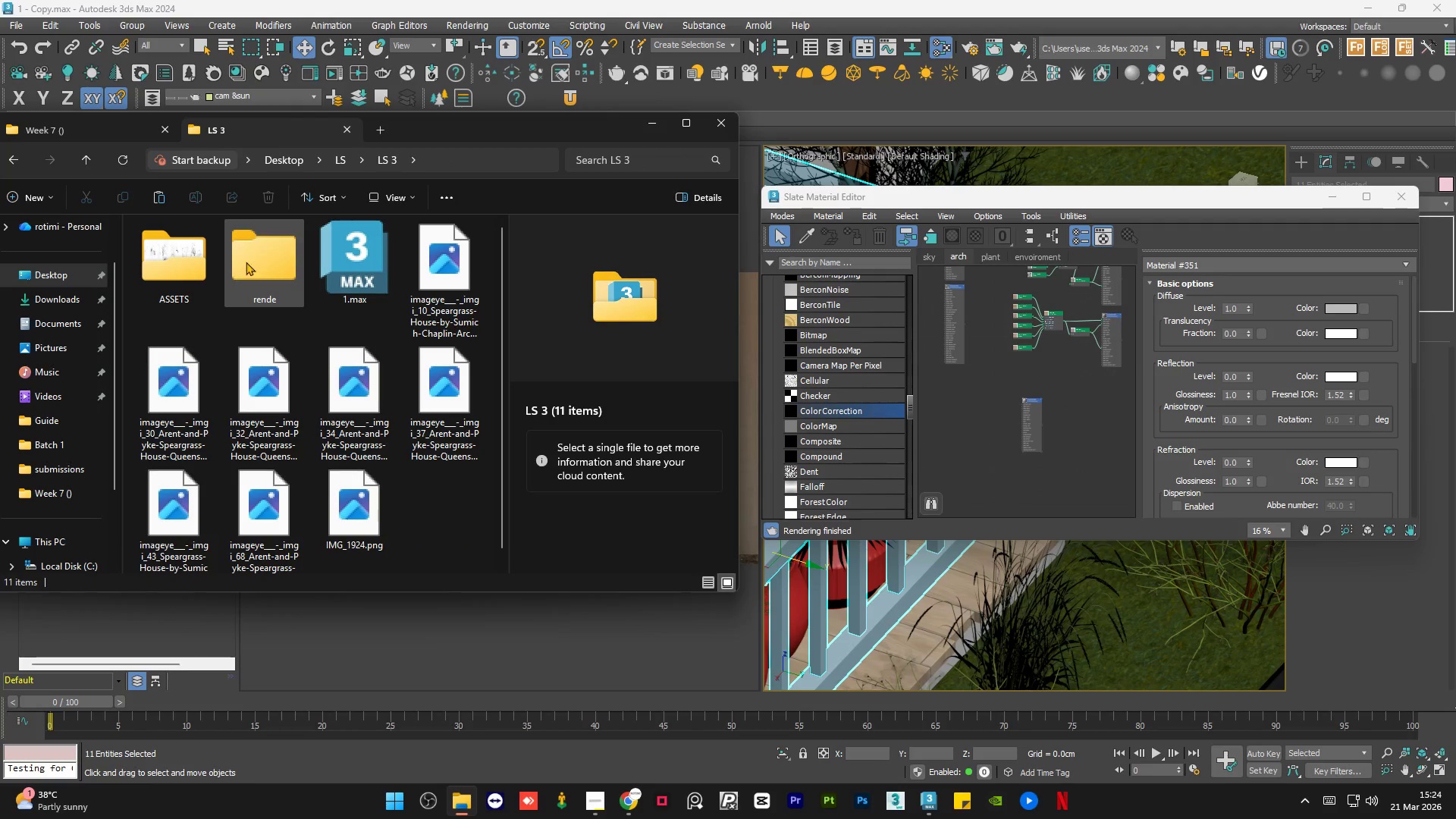 
mouse_move([222, 262])
 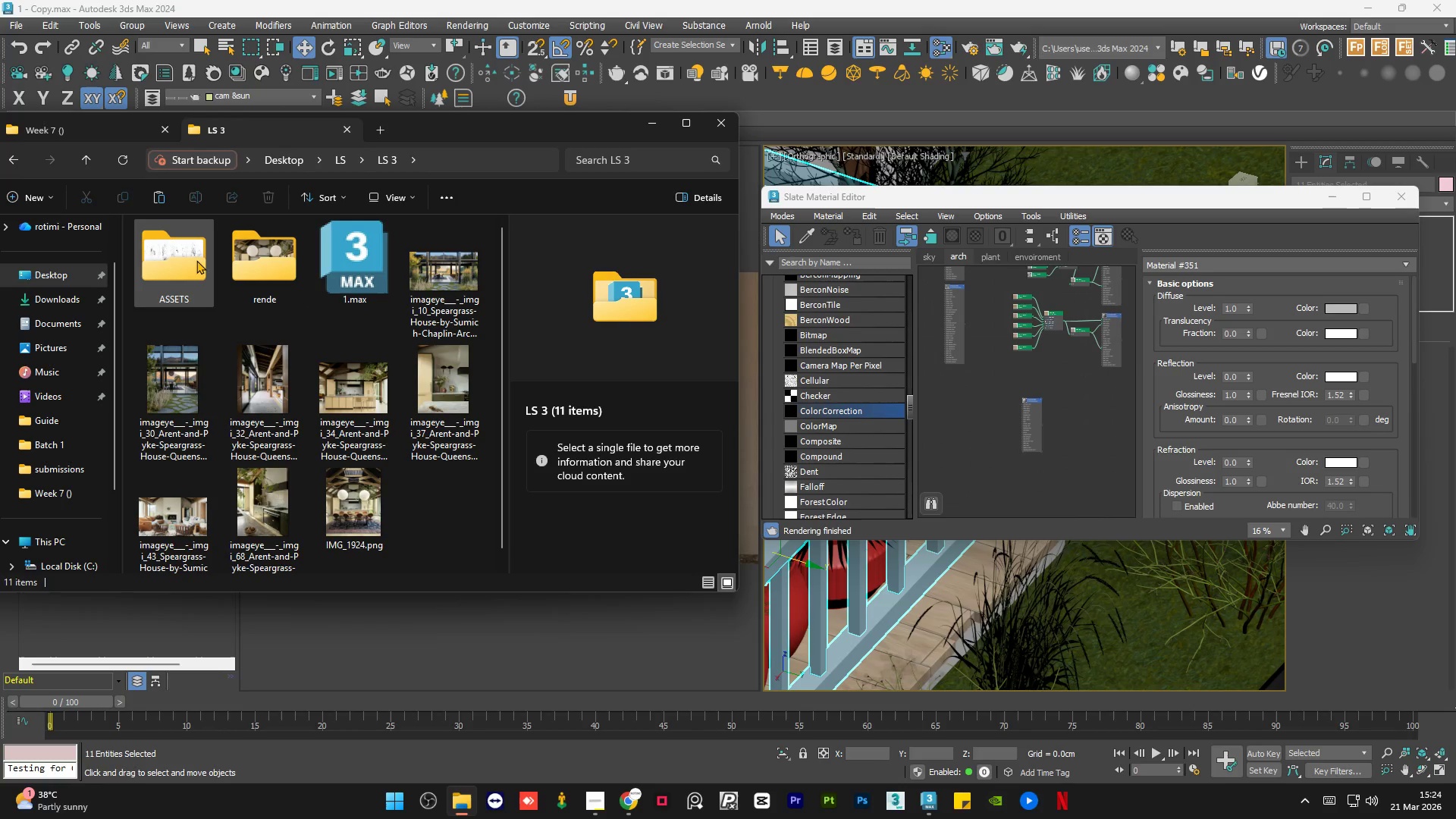 
double_click([196, 260])
 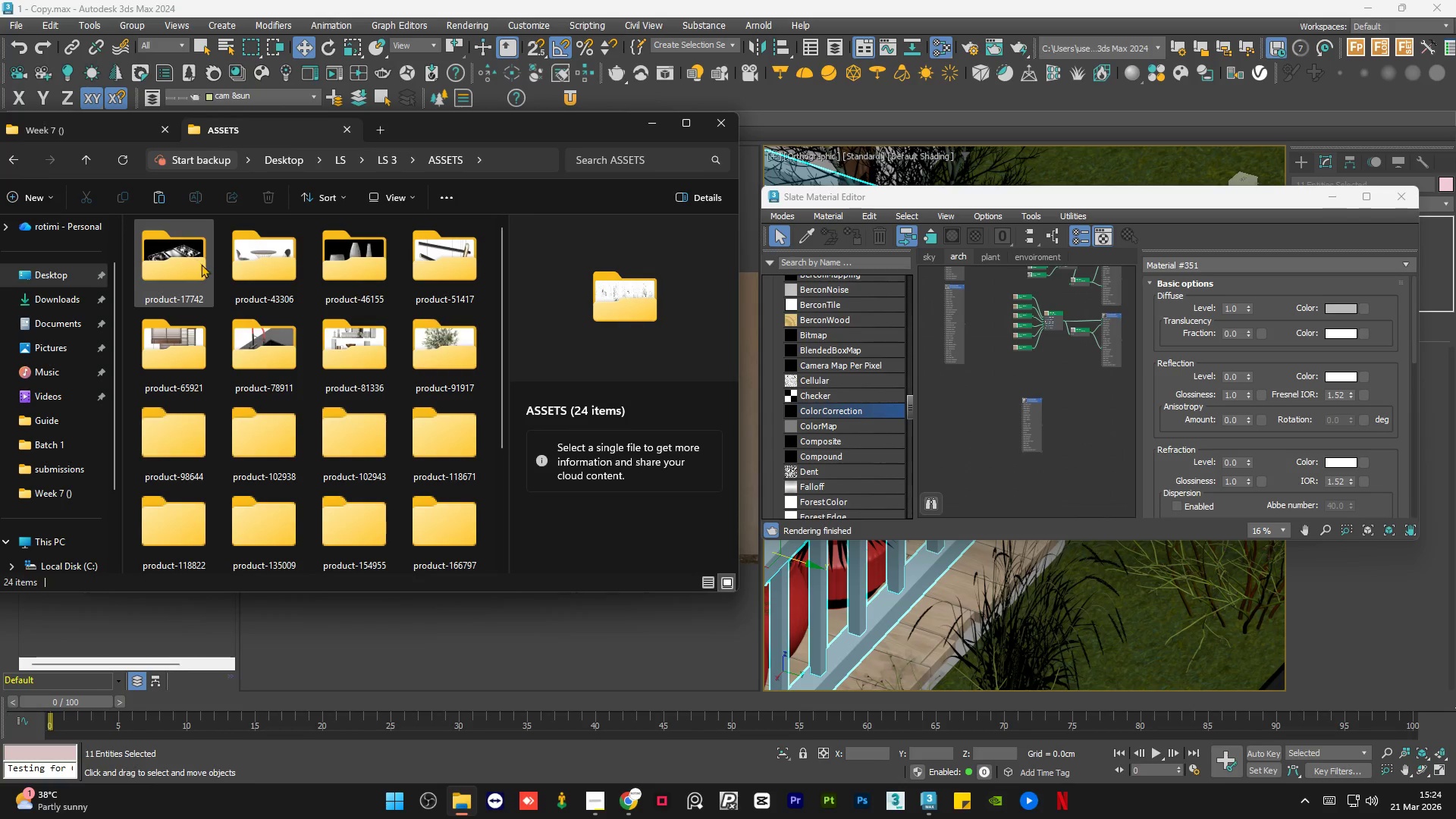 
scroll: coordinate [357, 429], scroll_direction: down, amount: 5.0
 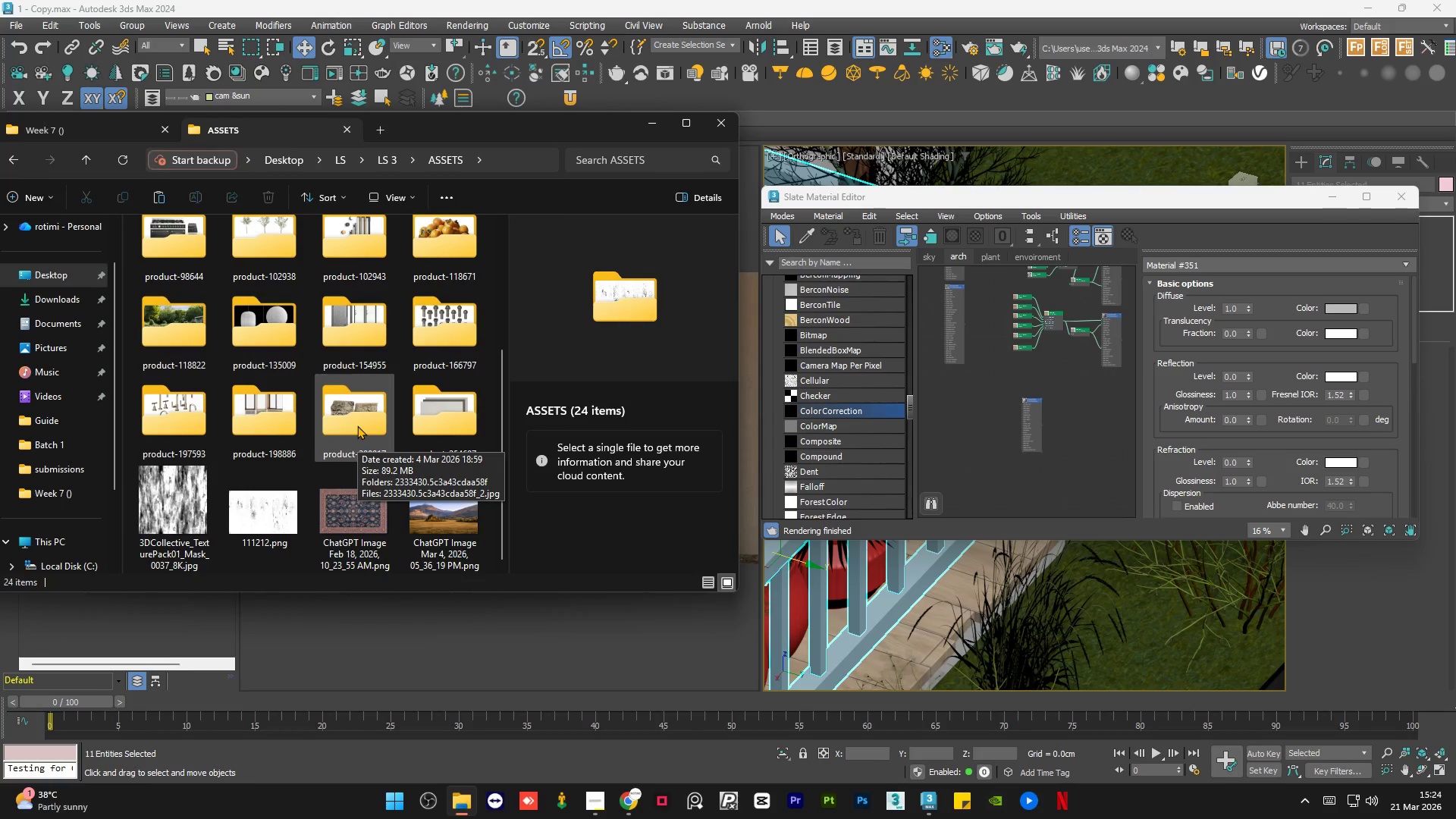 
left_click([275, 486])
 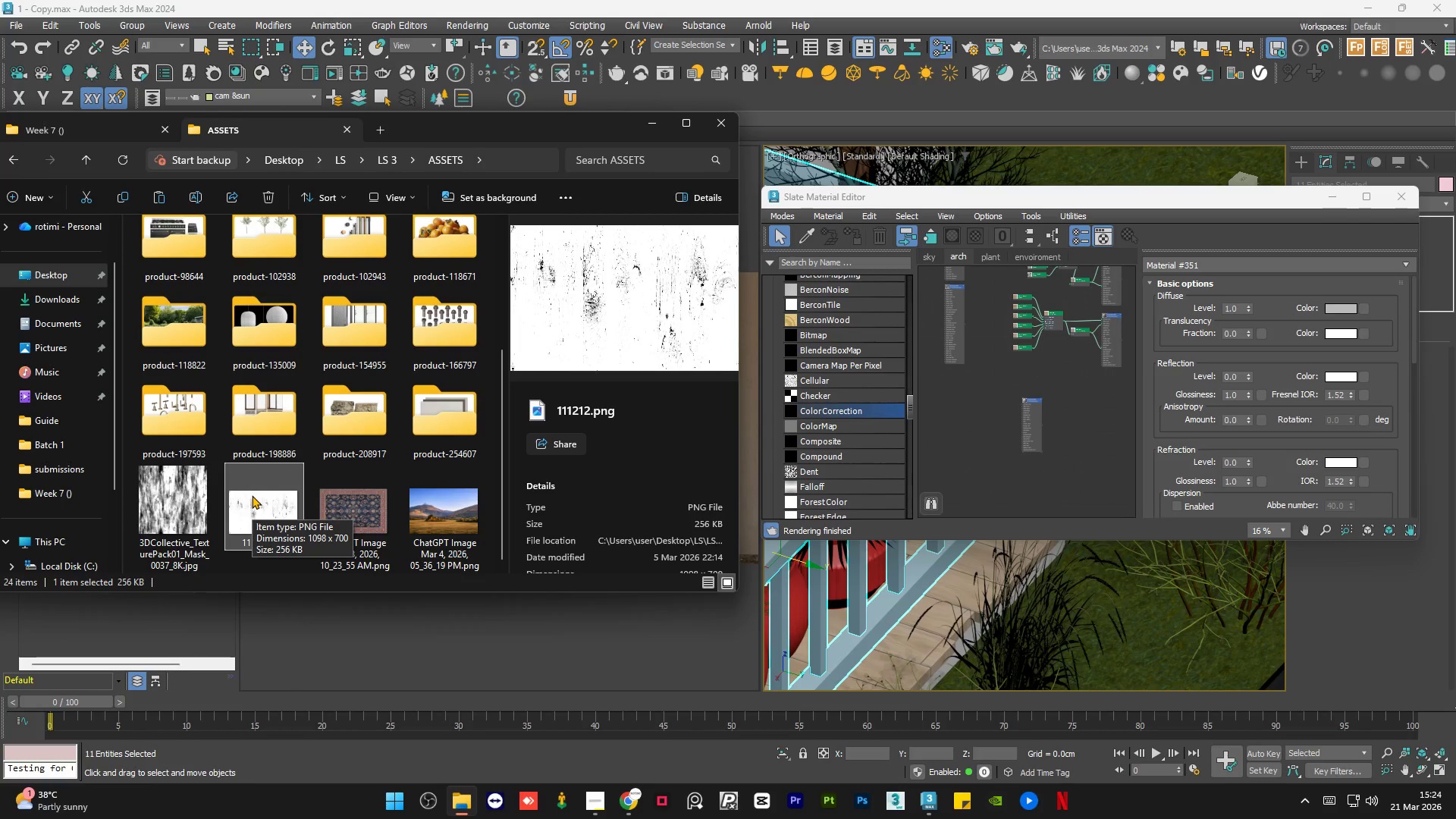 
scroll: coordinate [252, 495], scroll_direction: up, amount: 13.0
 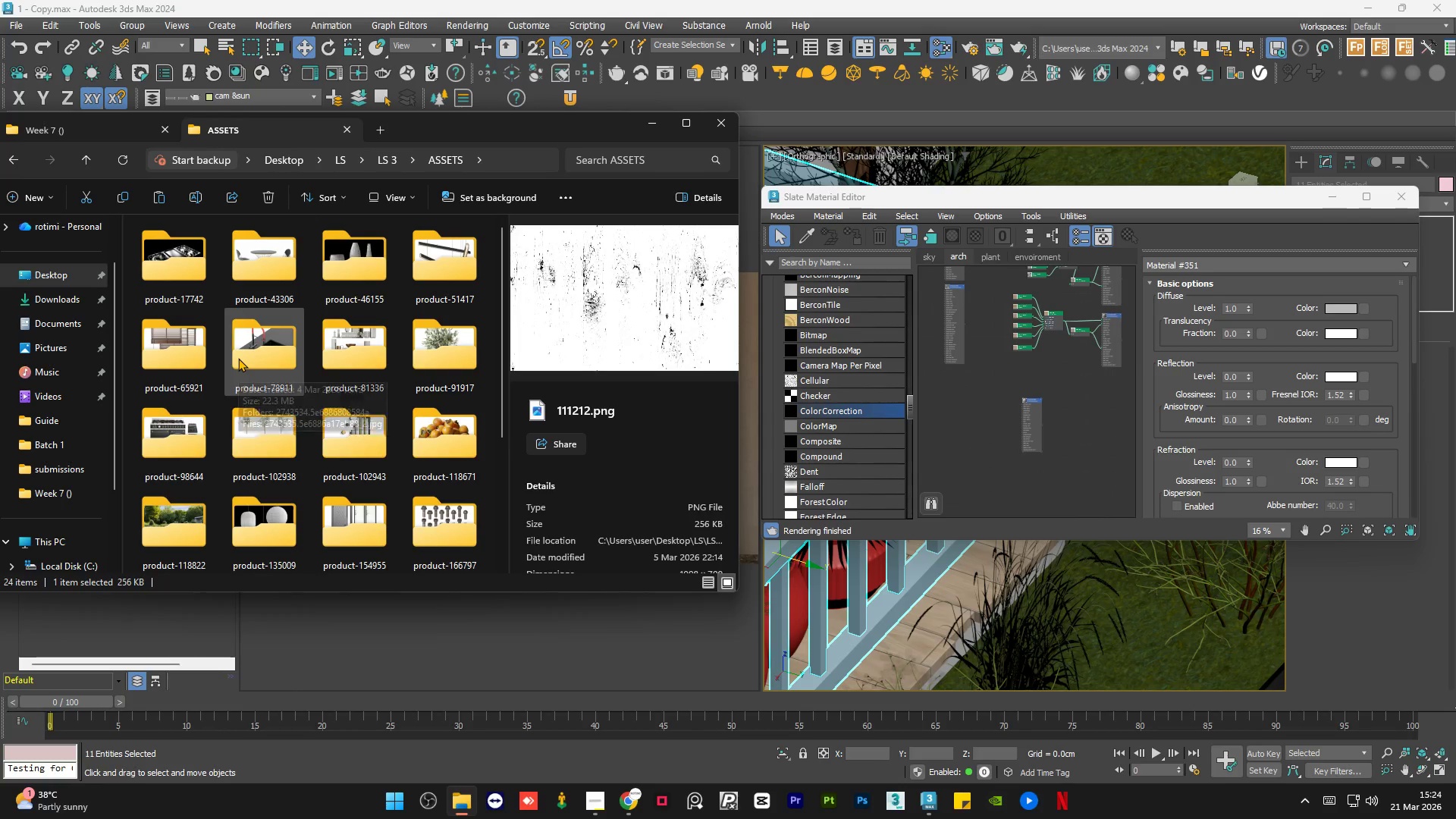 
scroll: coordinate [238, 358], scroll_direction: down, amount: 6.0
 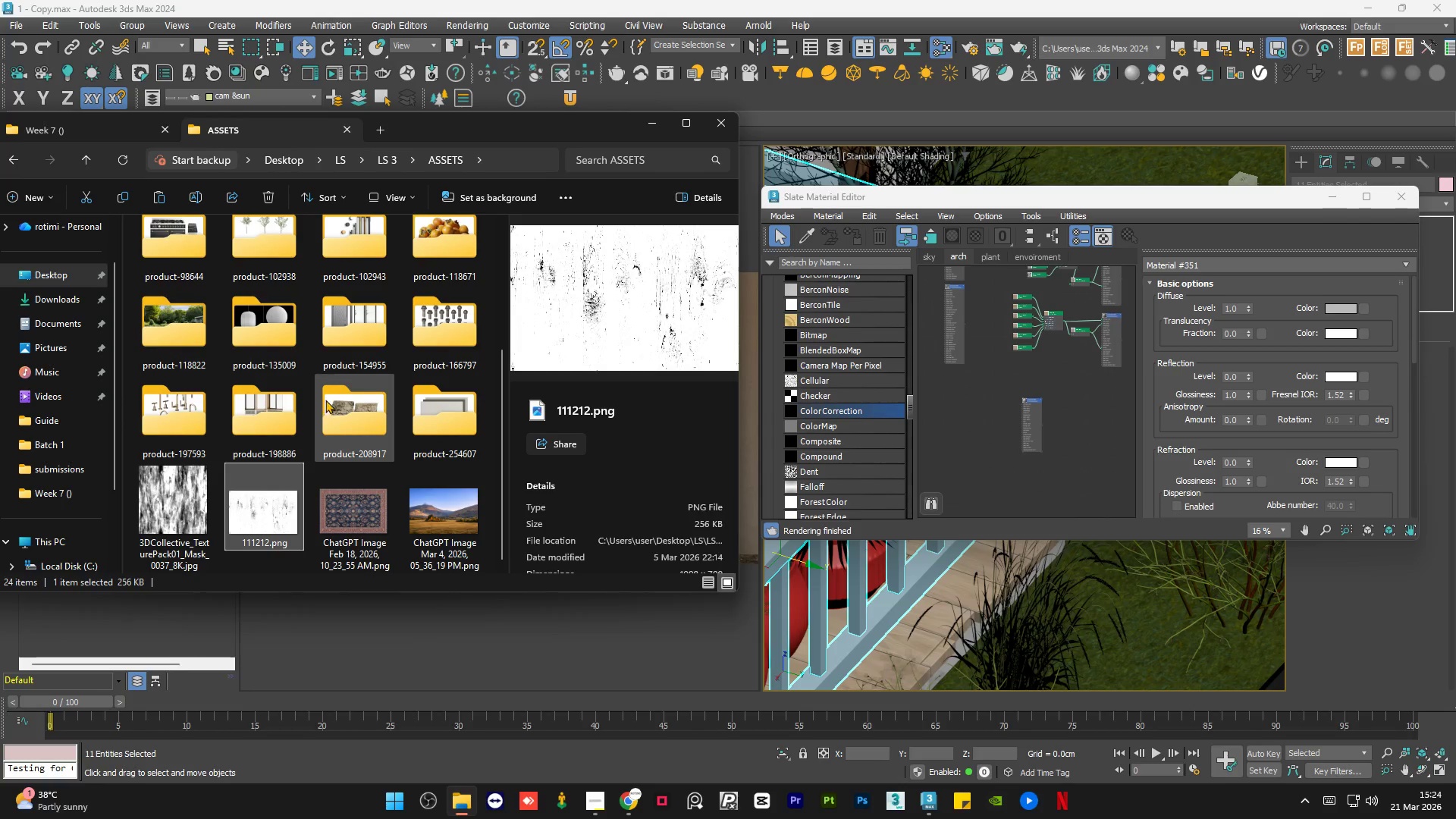 
scroll: coordinate [328, 397], scroll_direction: up, amount: 1.0
 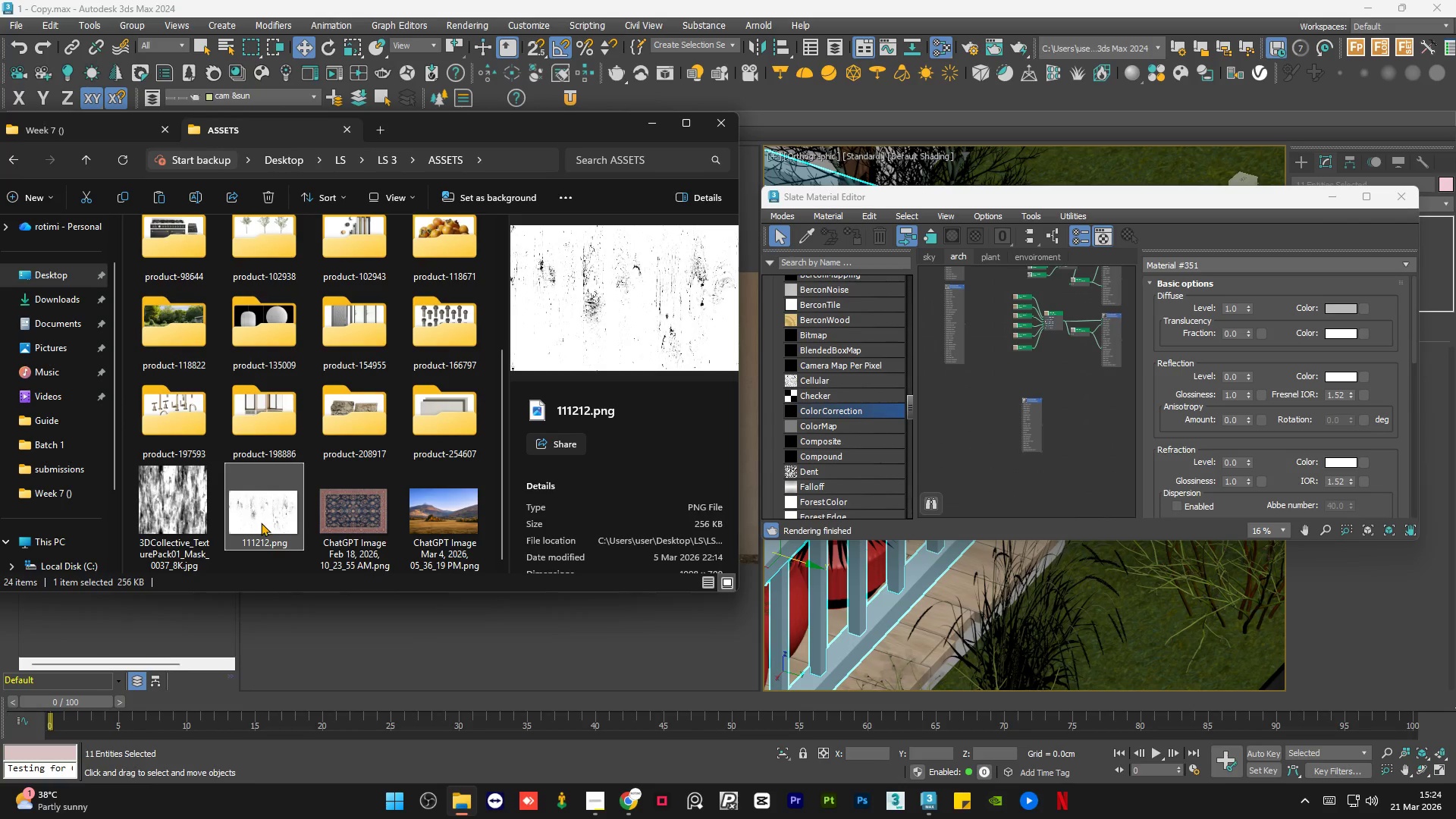 
left_click_drag(start_coordinate=[255, 518], to_coordinate=[1003, 419])
 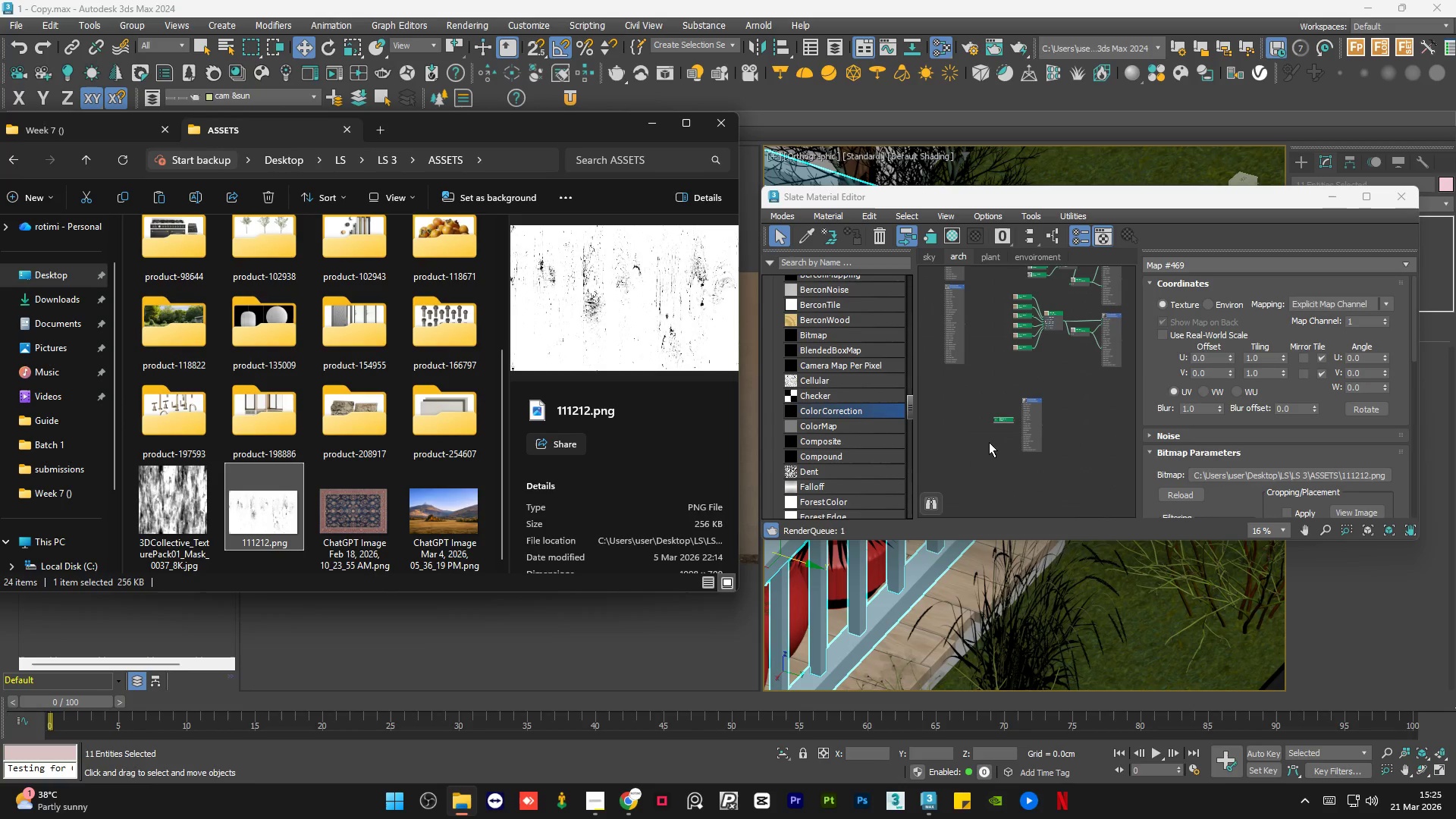 
left_click([989, 442])
 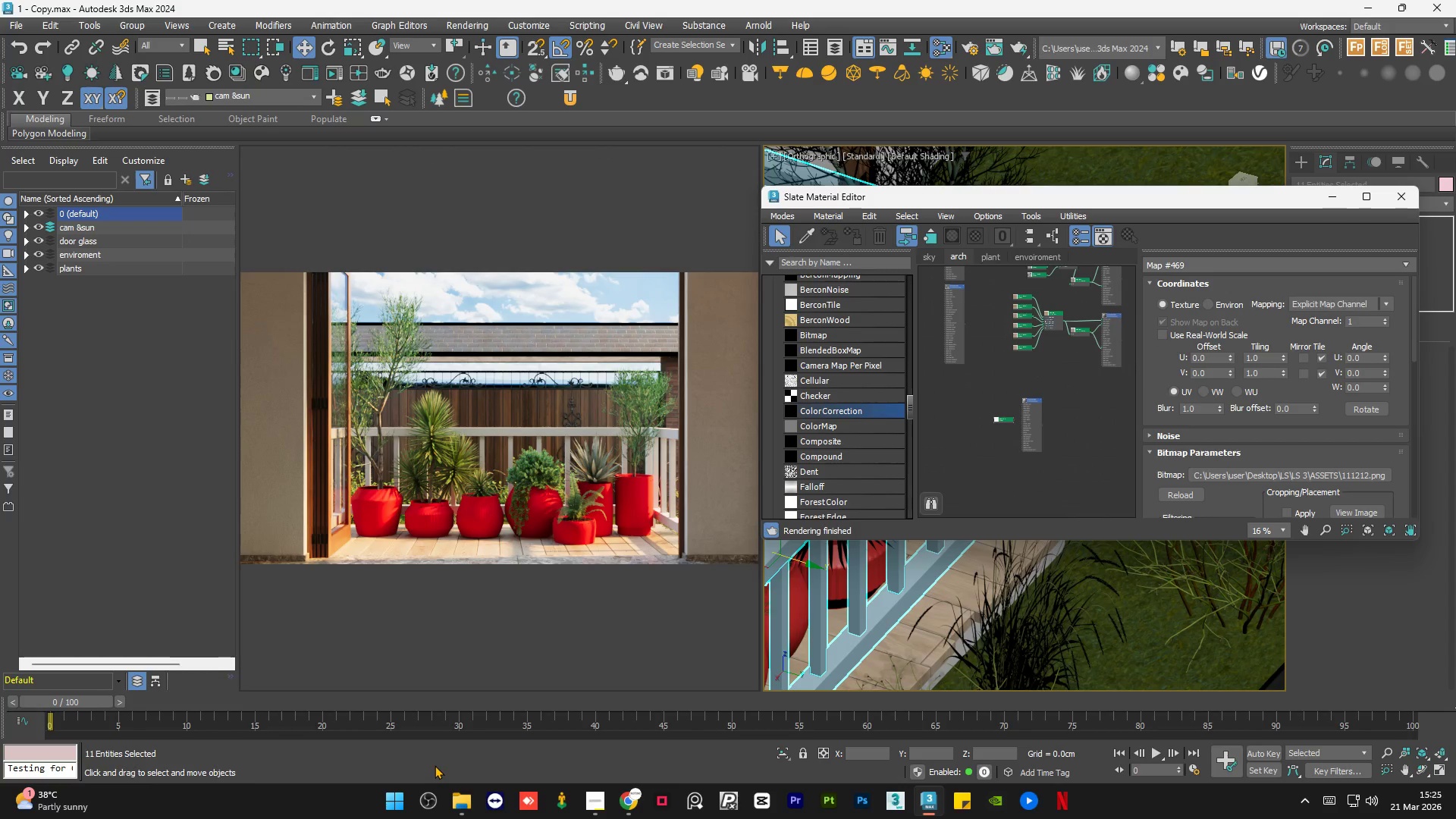 
left_click([453, 796])
 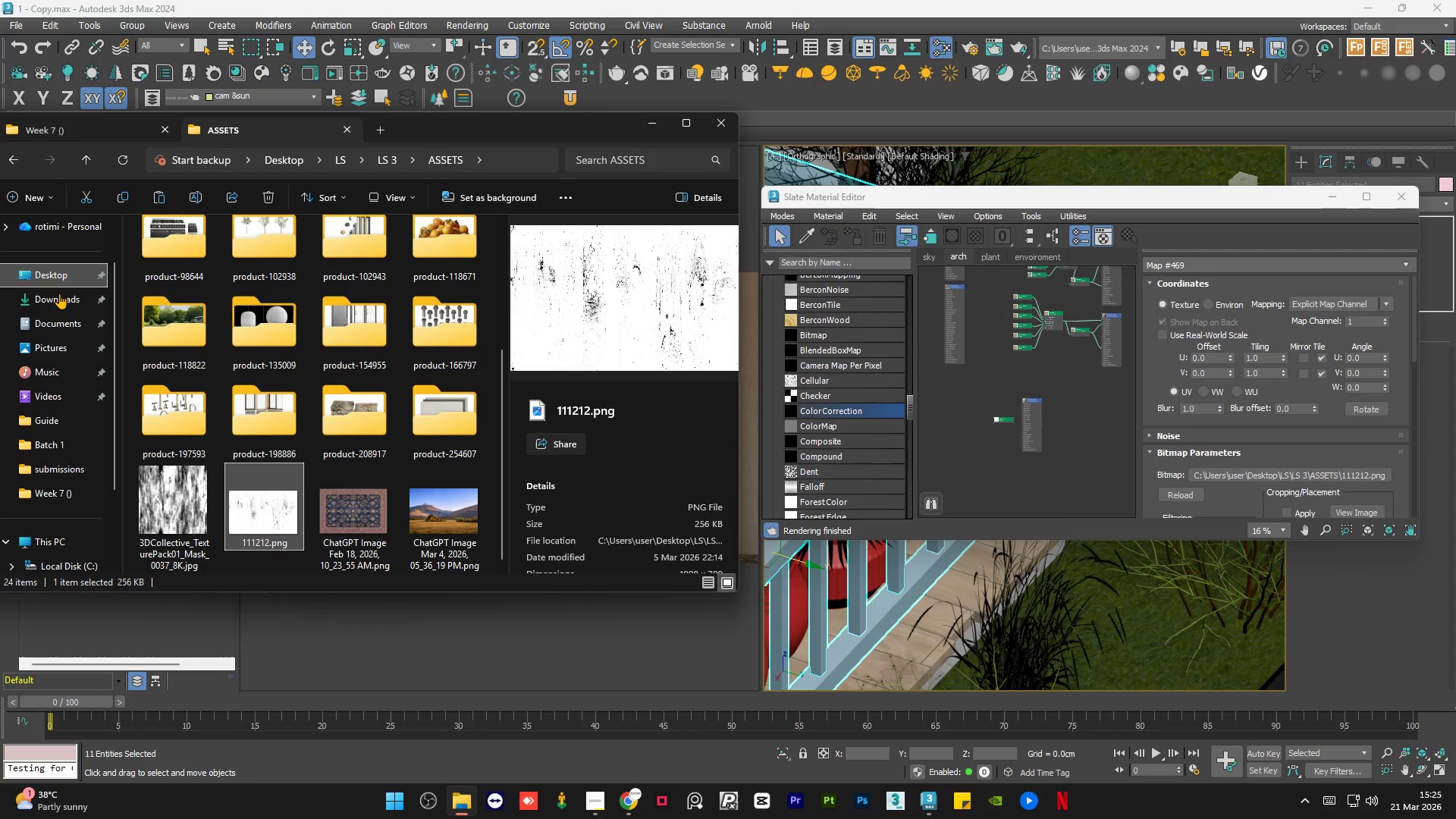 
scroll: coordinate [64, 477], scroll_direction: down, amount: 3.0
 